 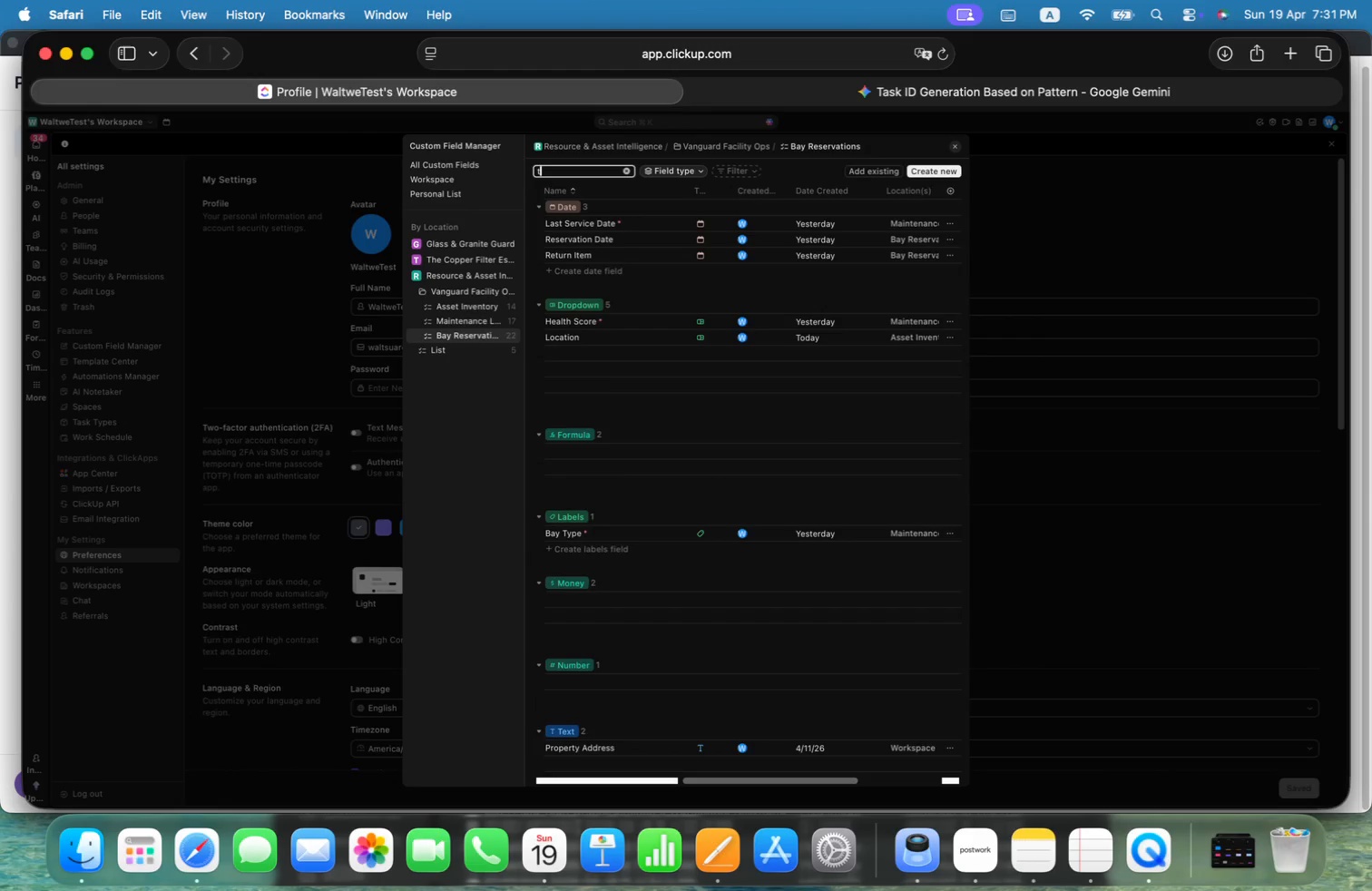 
key(Alt+Backspace)
 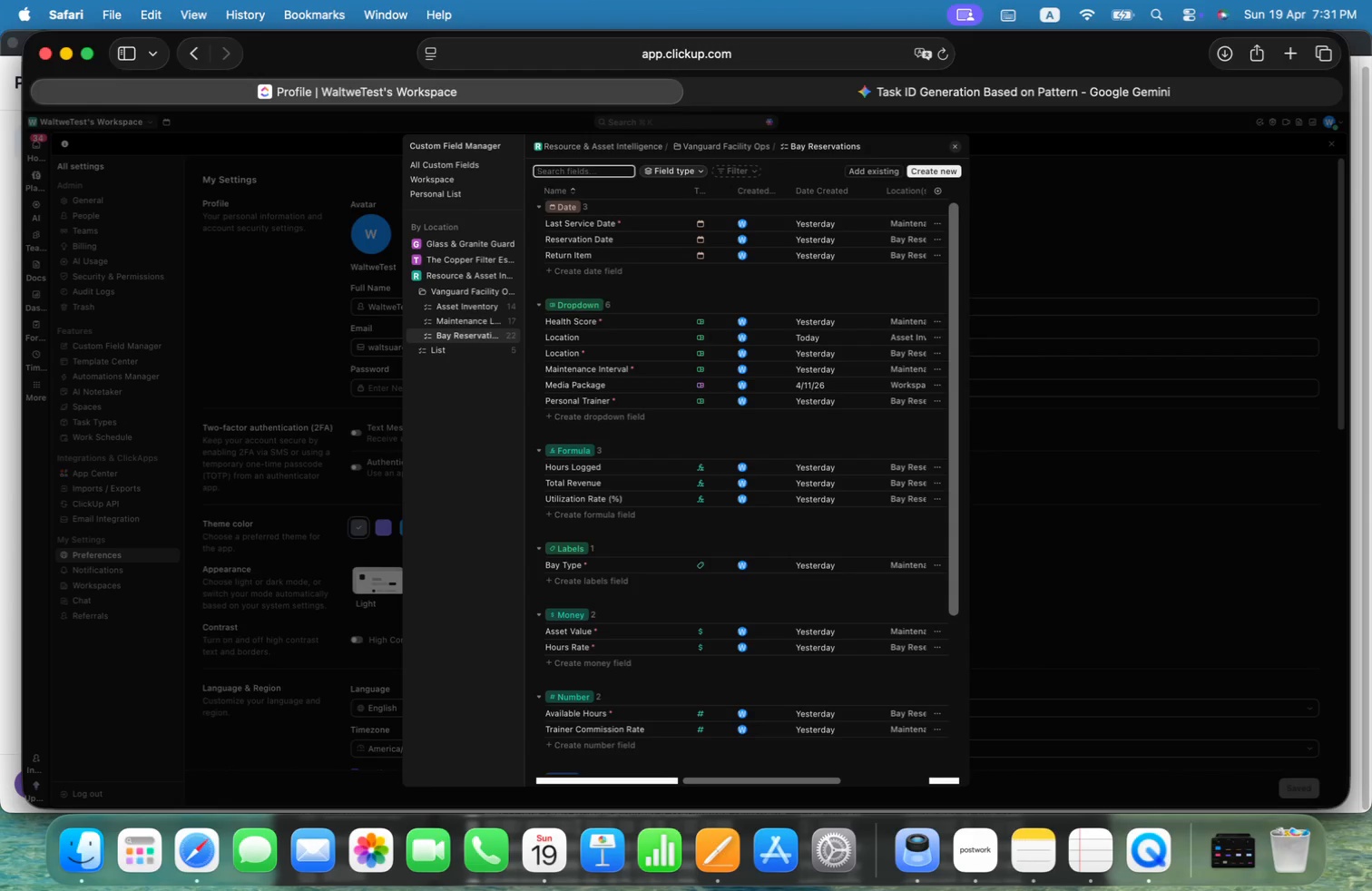 
key(Alt+E)
 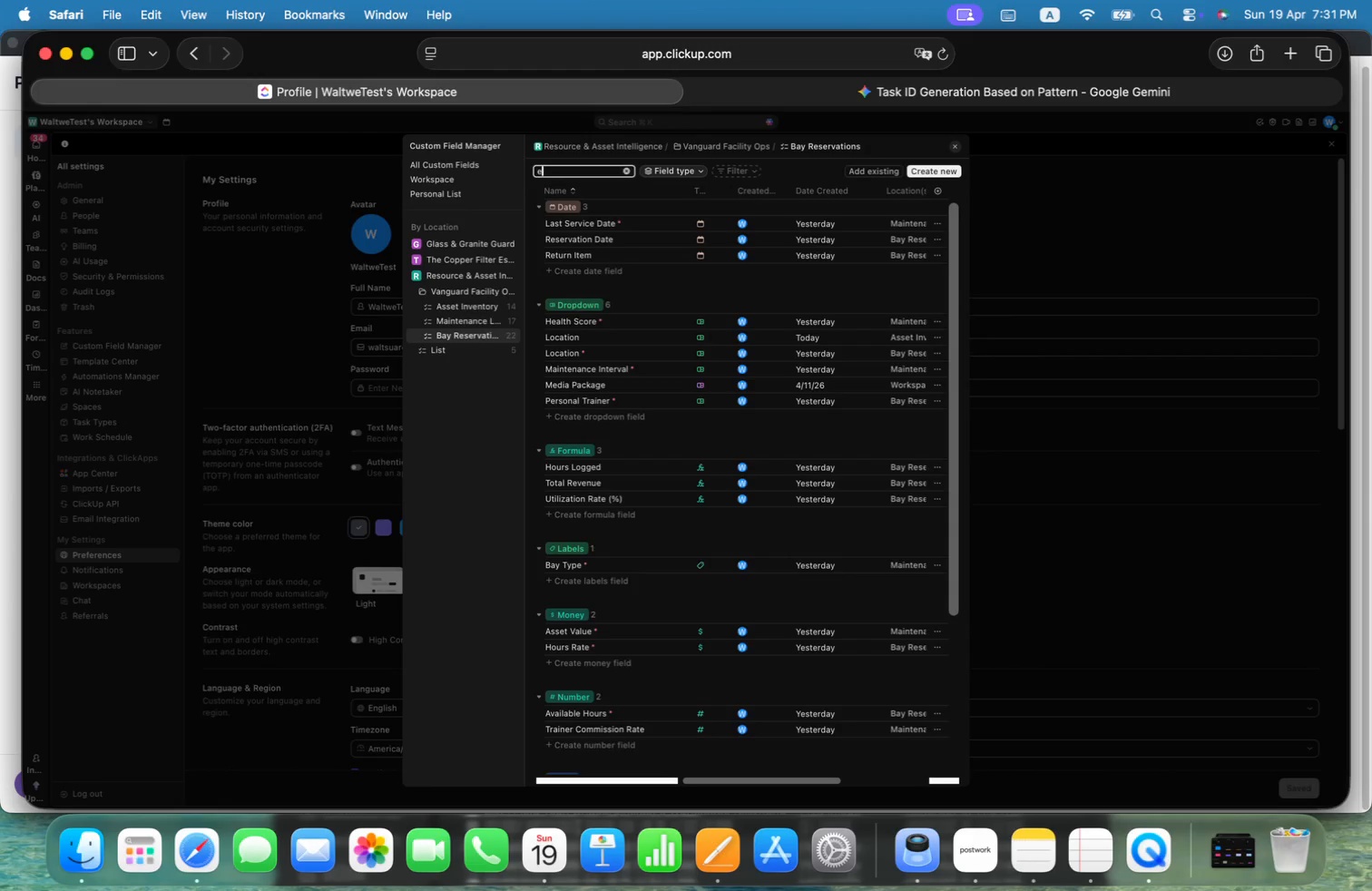 
key(Alt+L)
 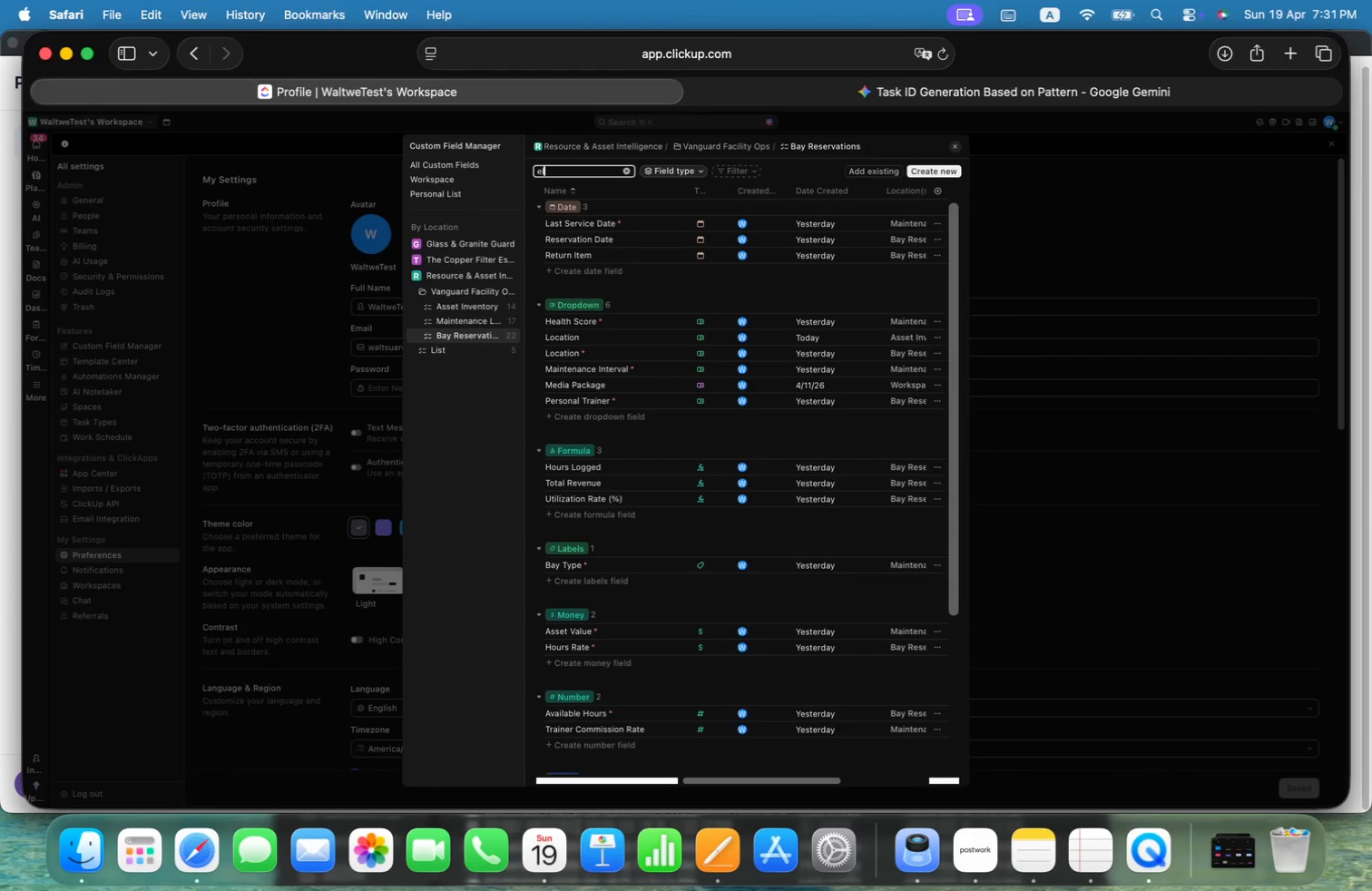 
key(Alt+E)
 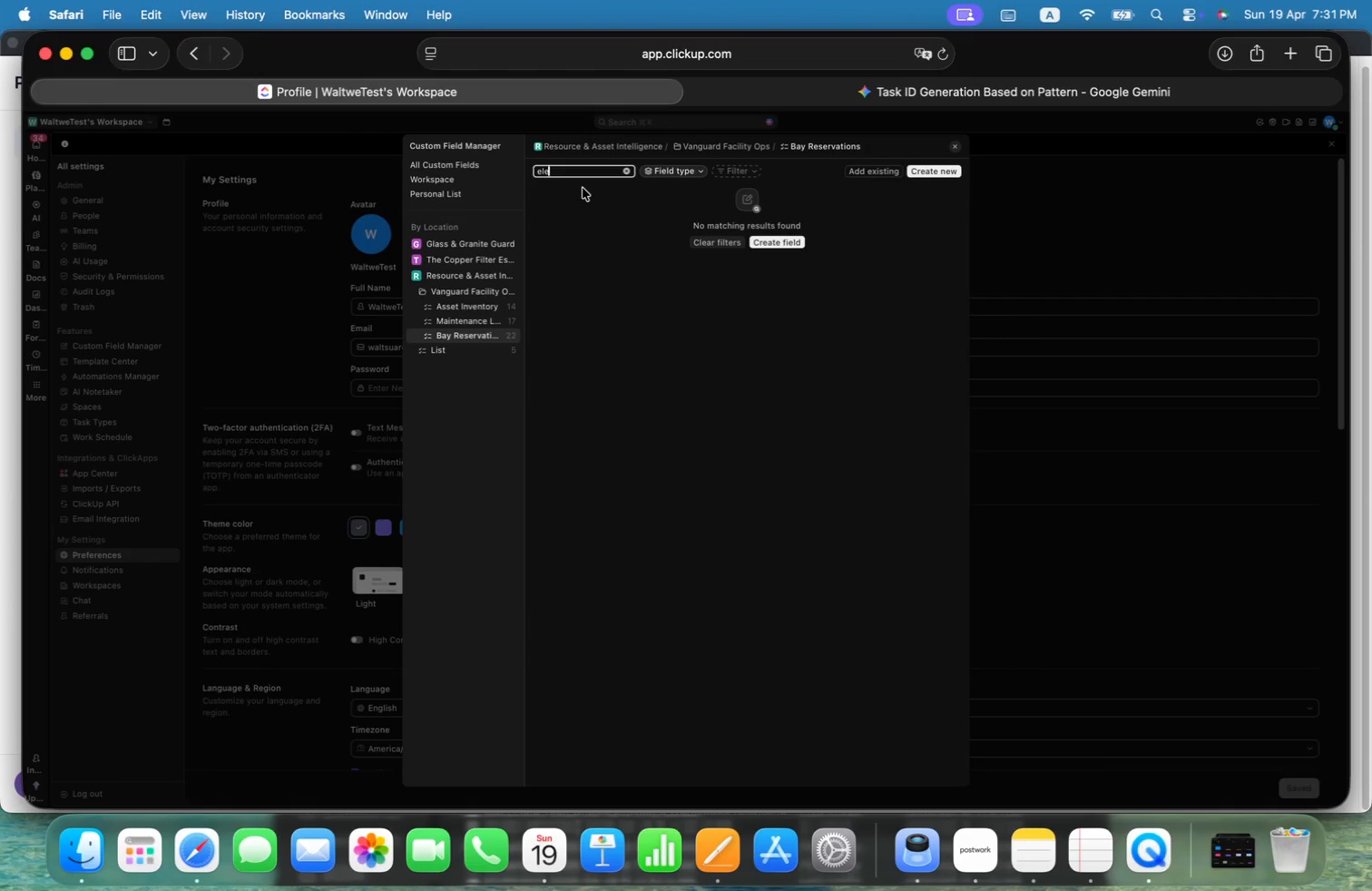 
key(Alt+Backspace)
 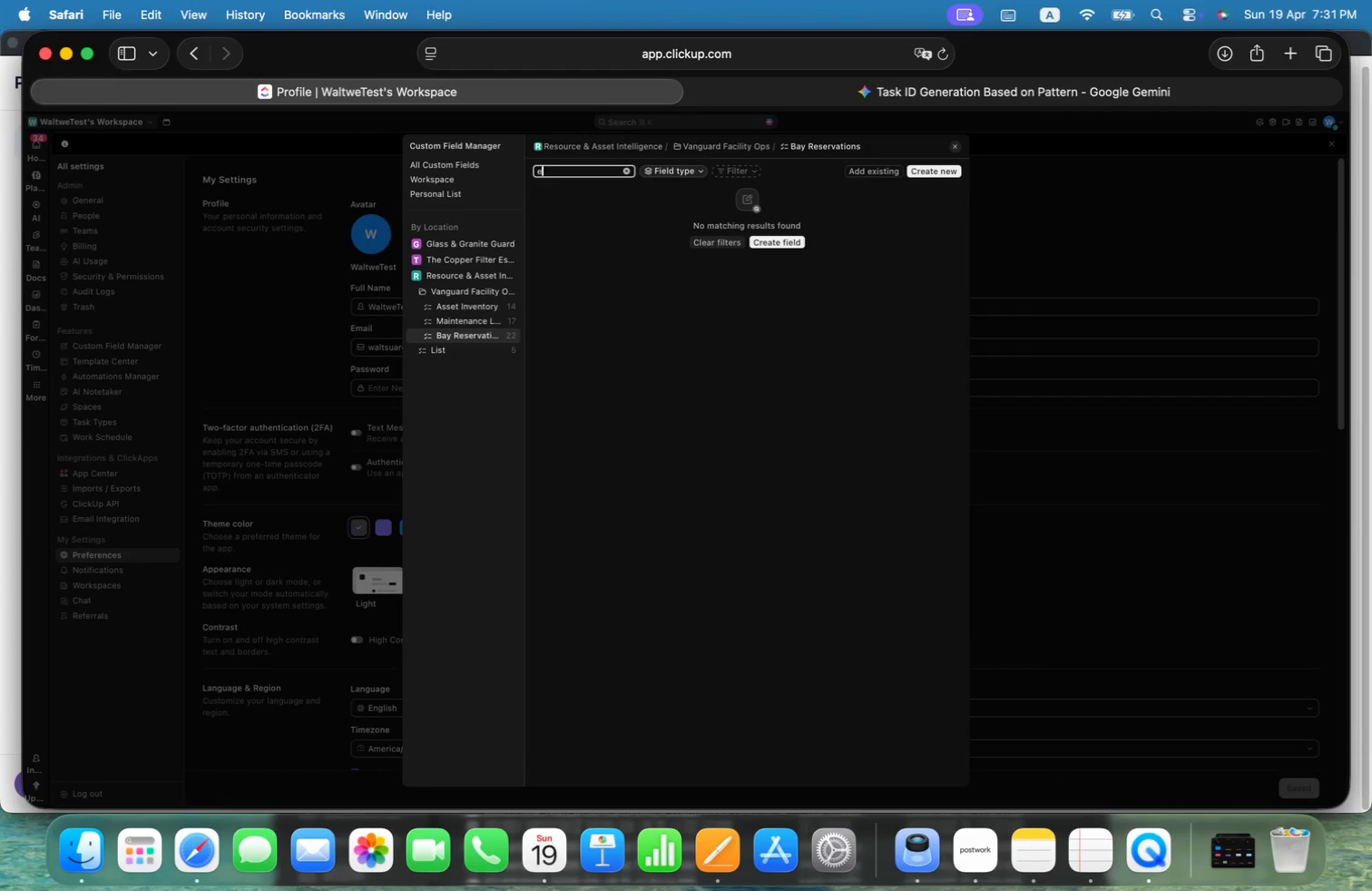 
key(Alt+Backspace)
 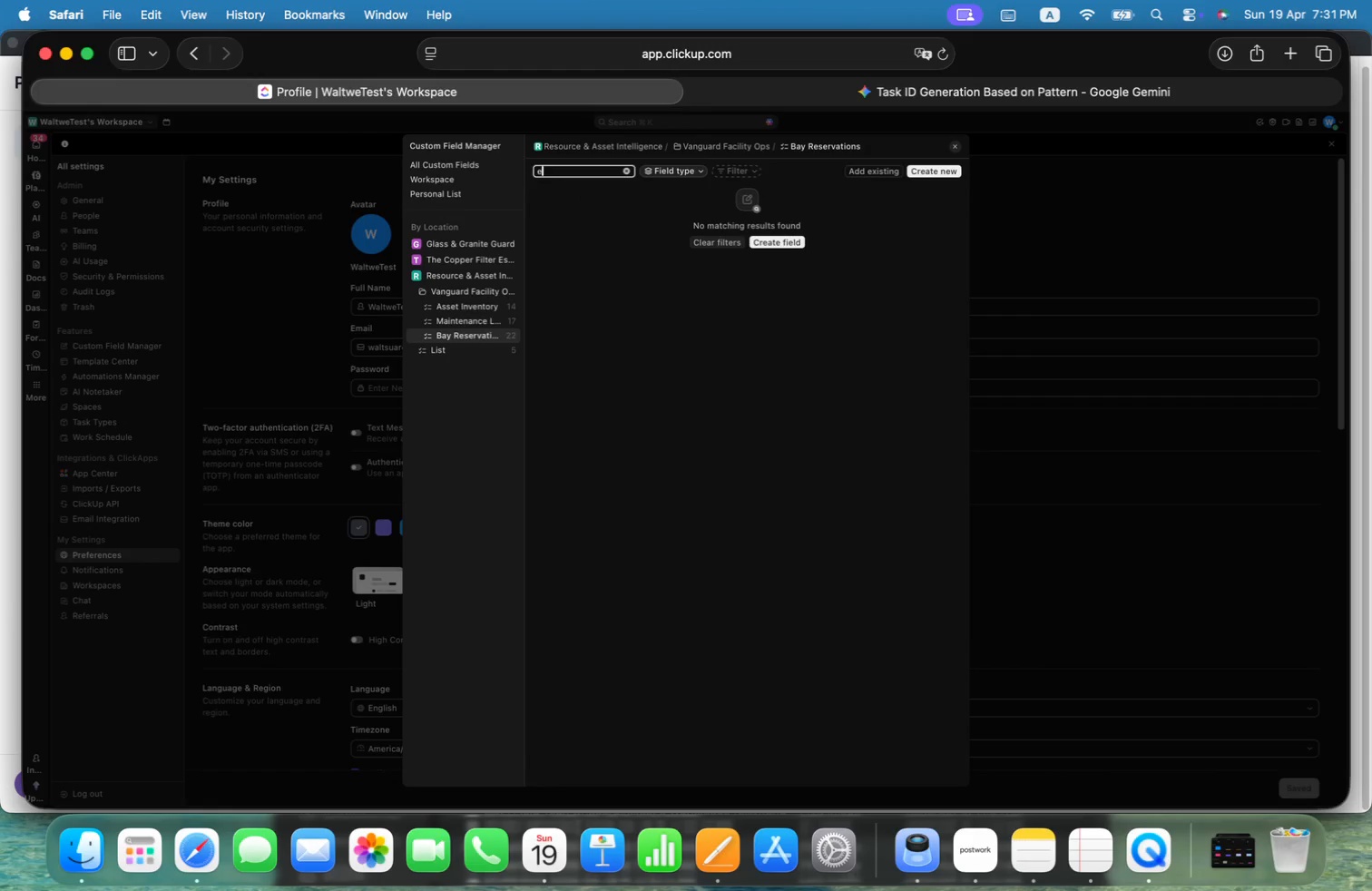 
key(Alt+Backspace)
 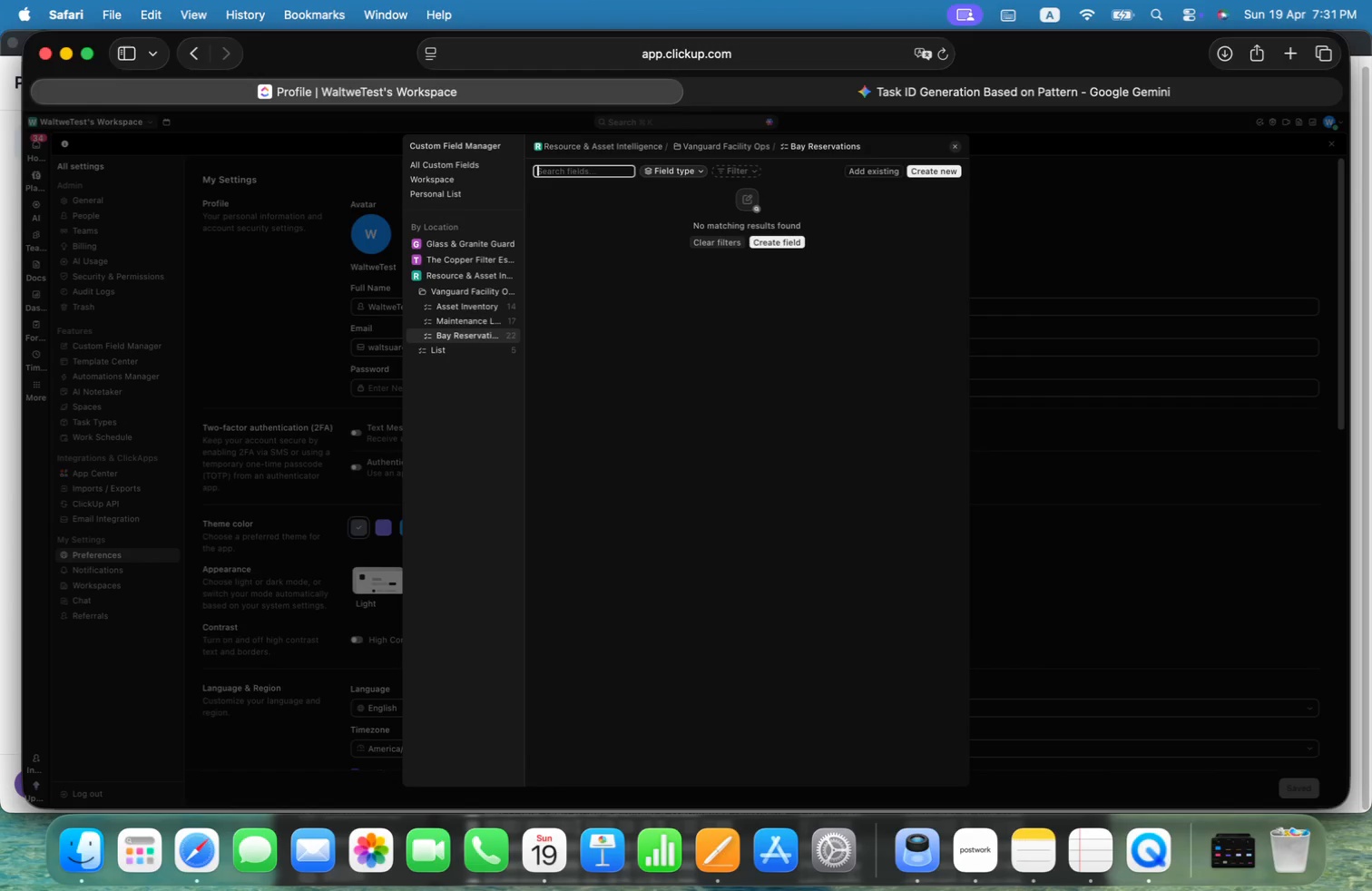 
key(Alt+Backspace)
 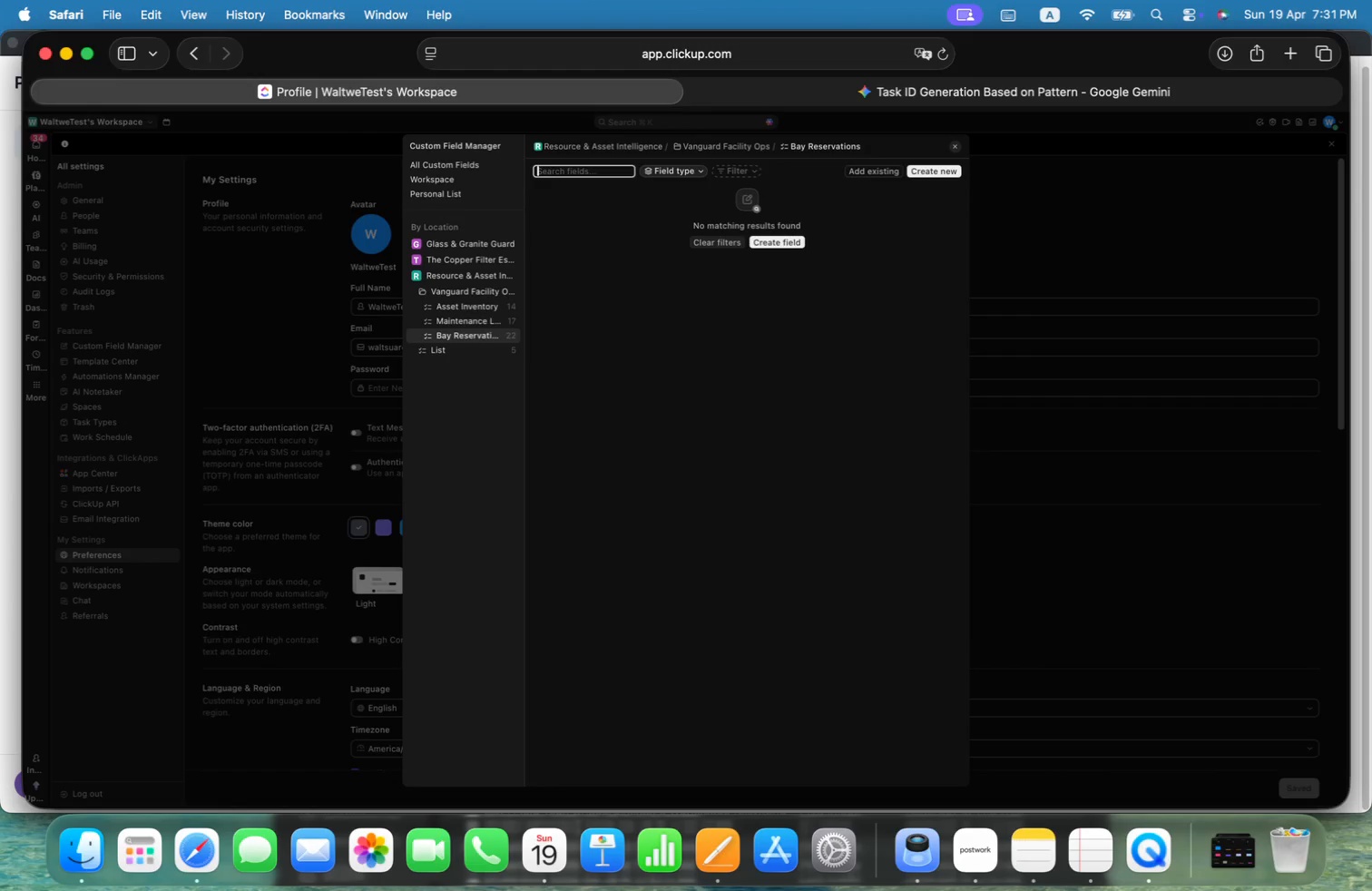 
key(Alt+Shift+T)
 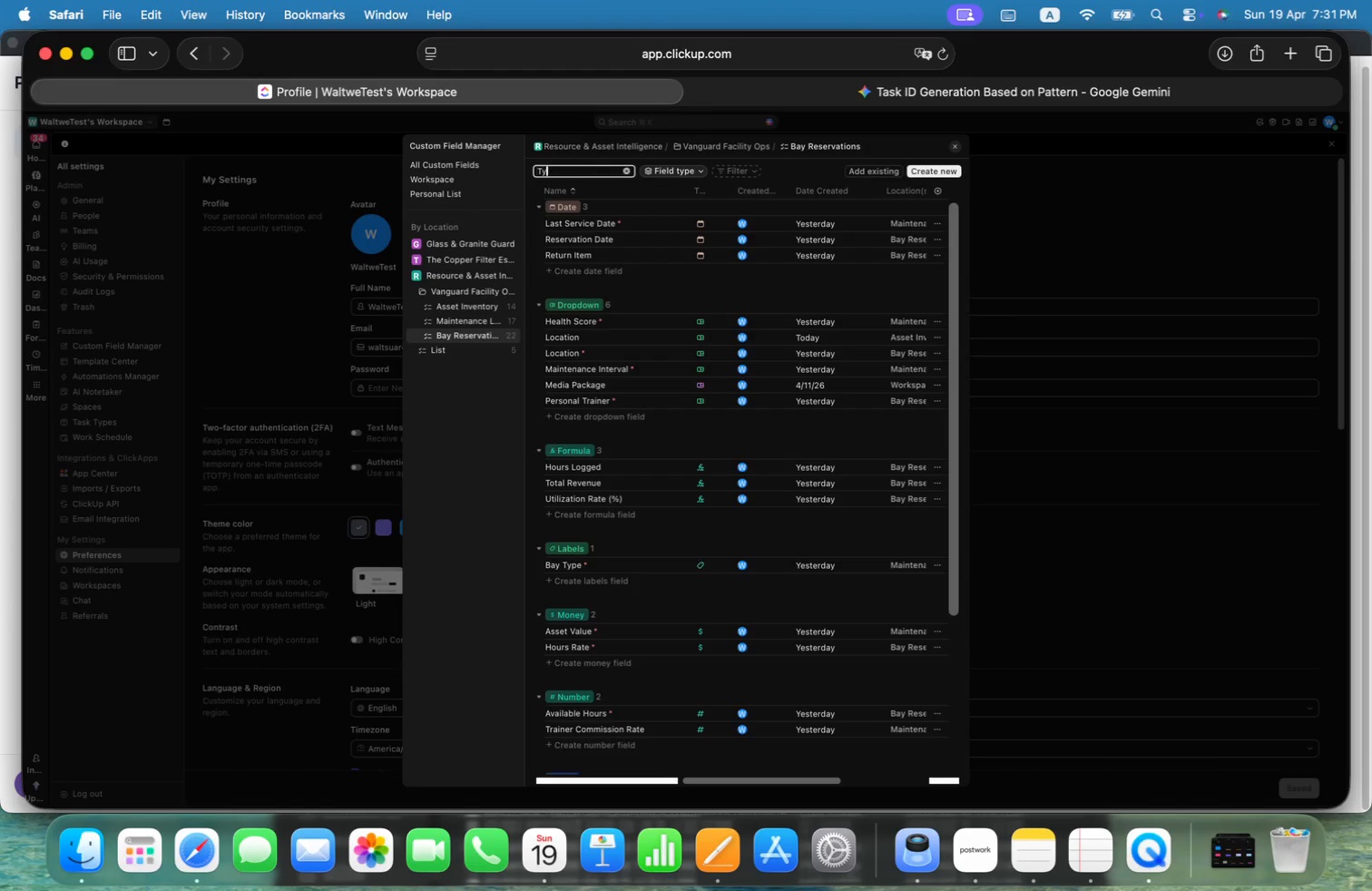 
key(Alt+Y)
 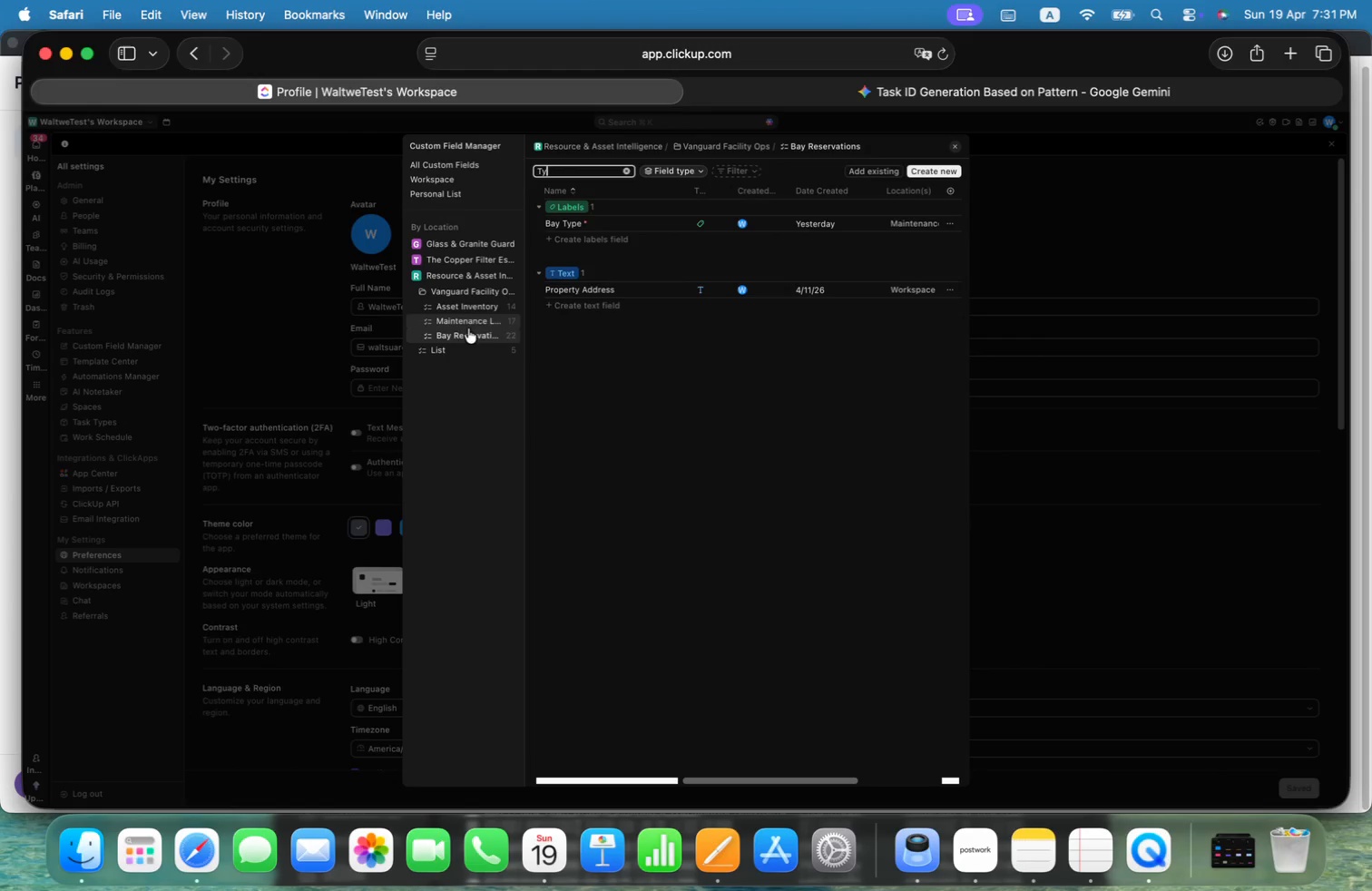 
left_click([465, 307])
 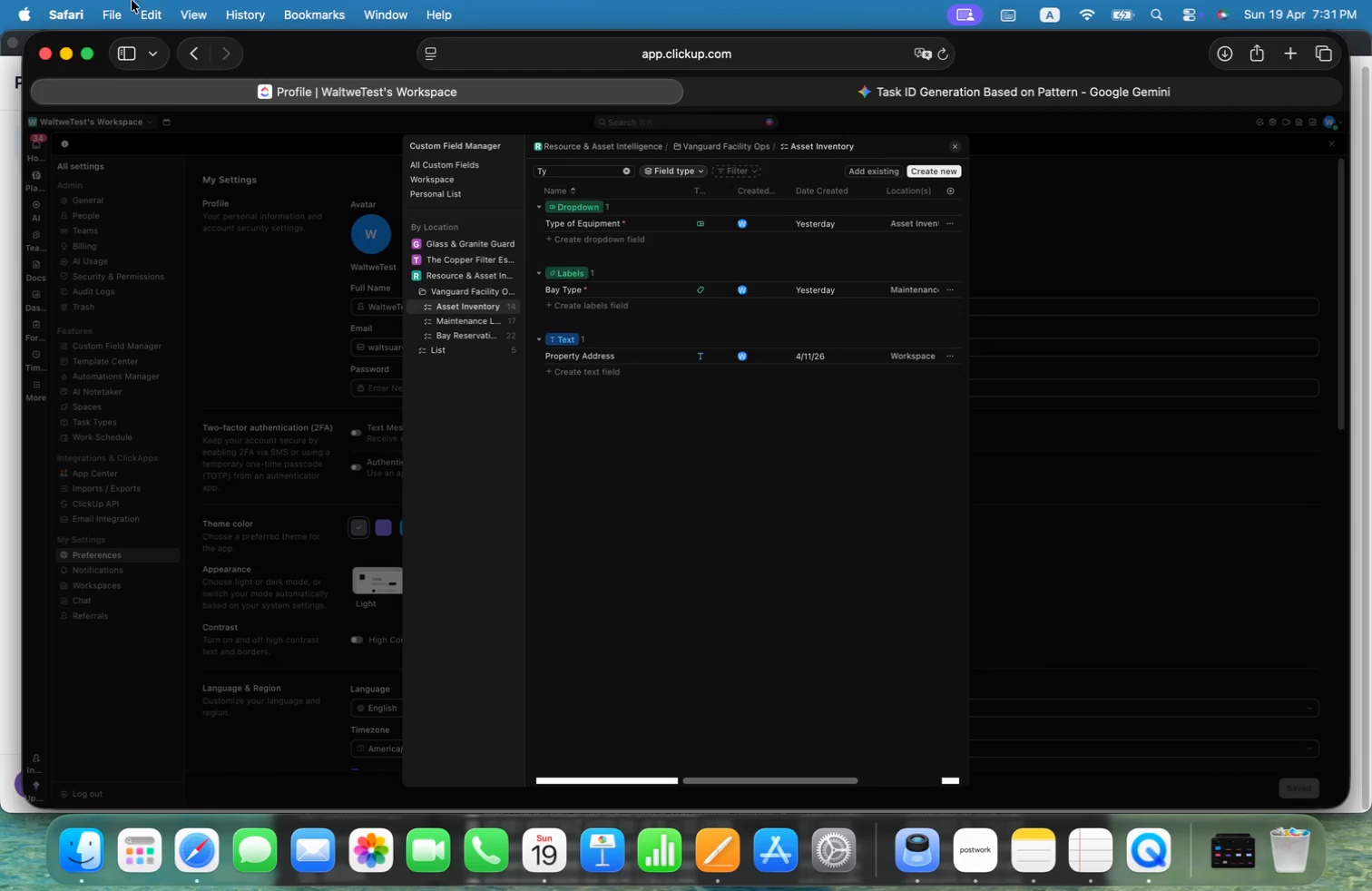 
wait(5.8)
 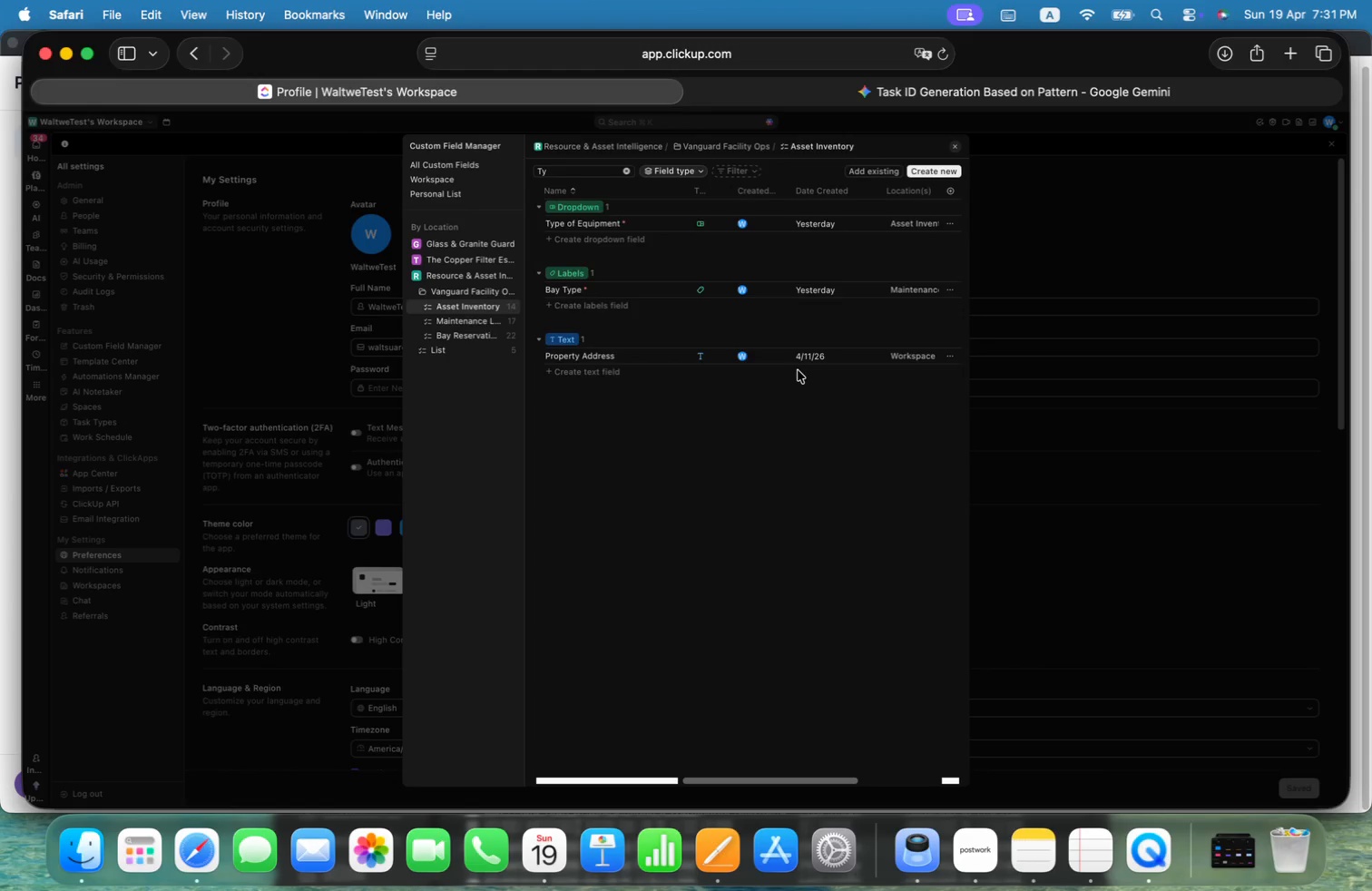 
left_click([470, 340])
 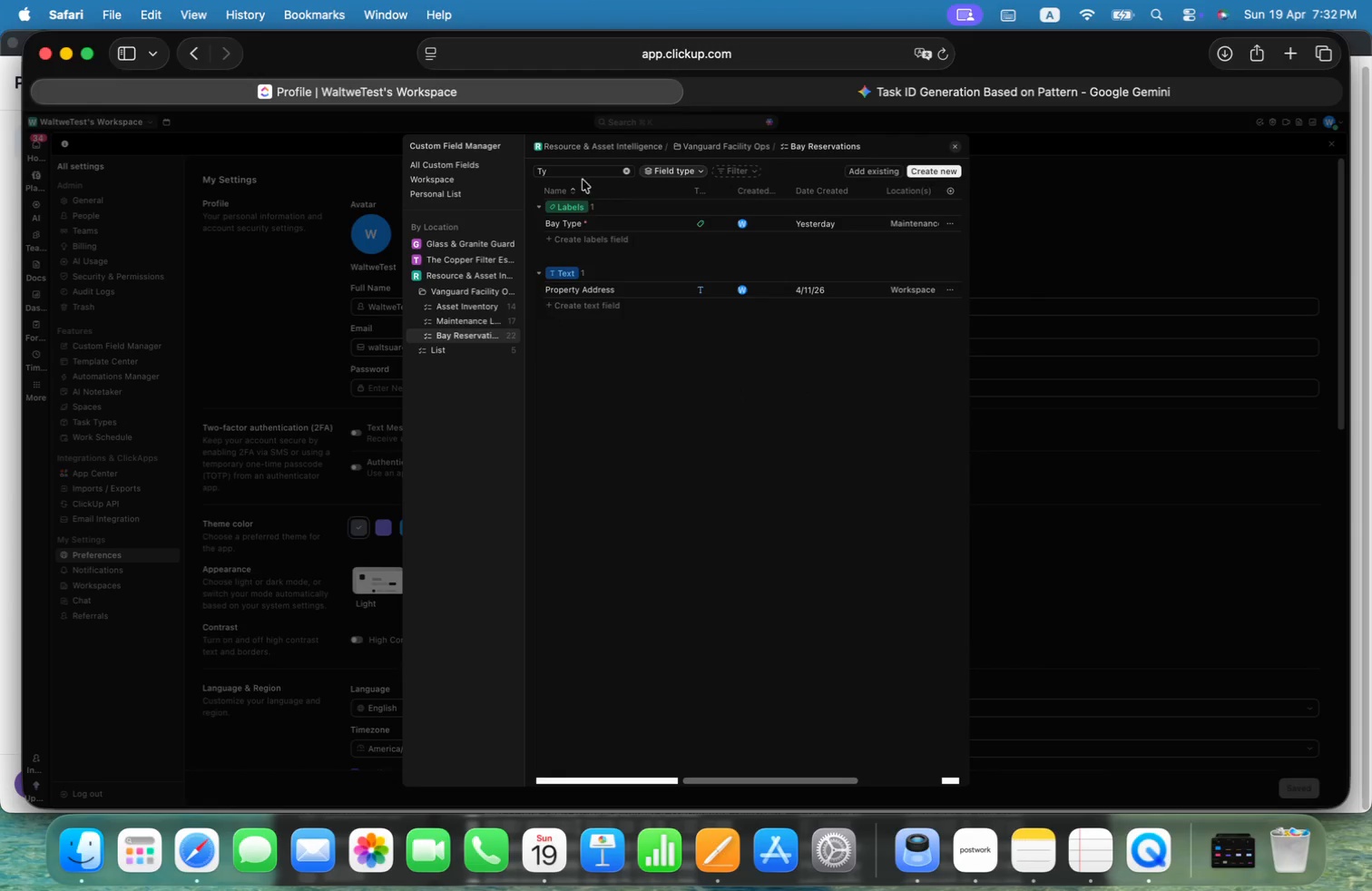 
left_click([578, 171])
 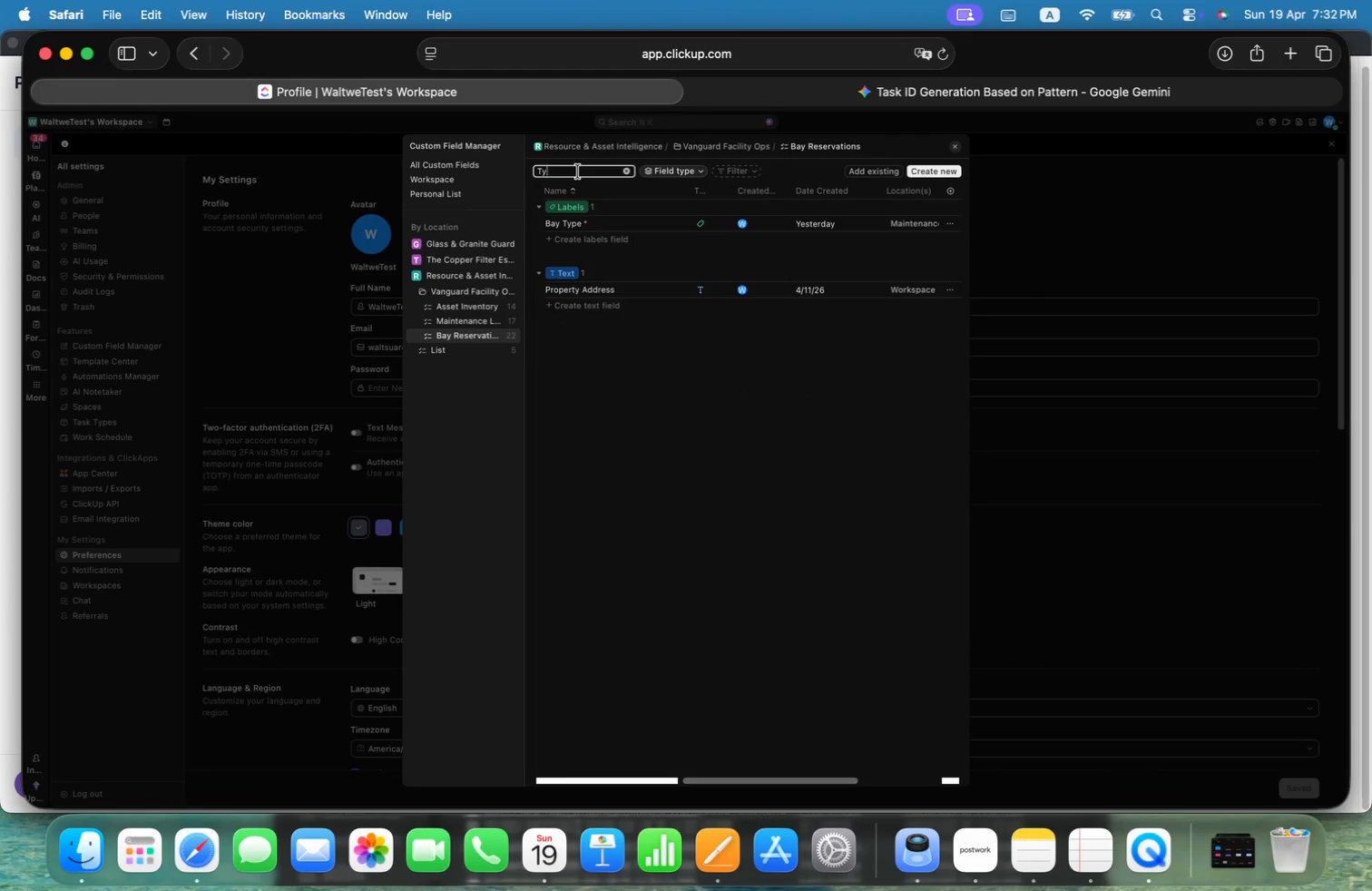 
key(Alt+P)
 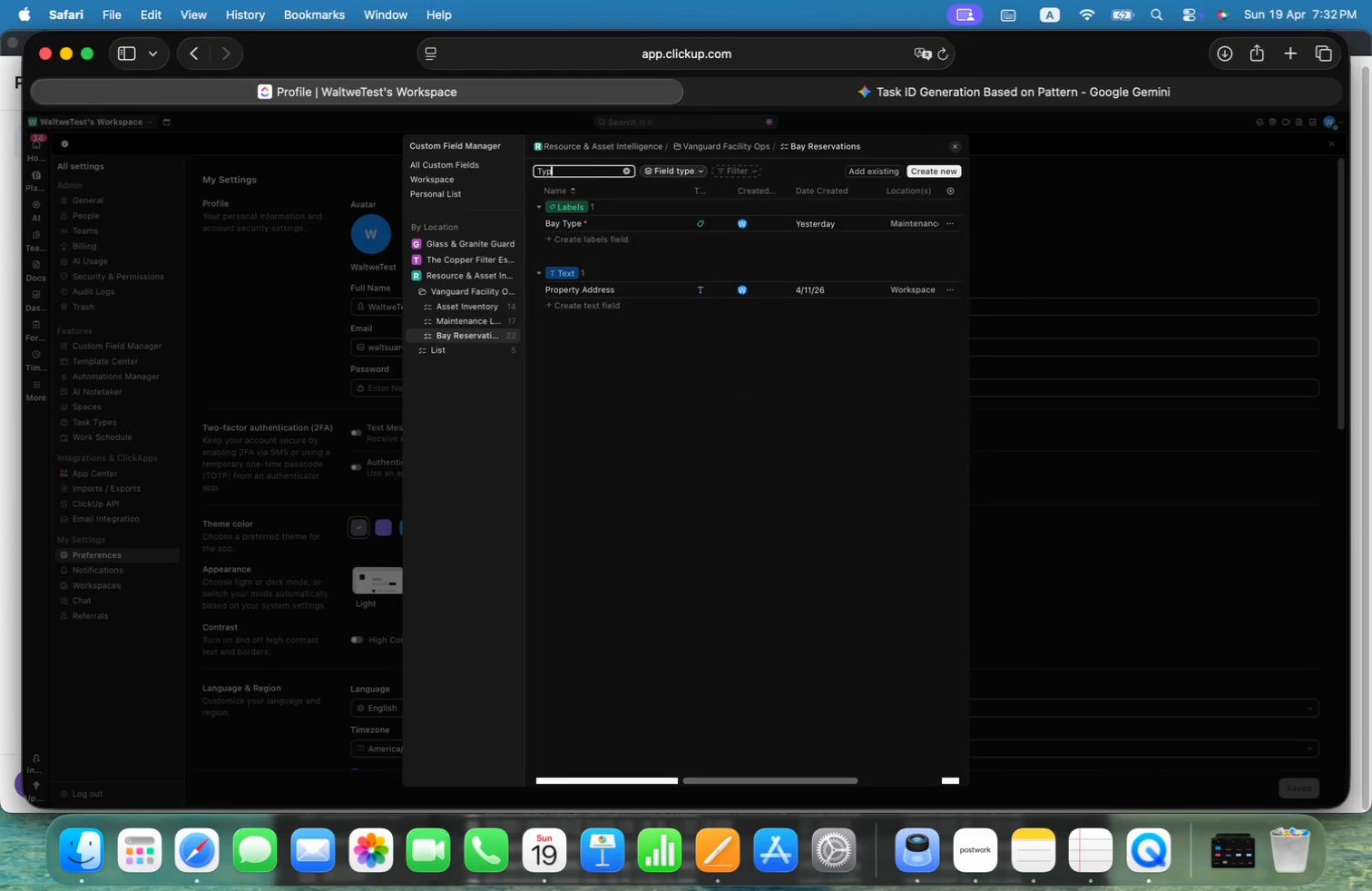 
key(Alt+E)
 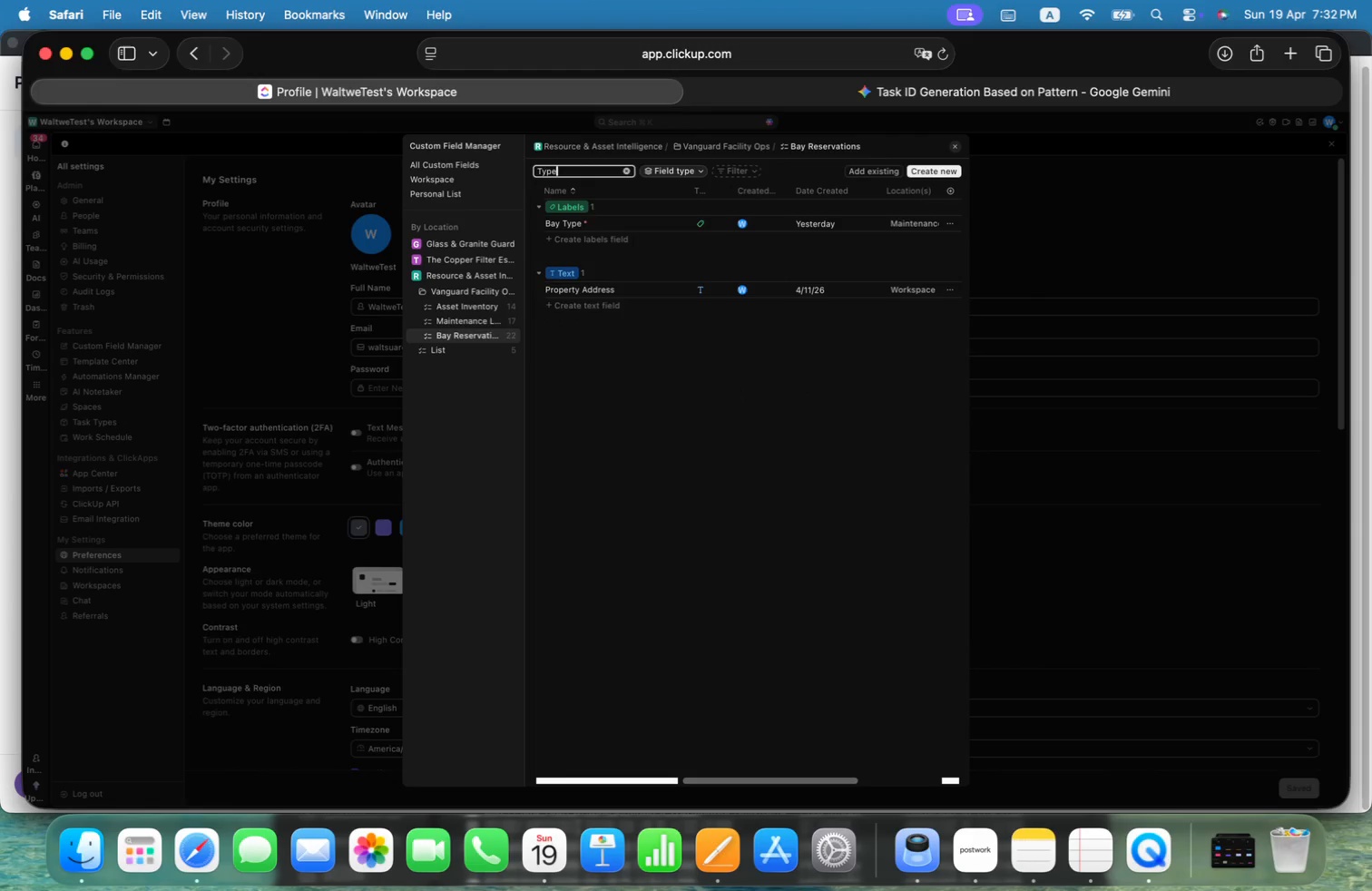 
key(Alt+Space)
 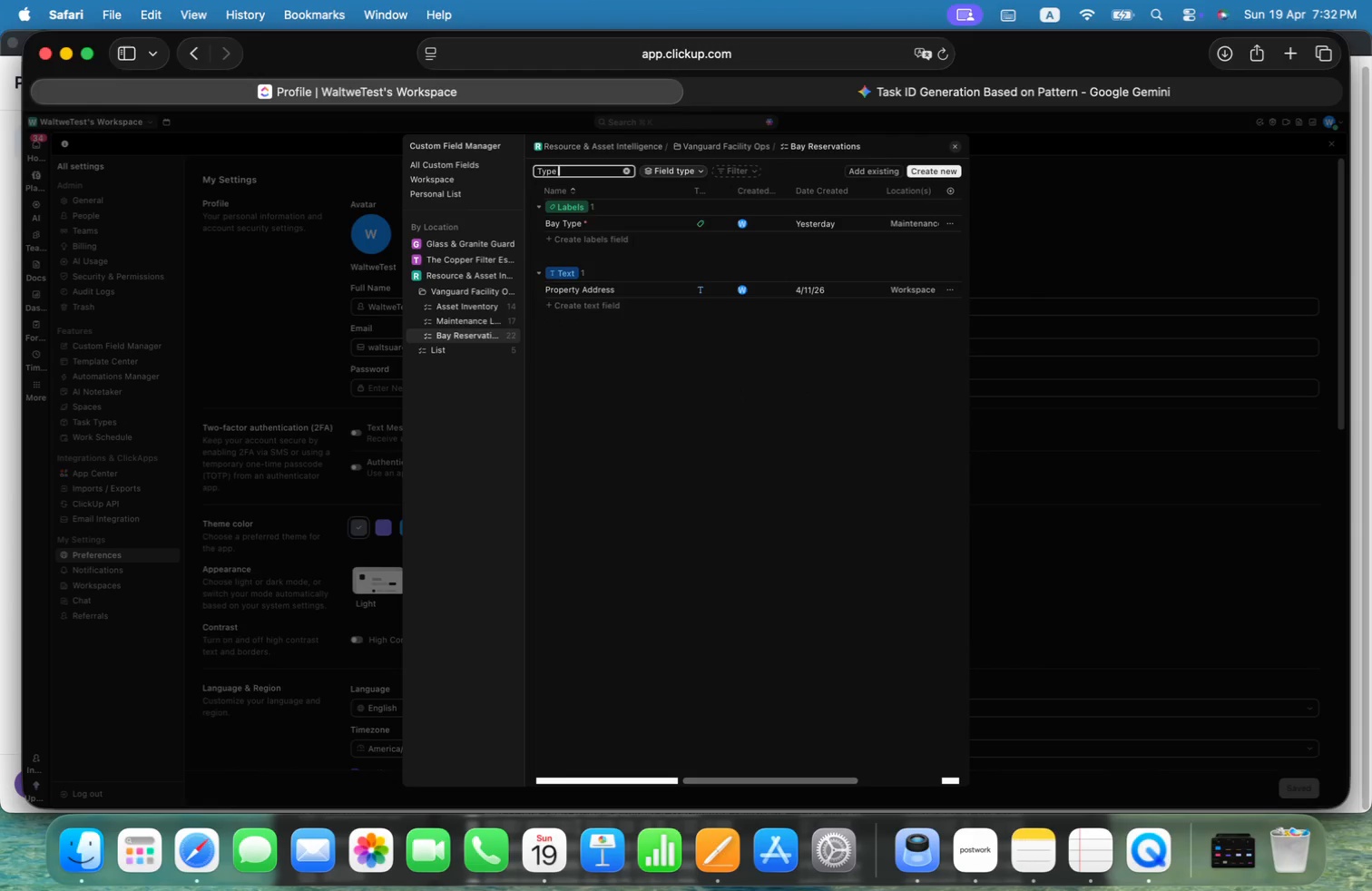 
key(Alt+O)
 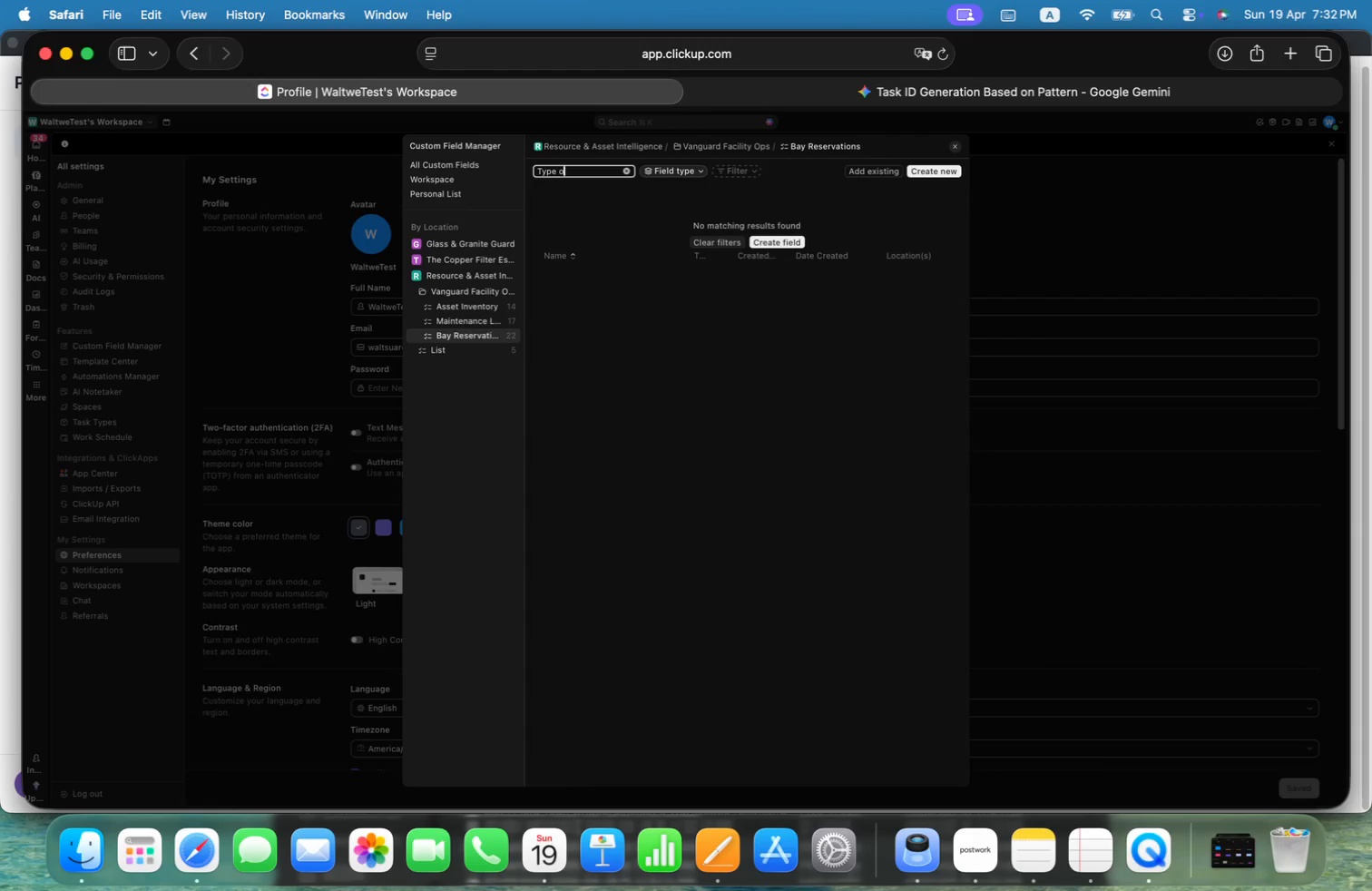 
key(Alt+F)
 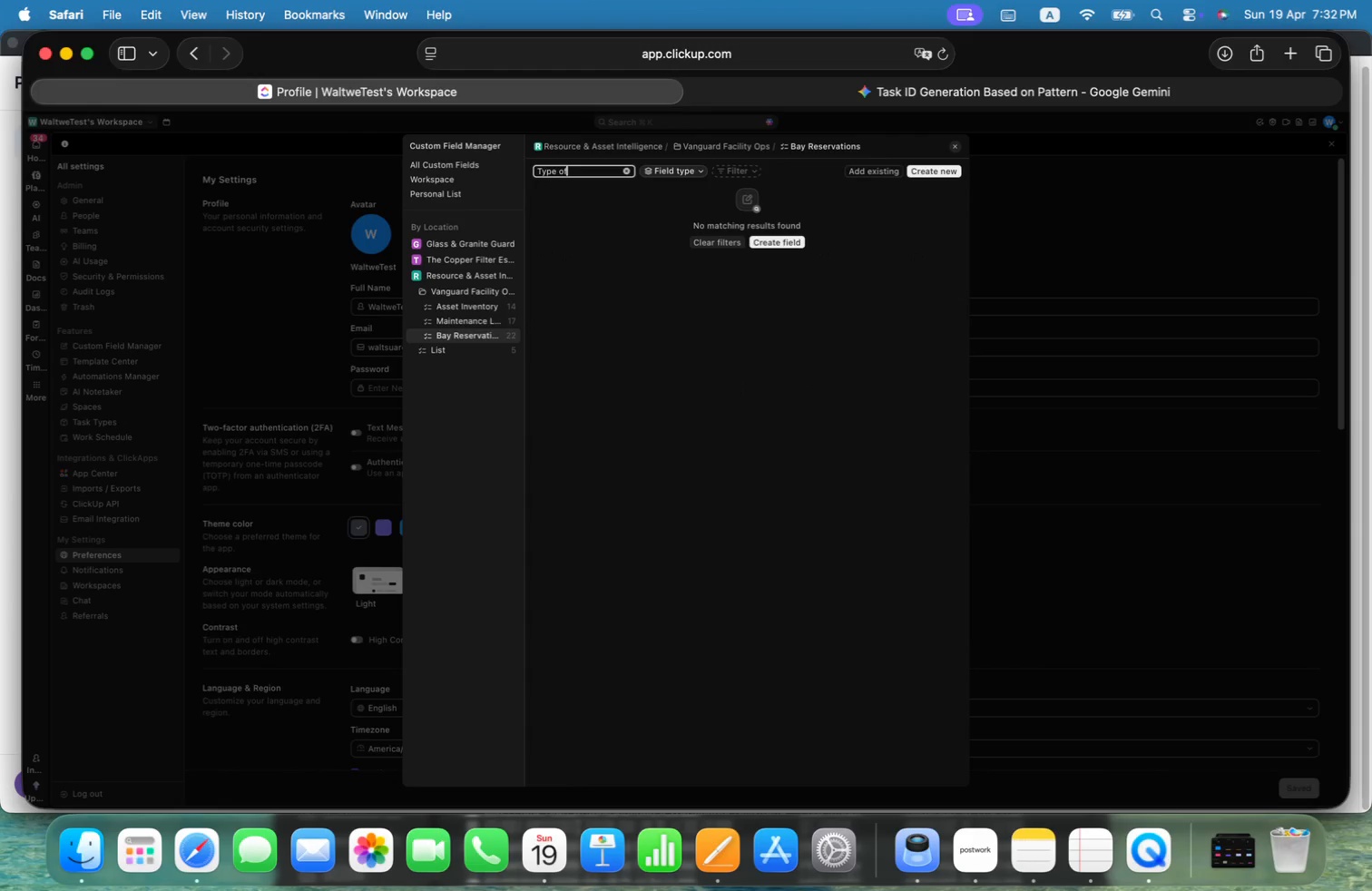 
key(Alt+Backspace)
 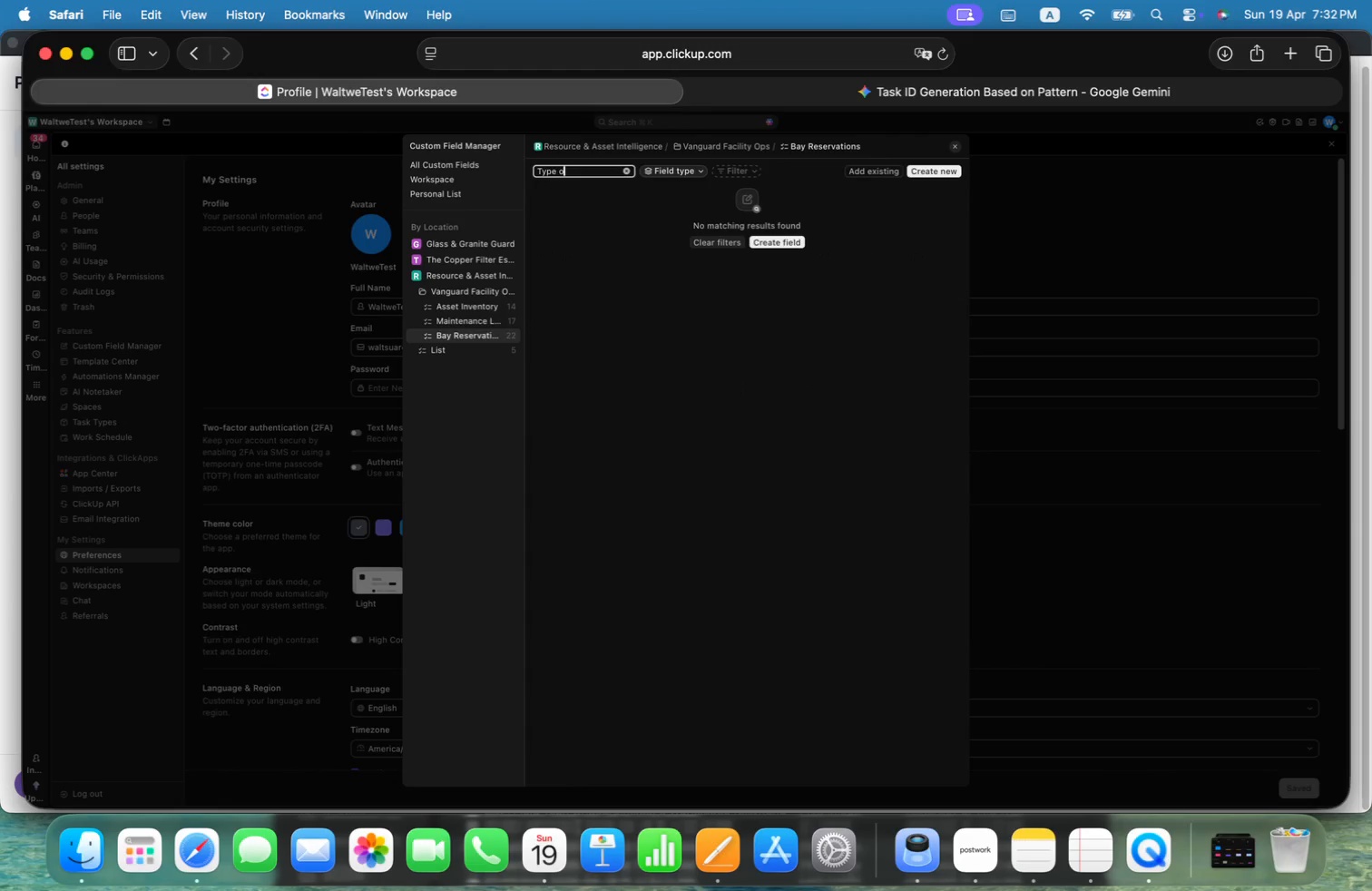 
key(Alt+Shift+ShiftRight)
 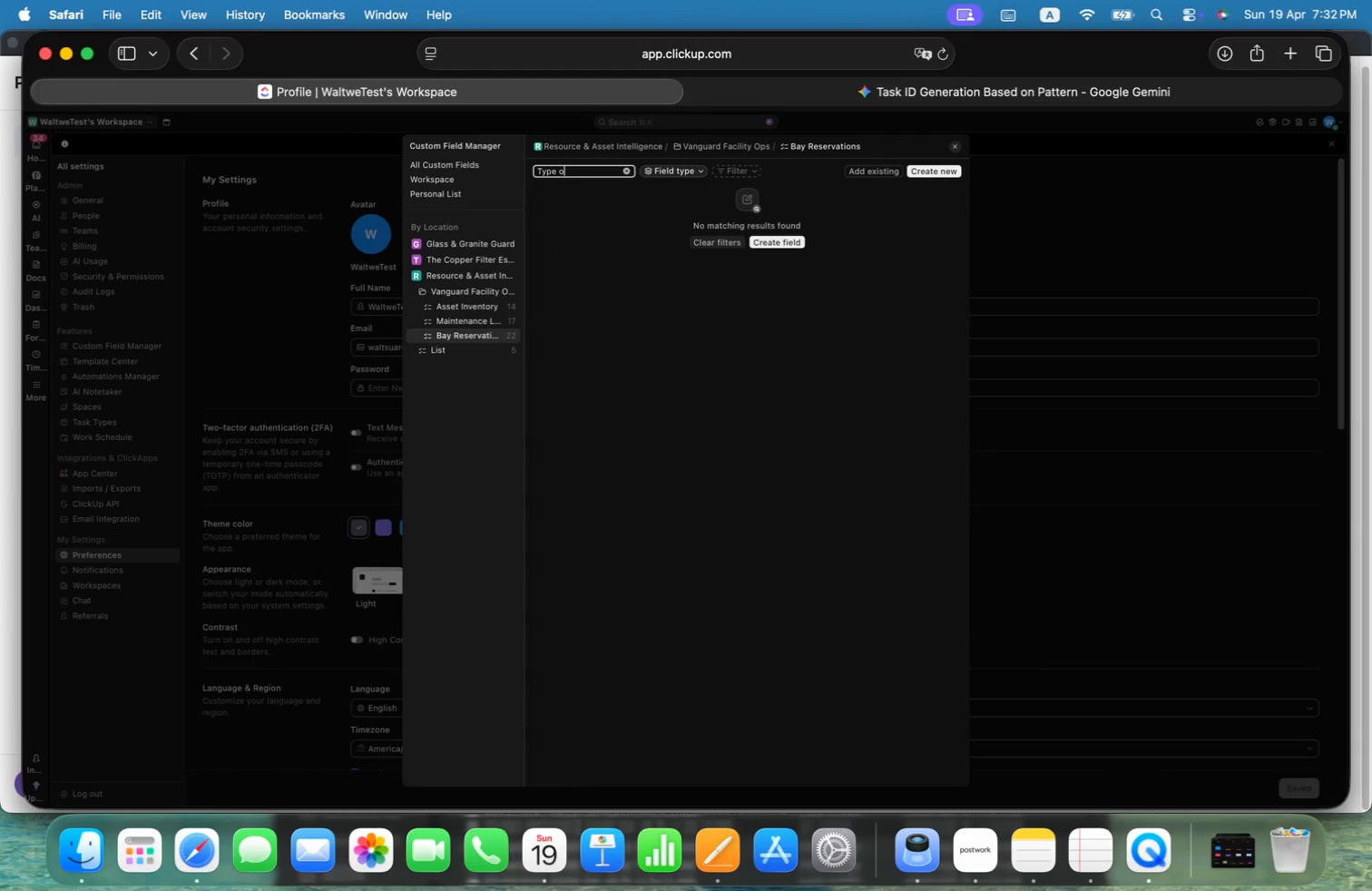 
key(Alt+Shift+ArrowLeft)
 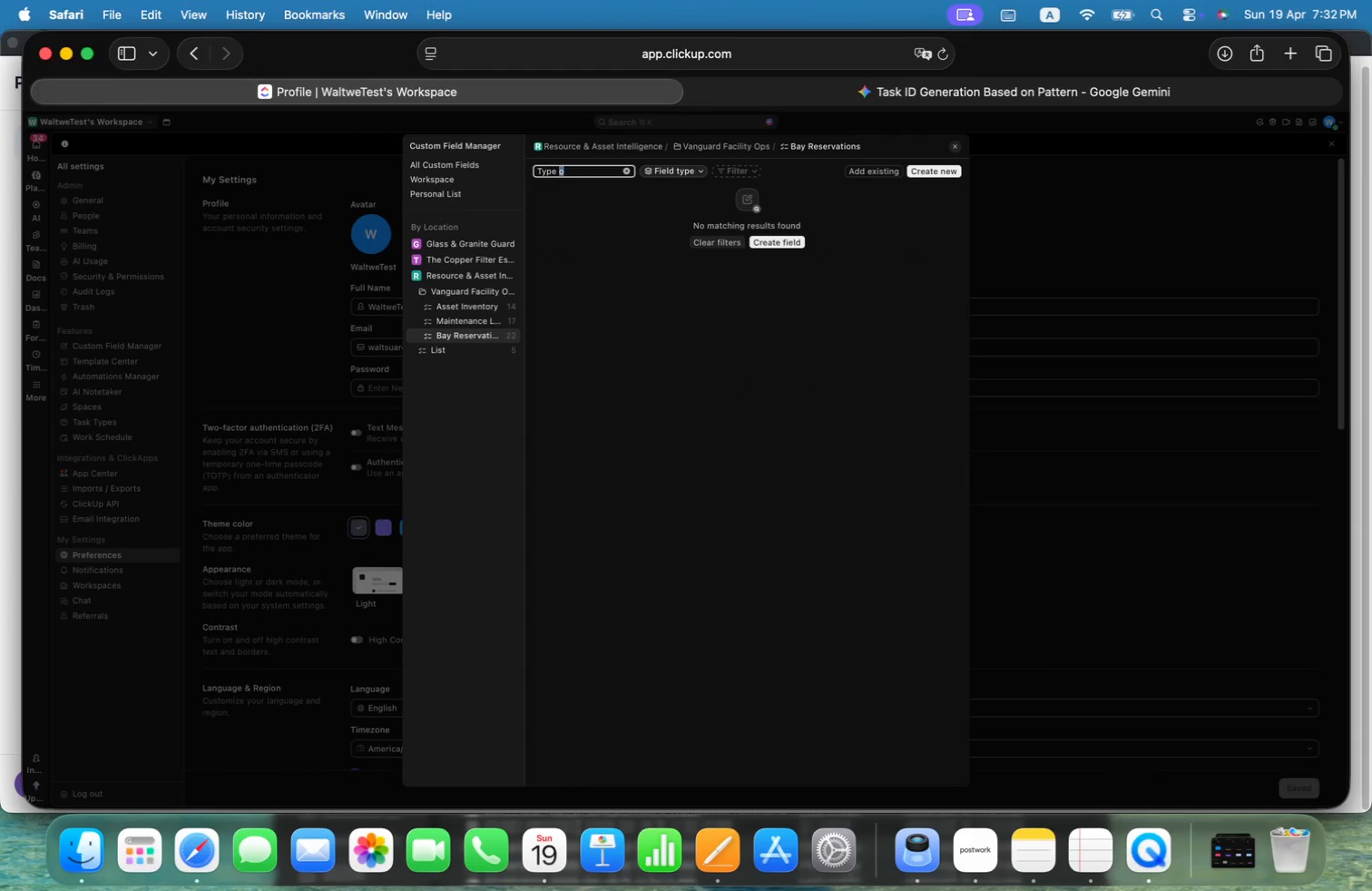 
key(Alt+Shift+ShiftRight)
 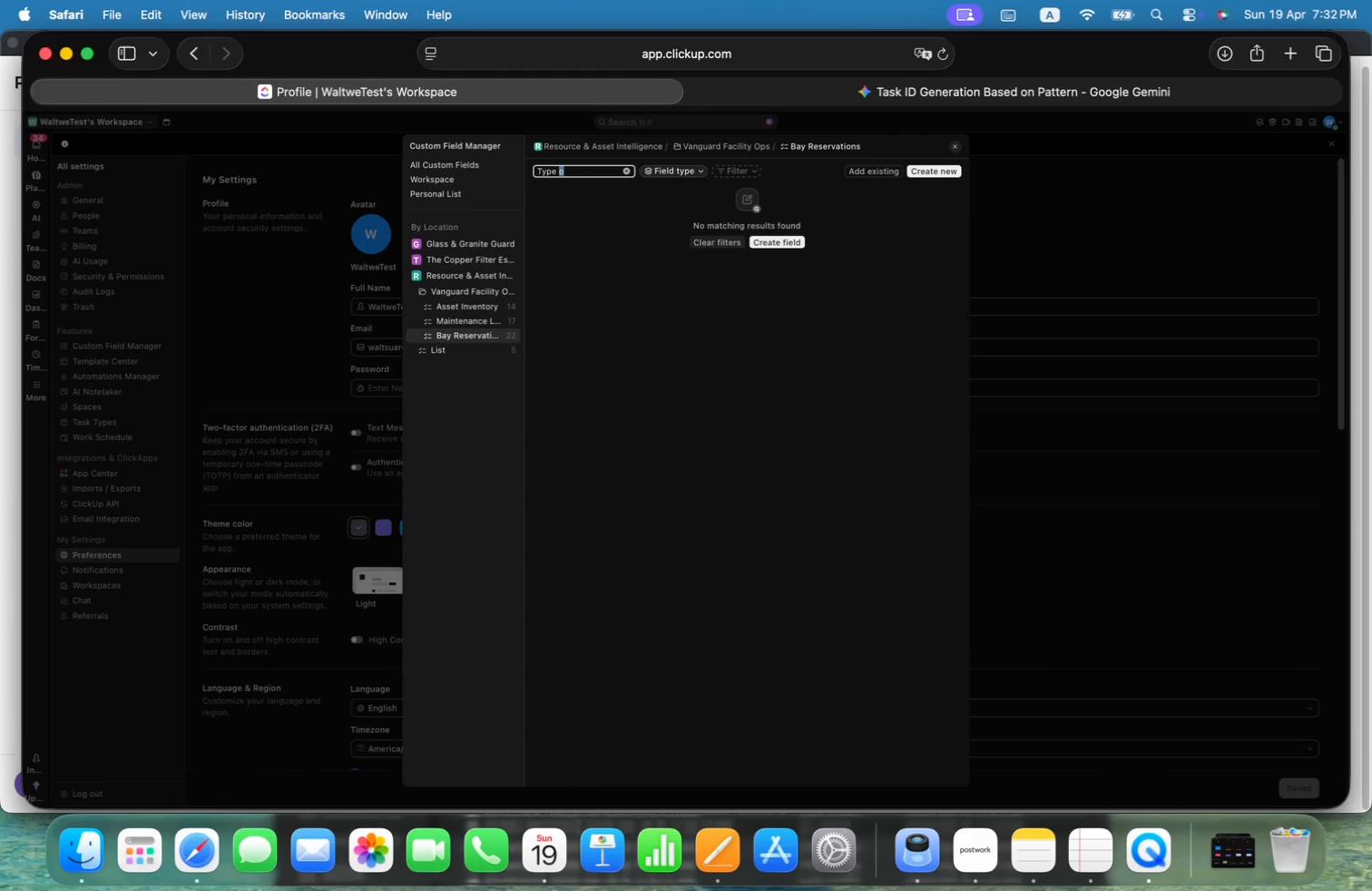 
key(Alt+Shift+ArrowUp)
 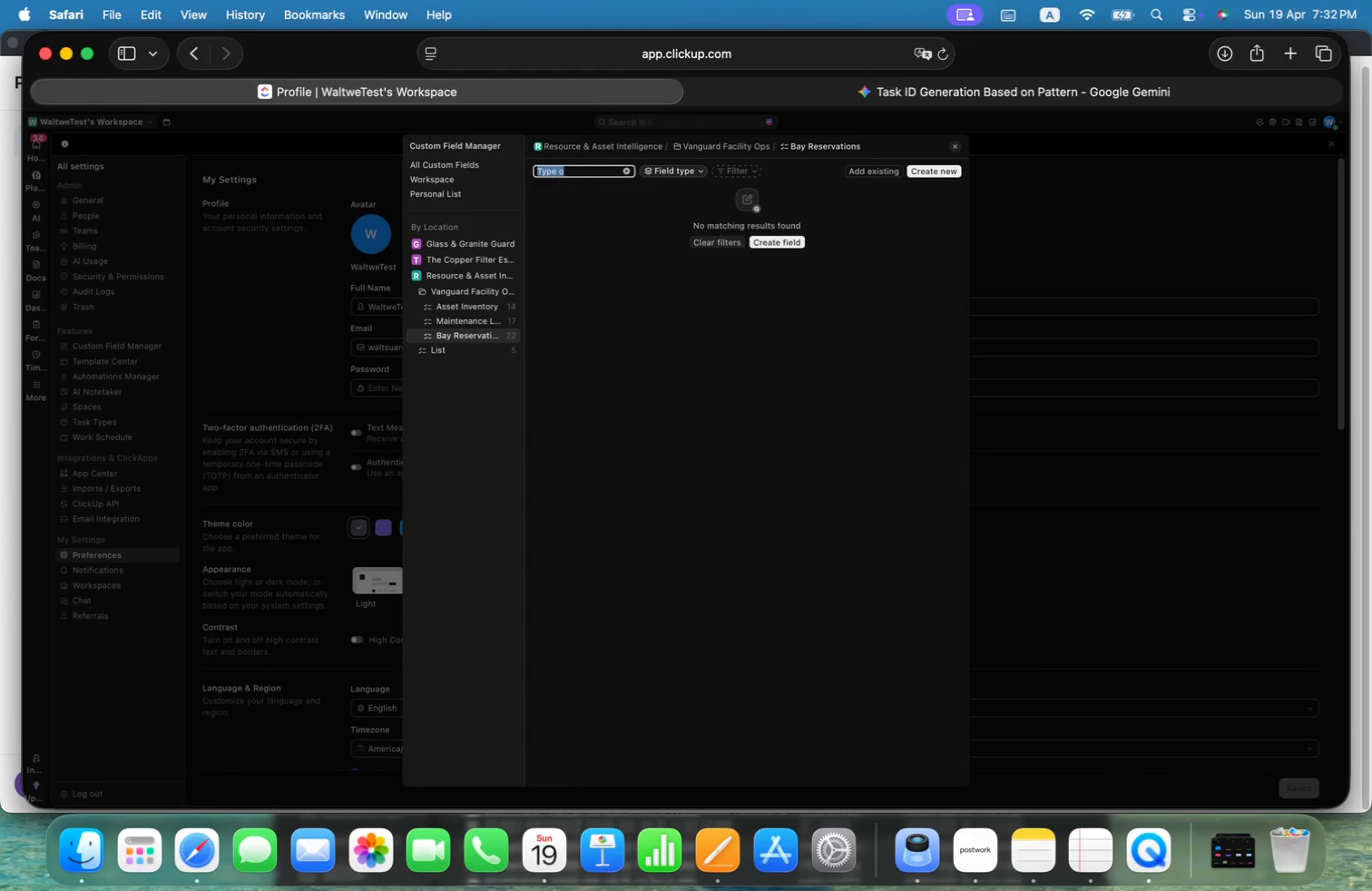 
key(Alt+Shift+E)
 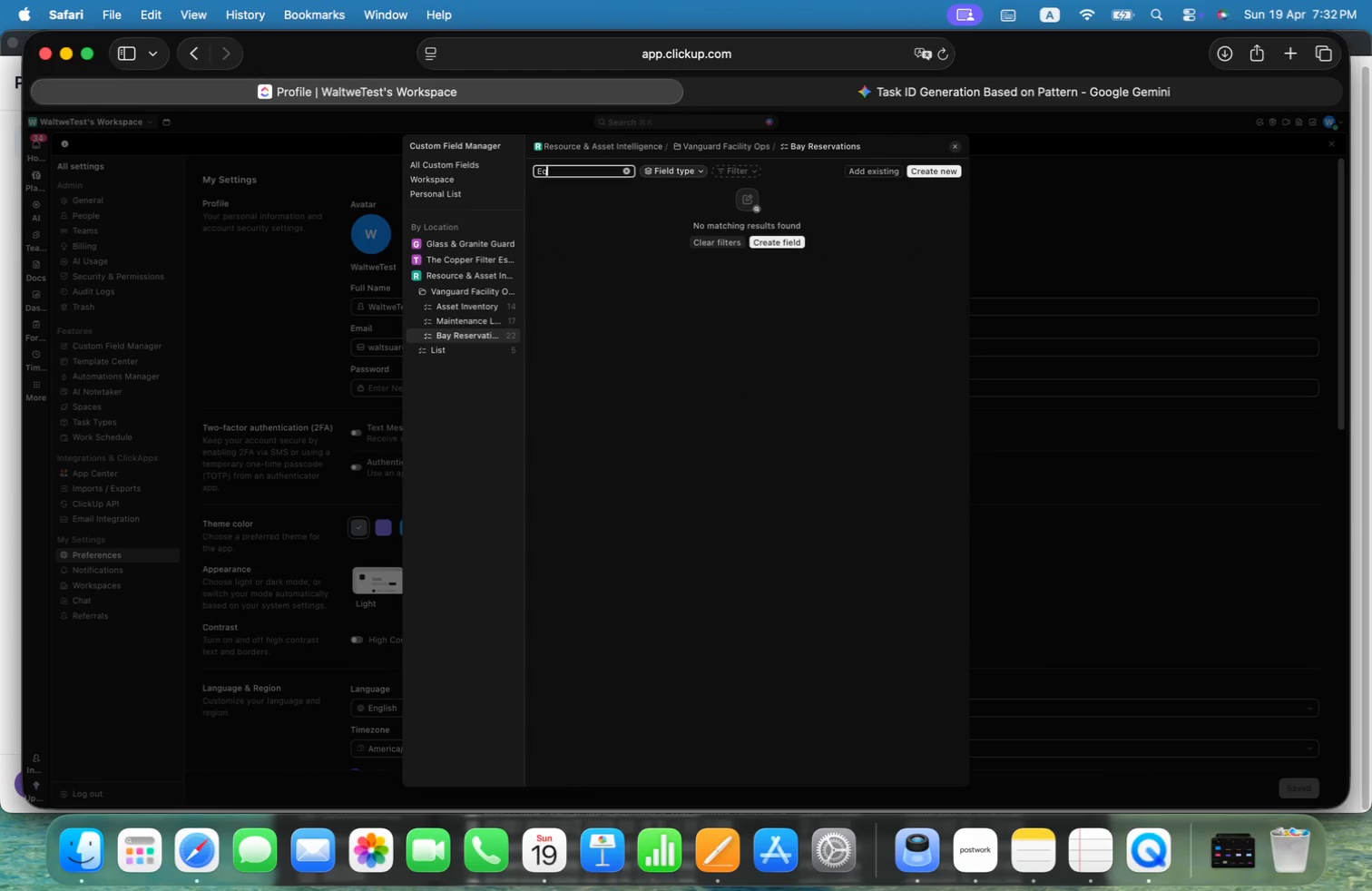 
key(Alt+Shift+Q)
 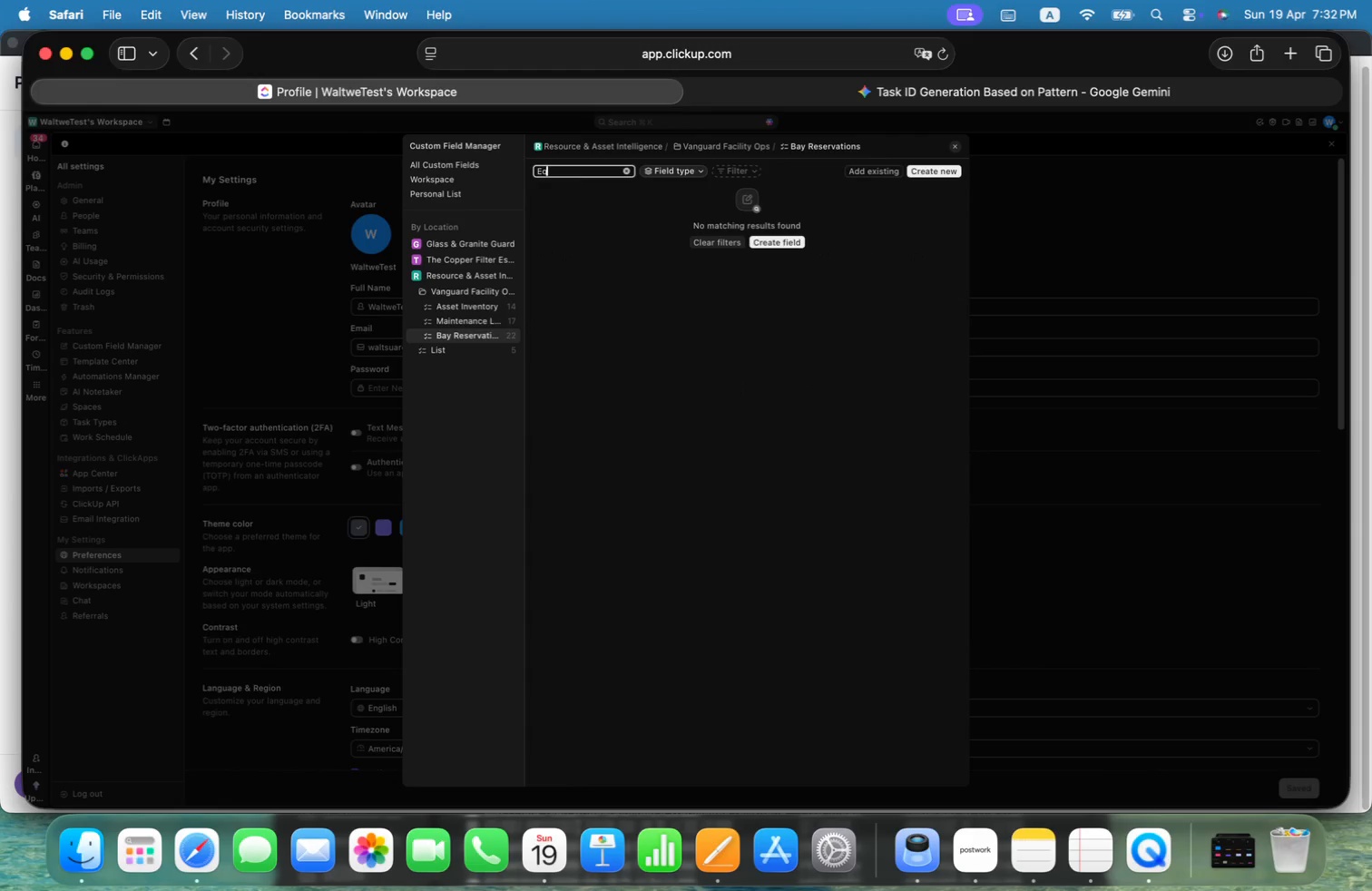 
key(Alt+Shift+U)
 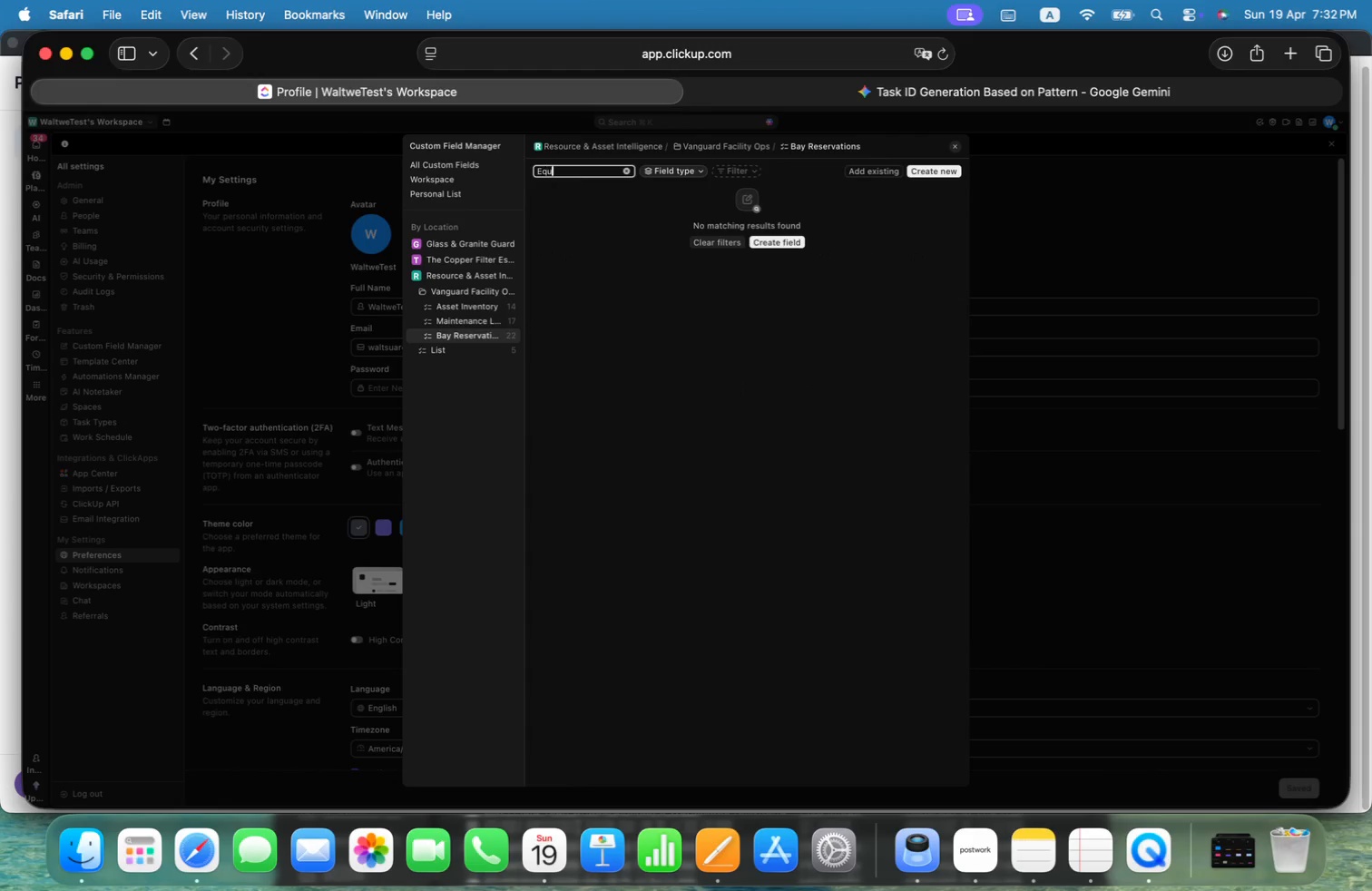 
key(Alt+Shift+I)
 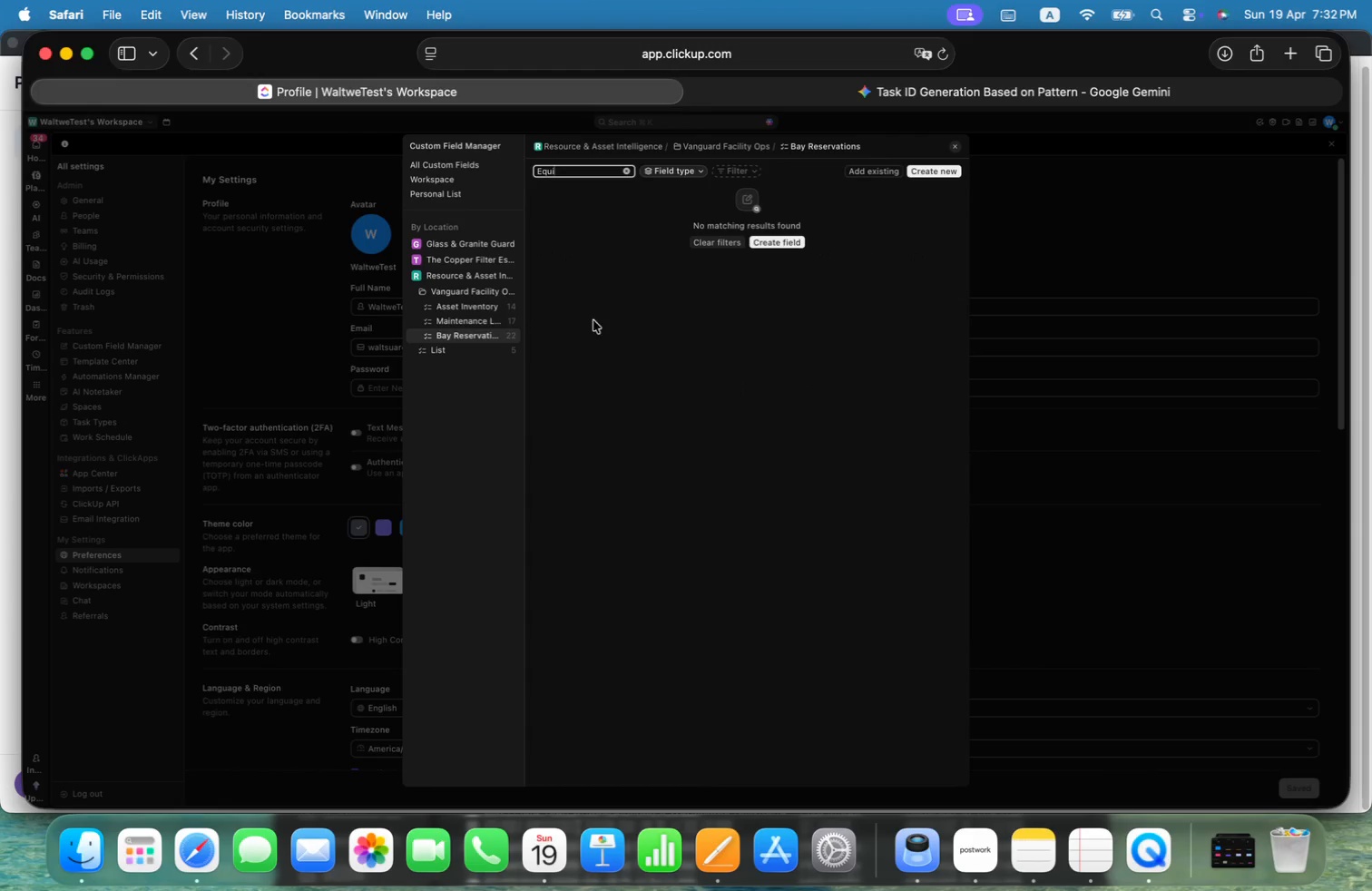 
left_click([450, 387])
 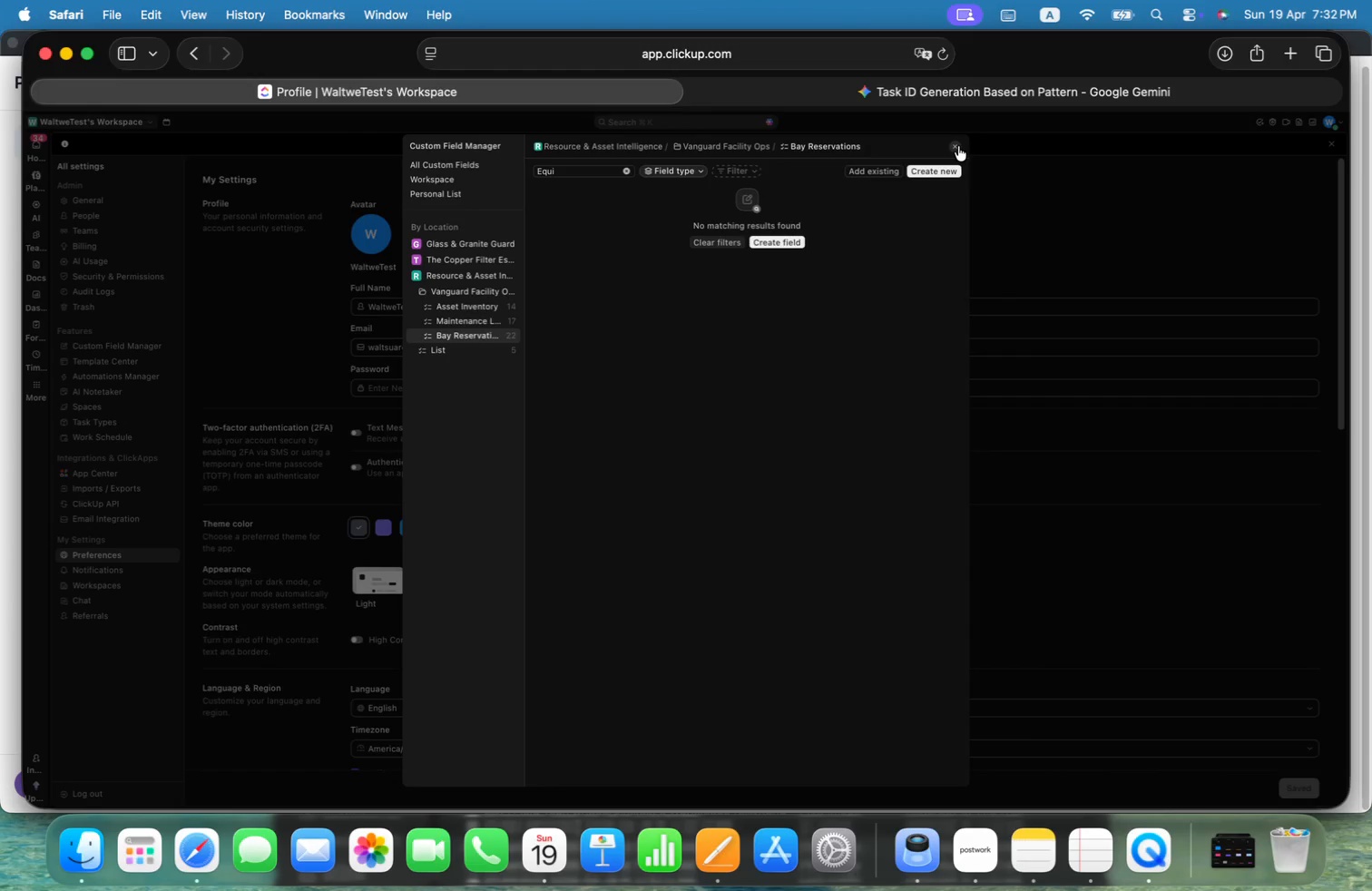 
left_click([958, 146])
 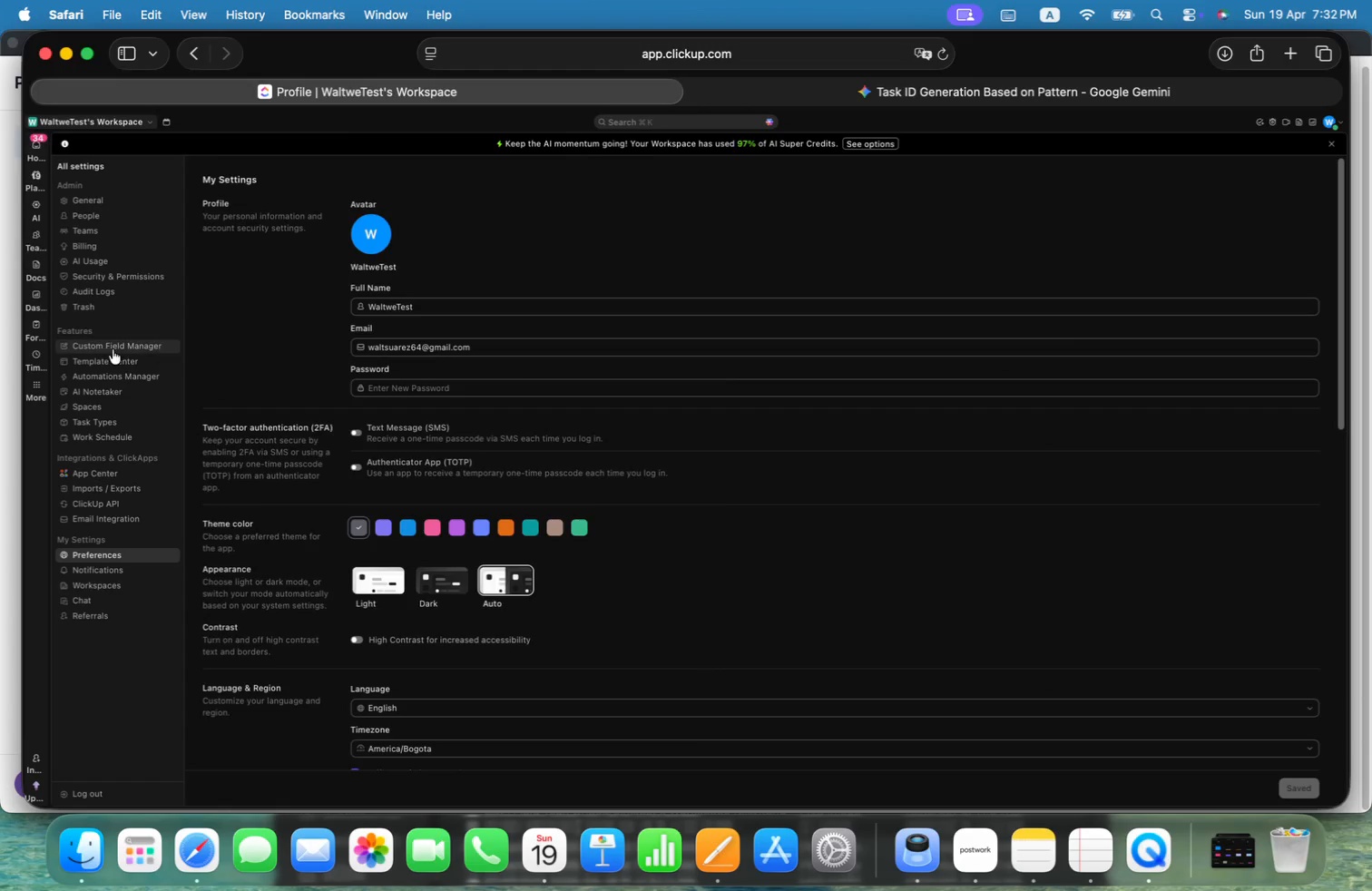 
left_click([112, 349])
 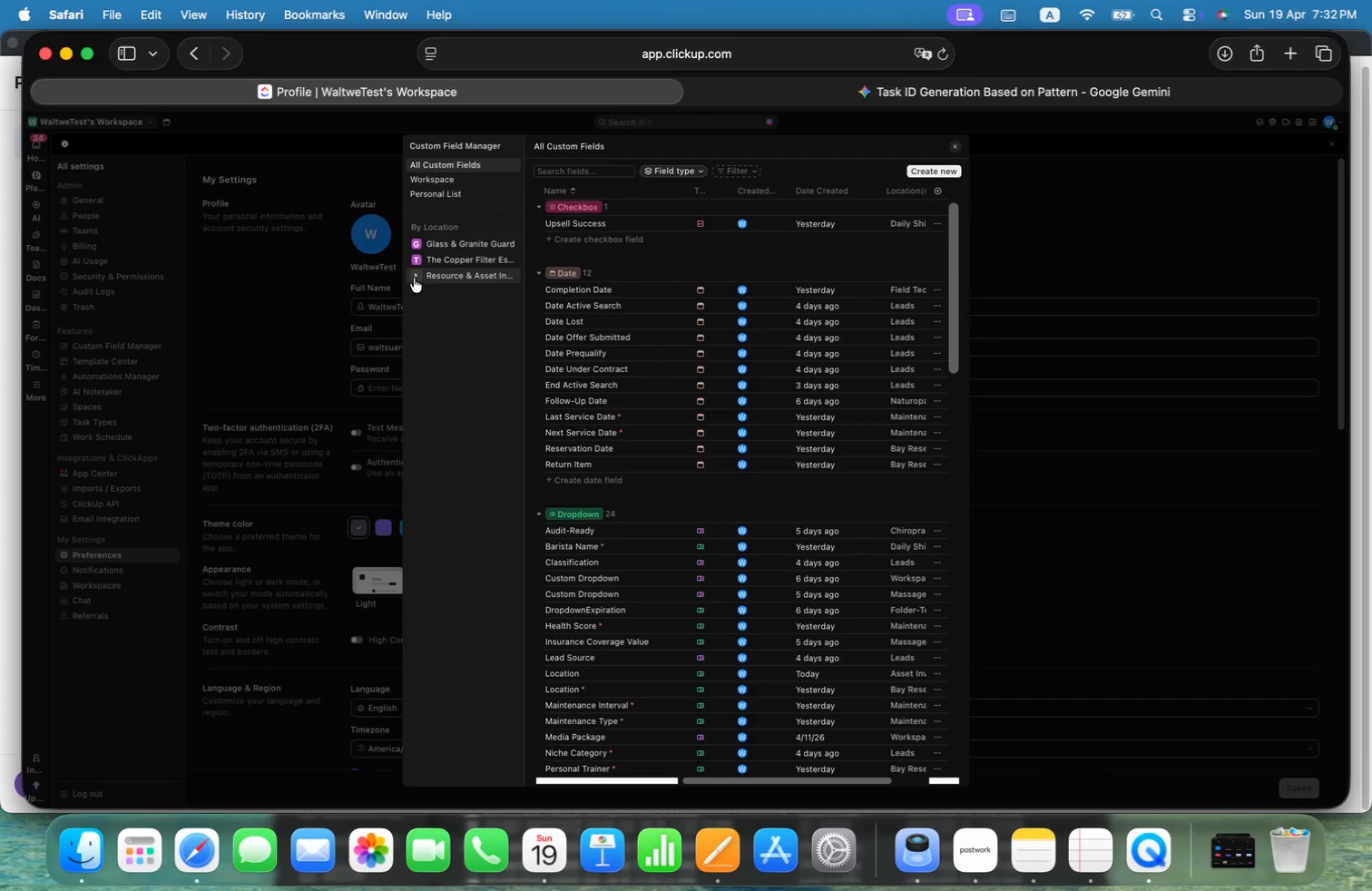 
left_click([416, 279])
 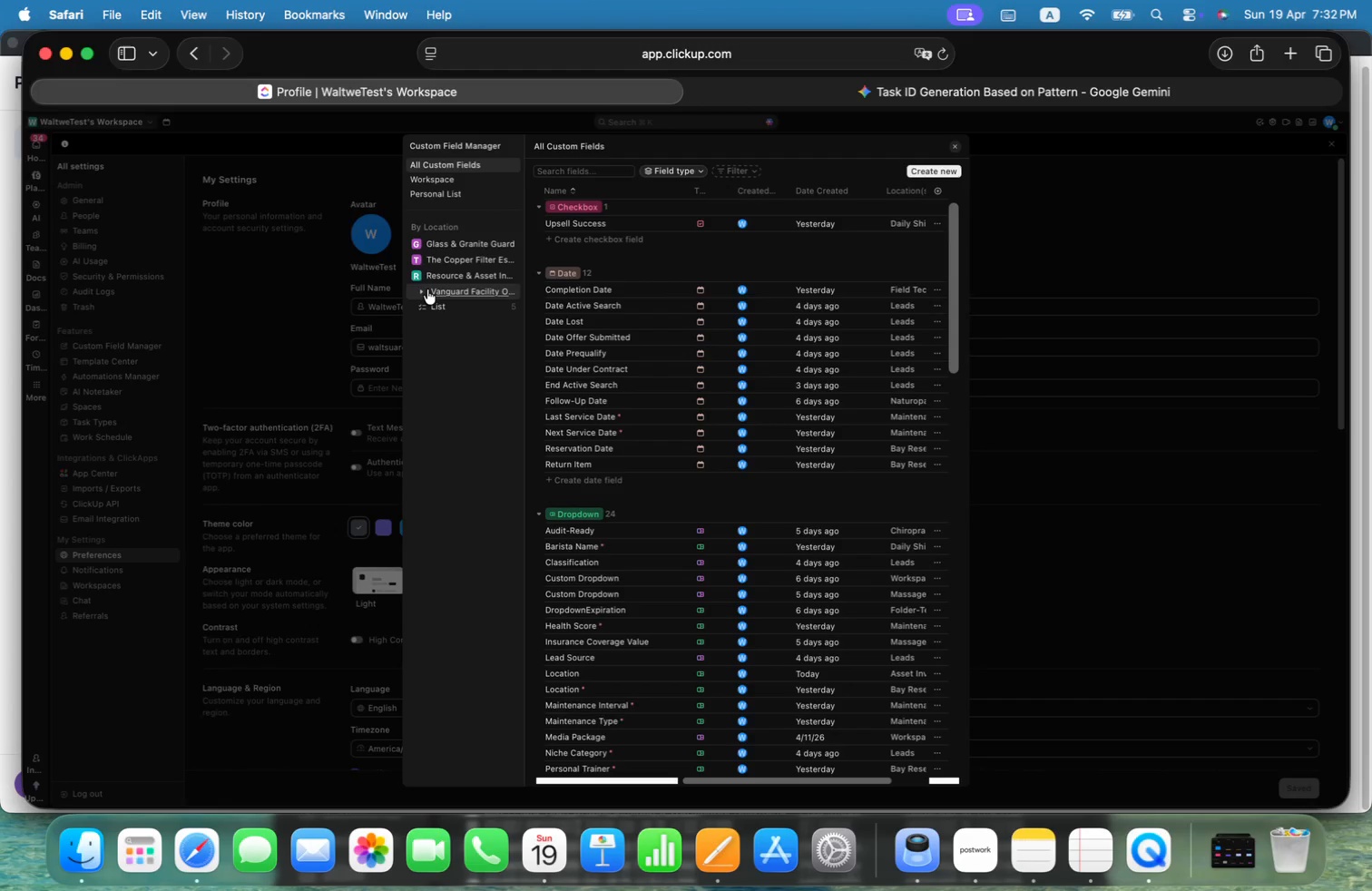 
left_click([427, 289])
 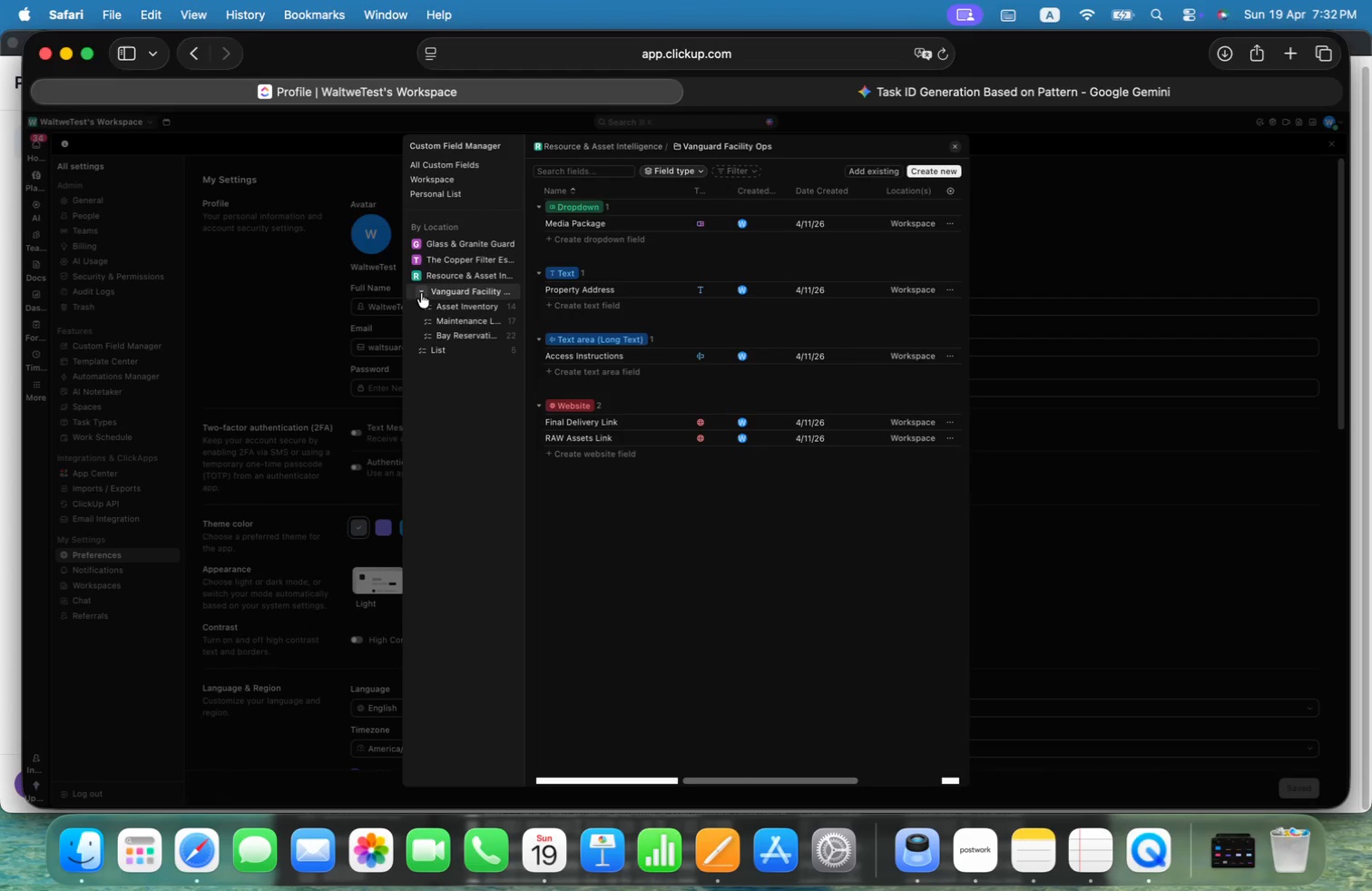 
left_click([458, 338])
 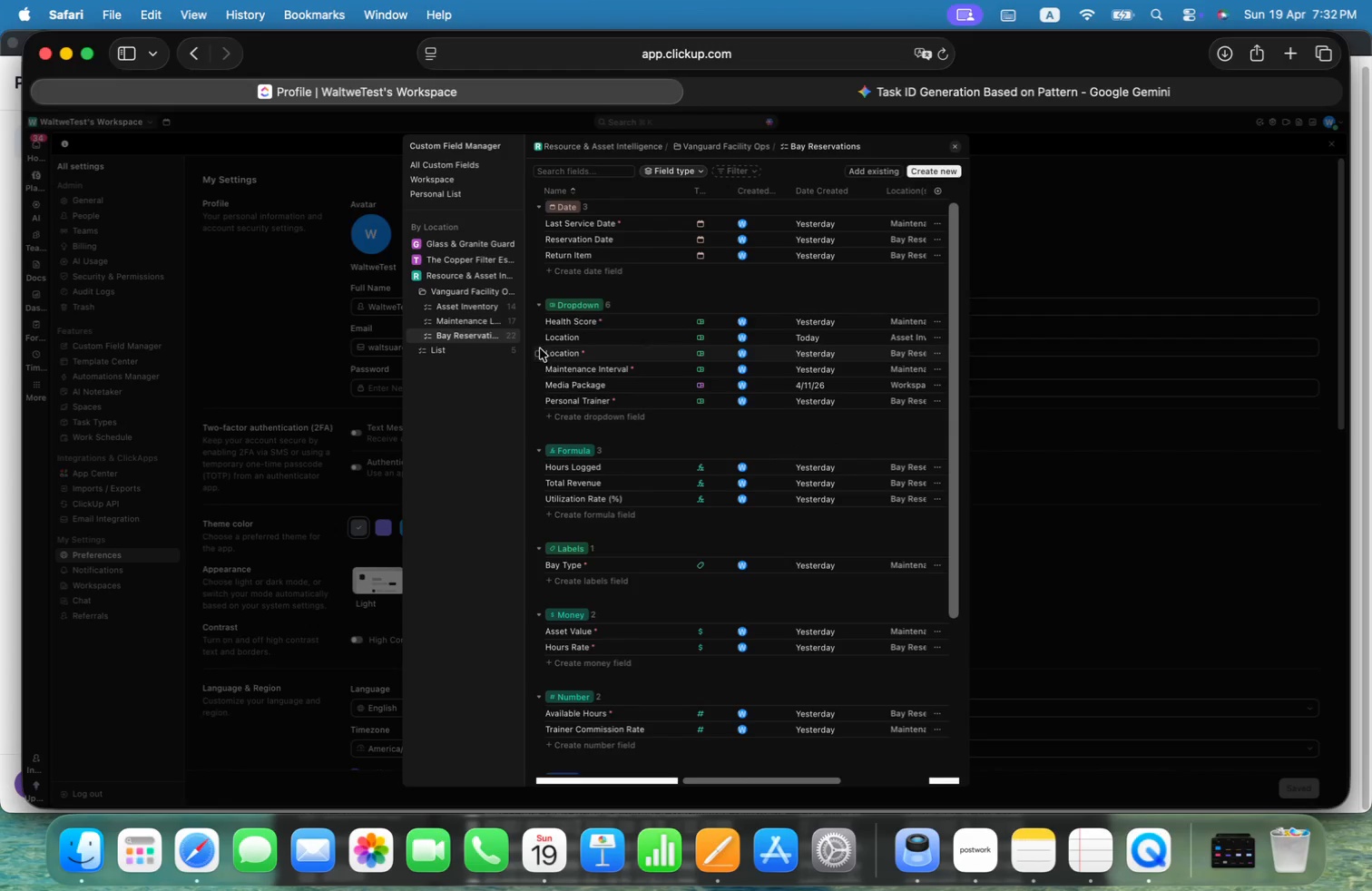 
double_click([542, 352])
 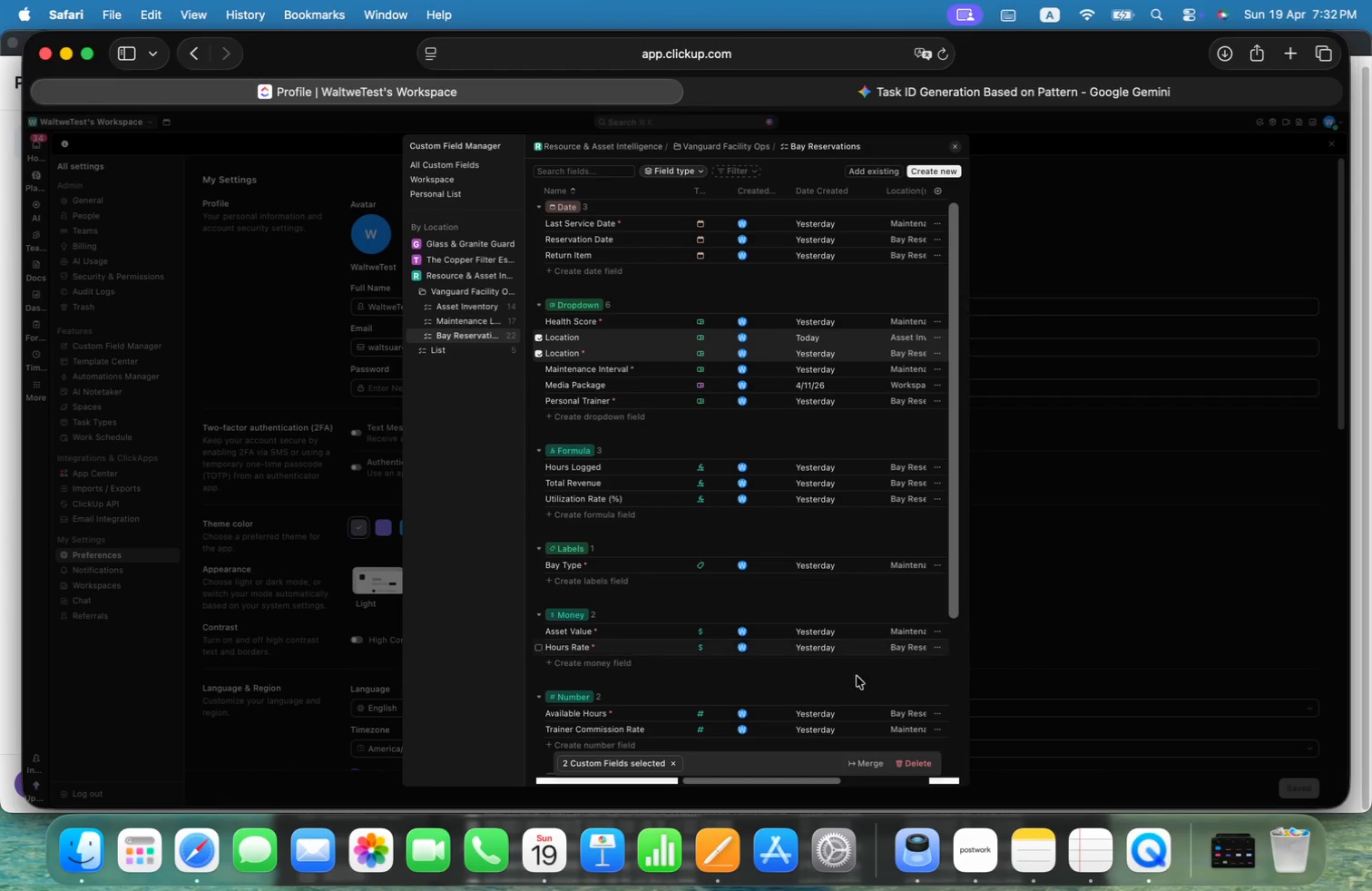 
left_click([865, 764])
 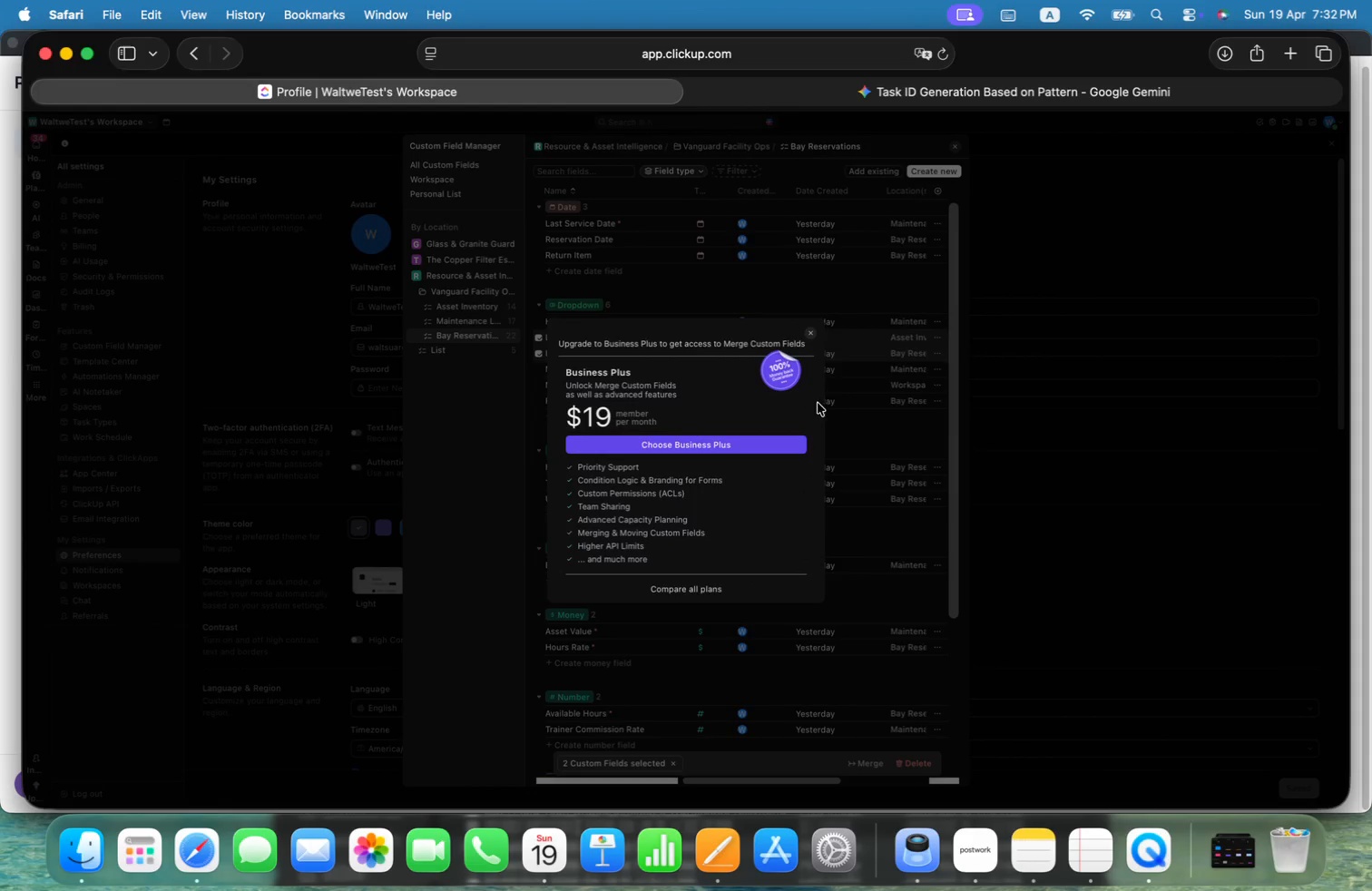 
left_click([808, 330])
 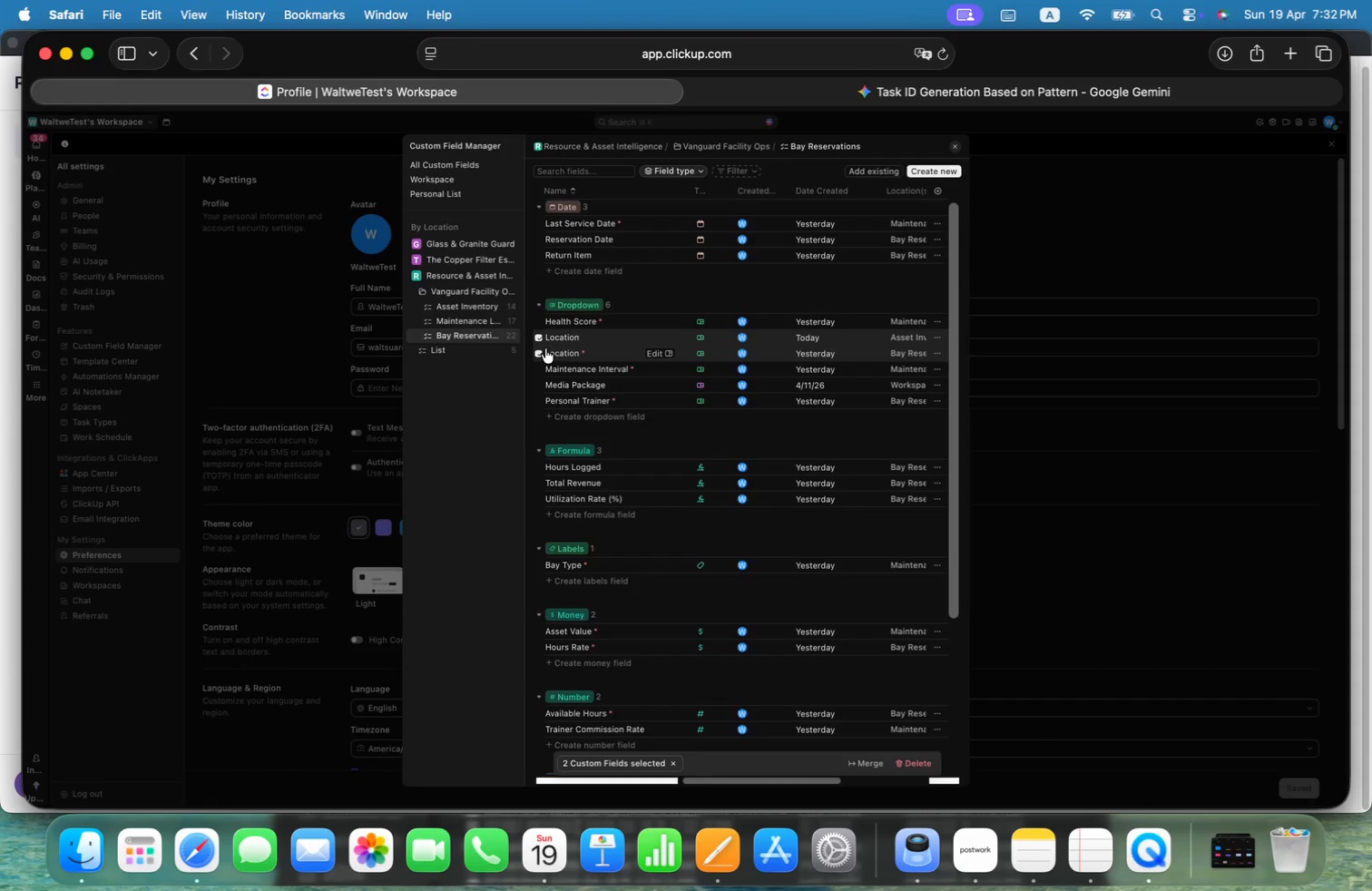 
left_click([537, 337])
 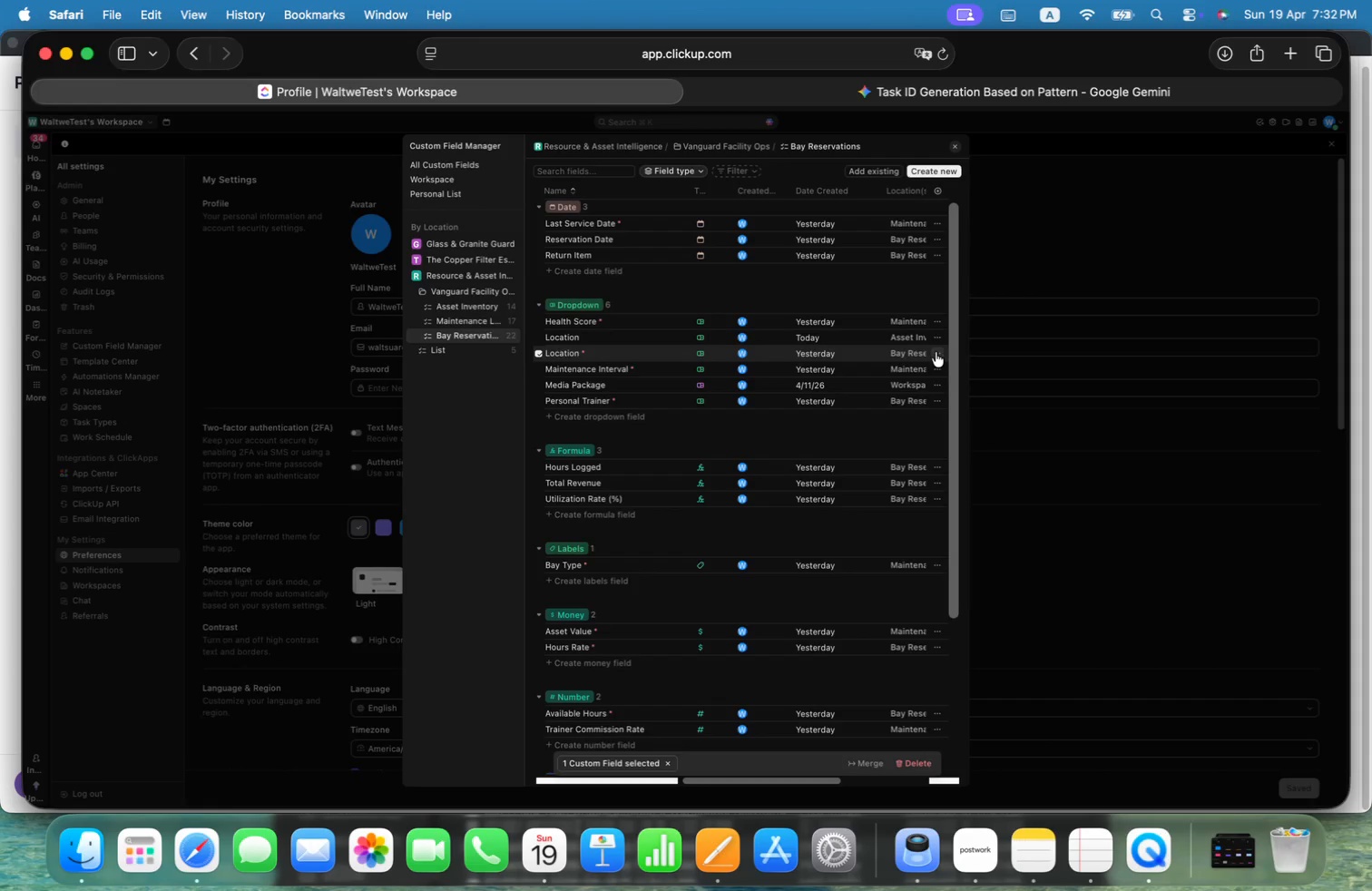 
left_click([936, 352])
 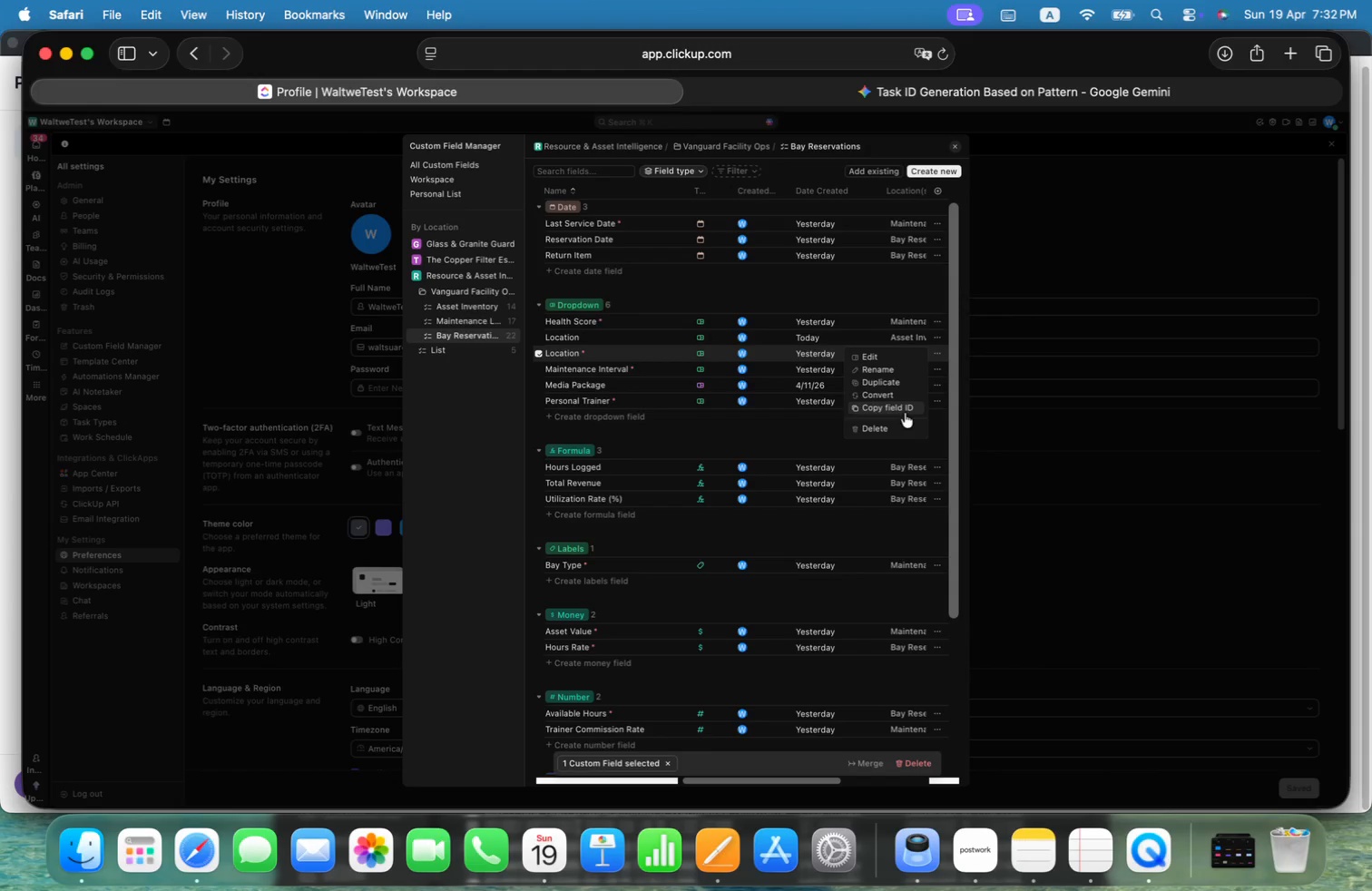 
left_click([889, 427])
 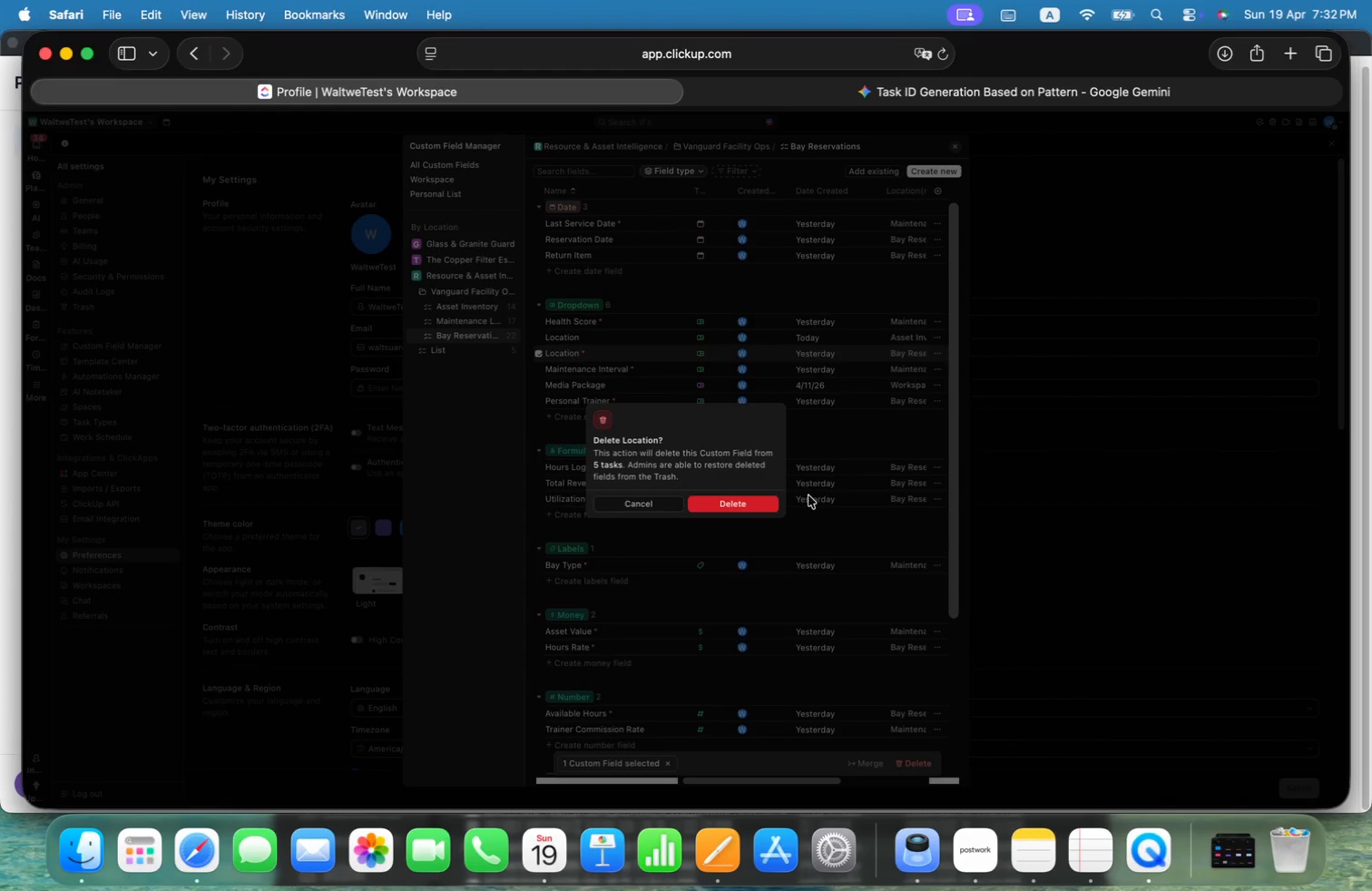 
left_click([764, 506])
 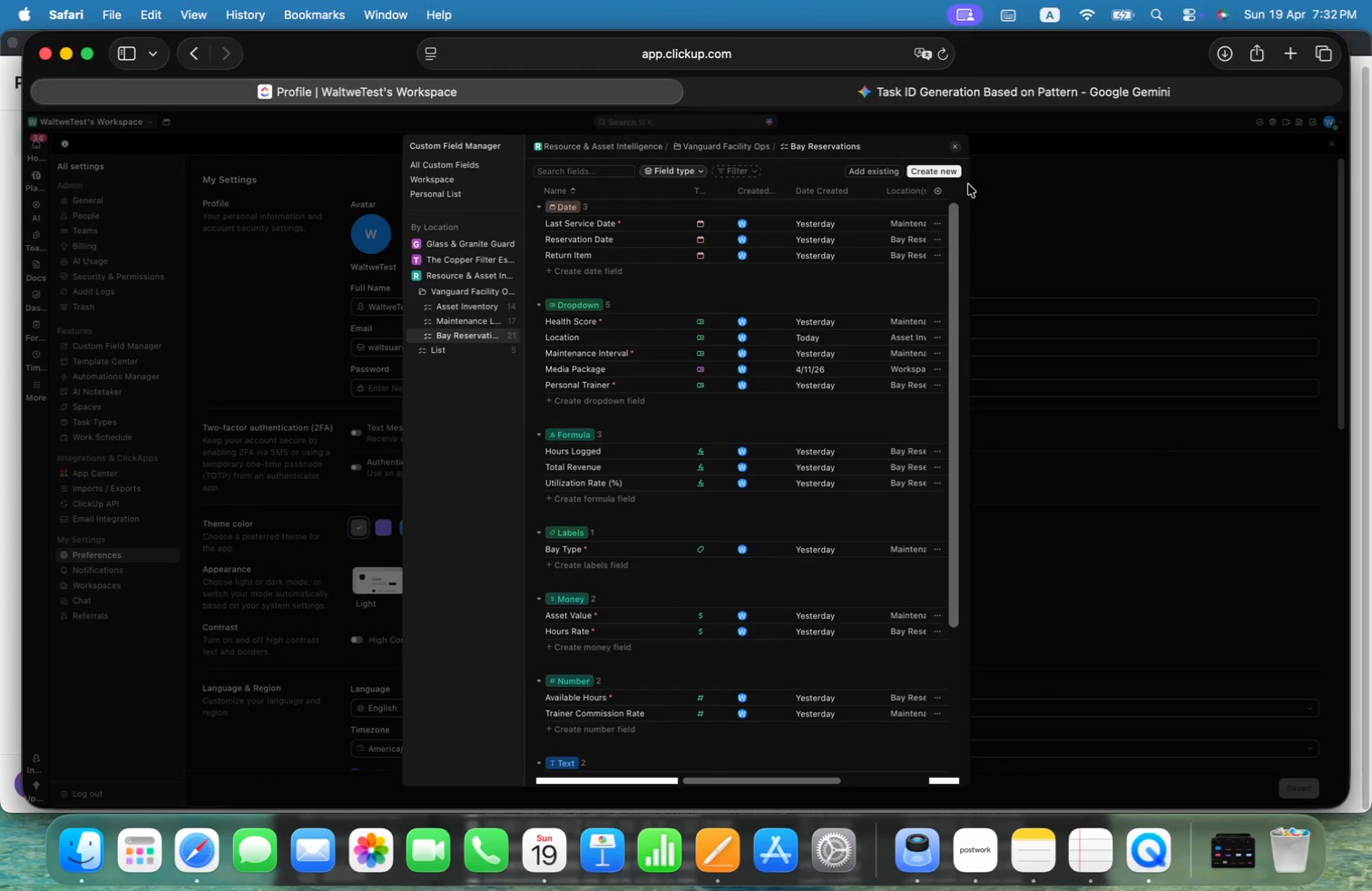 
left_click([957, 139])
 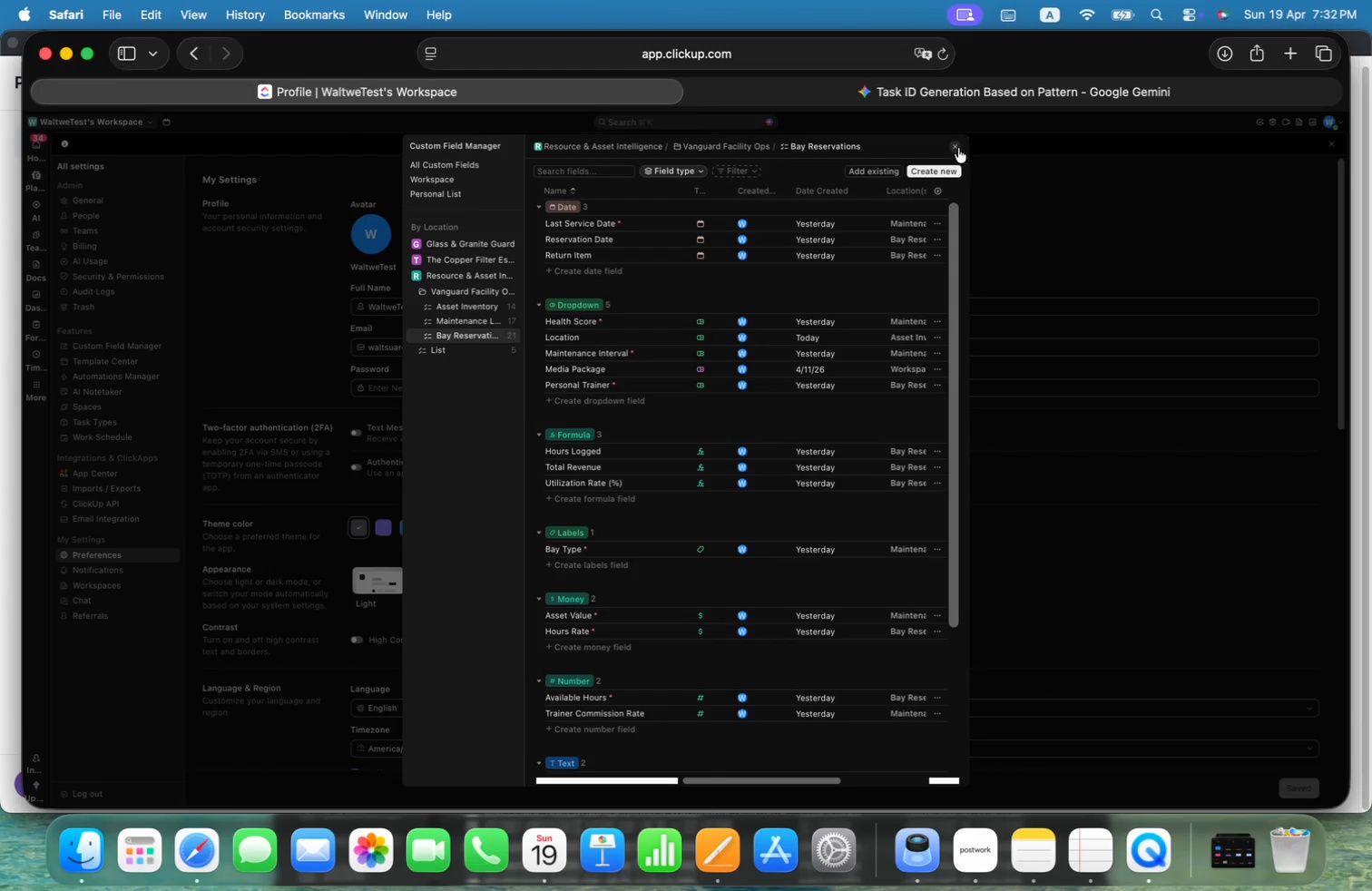 
left_click([958, 151])
 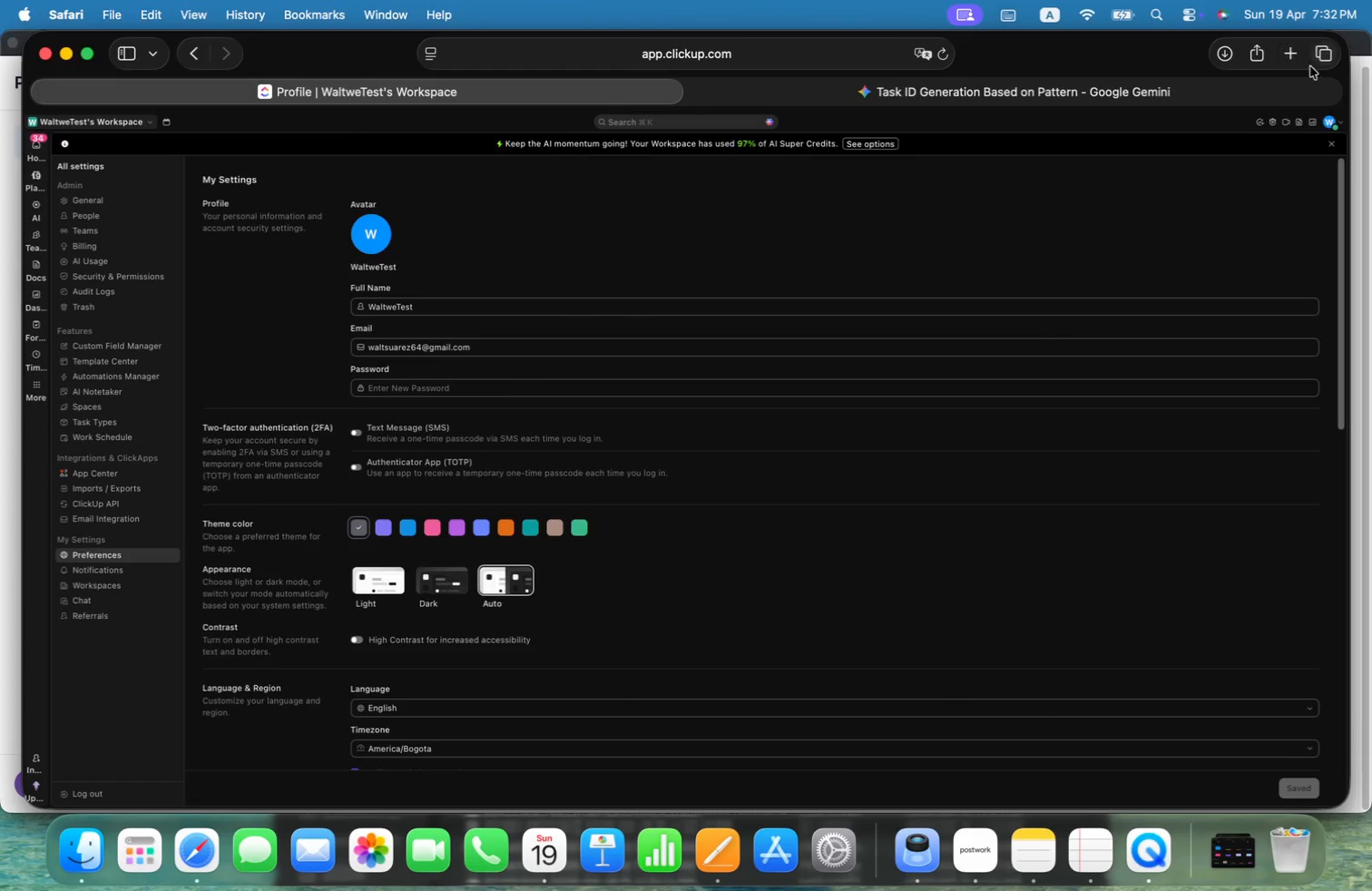 
left_click([1333, 142])
 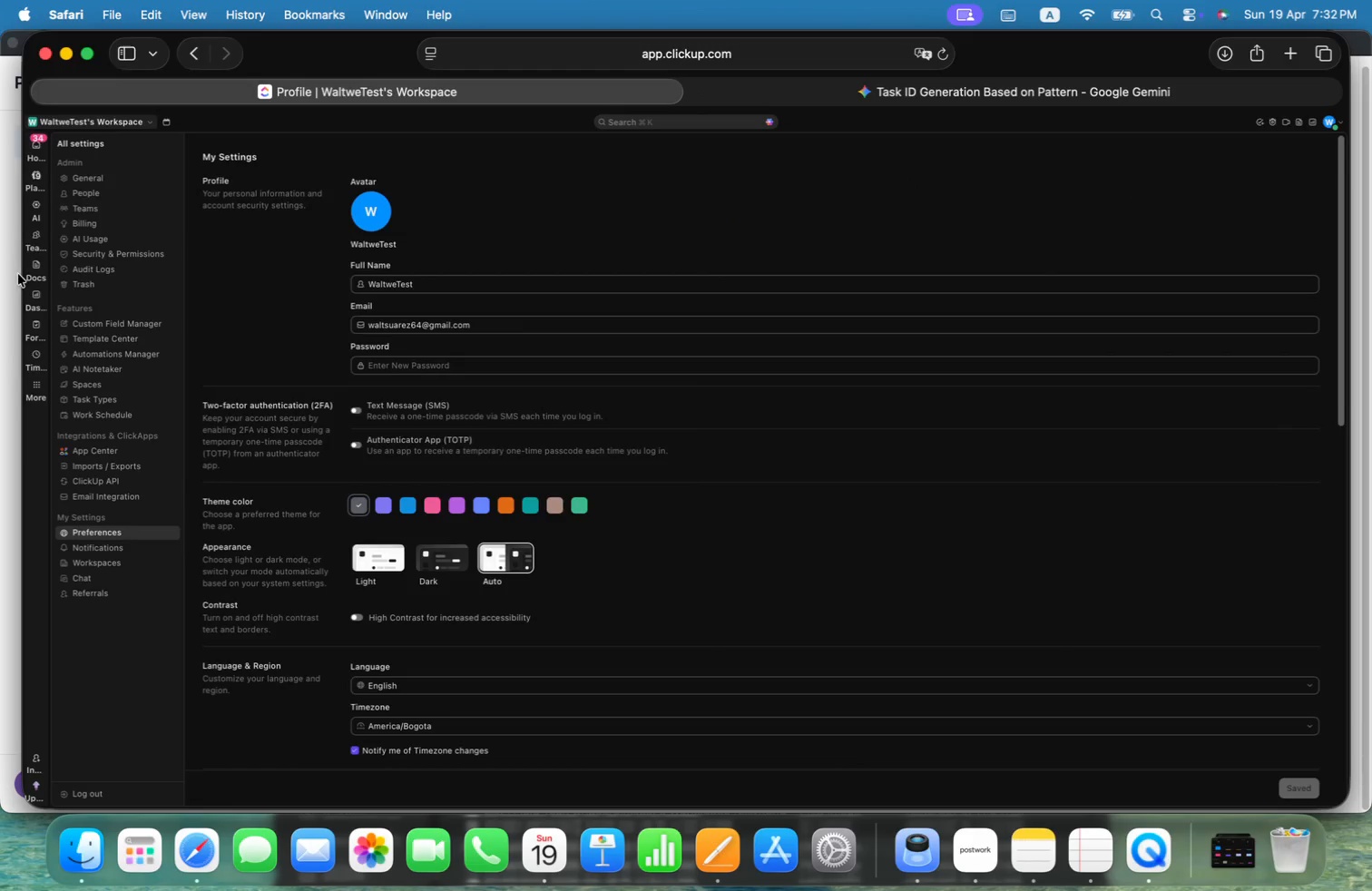 
left_click([36, 154])
 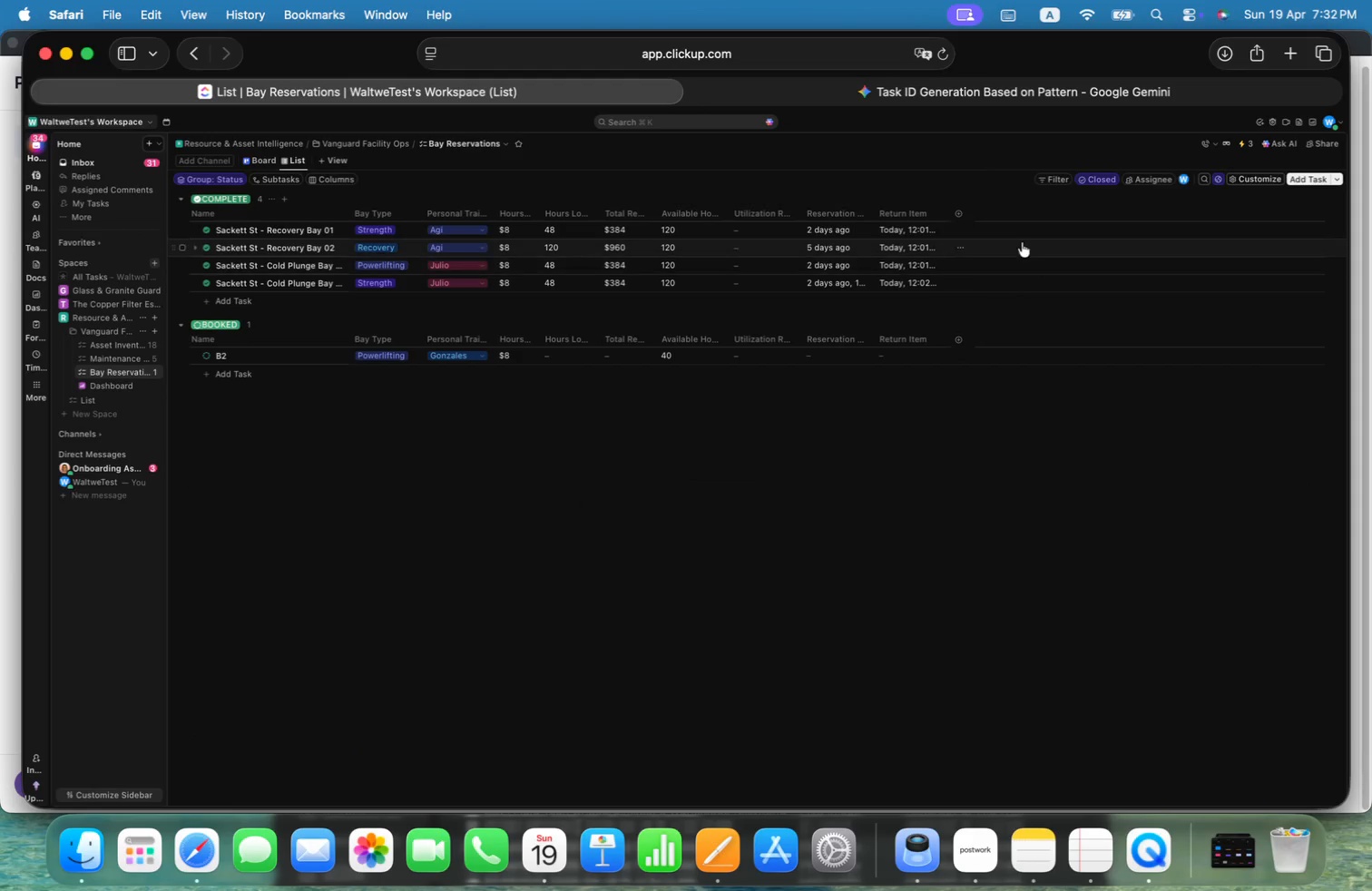 
mouse_move([962, 201])
 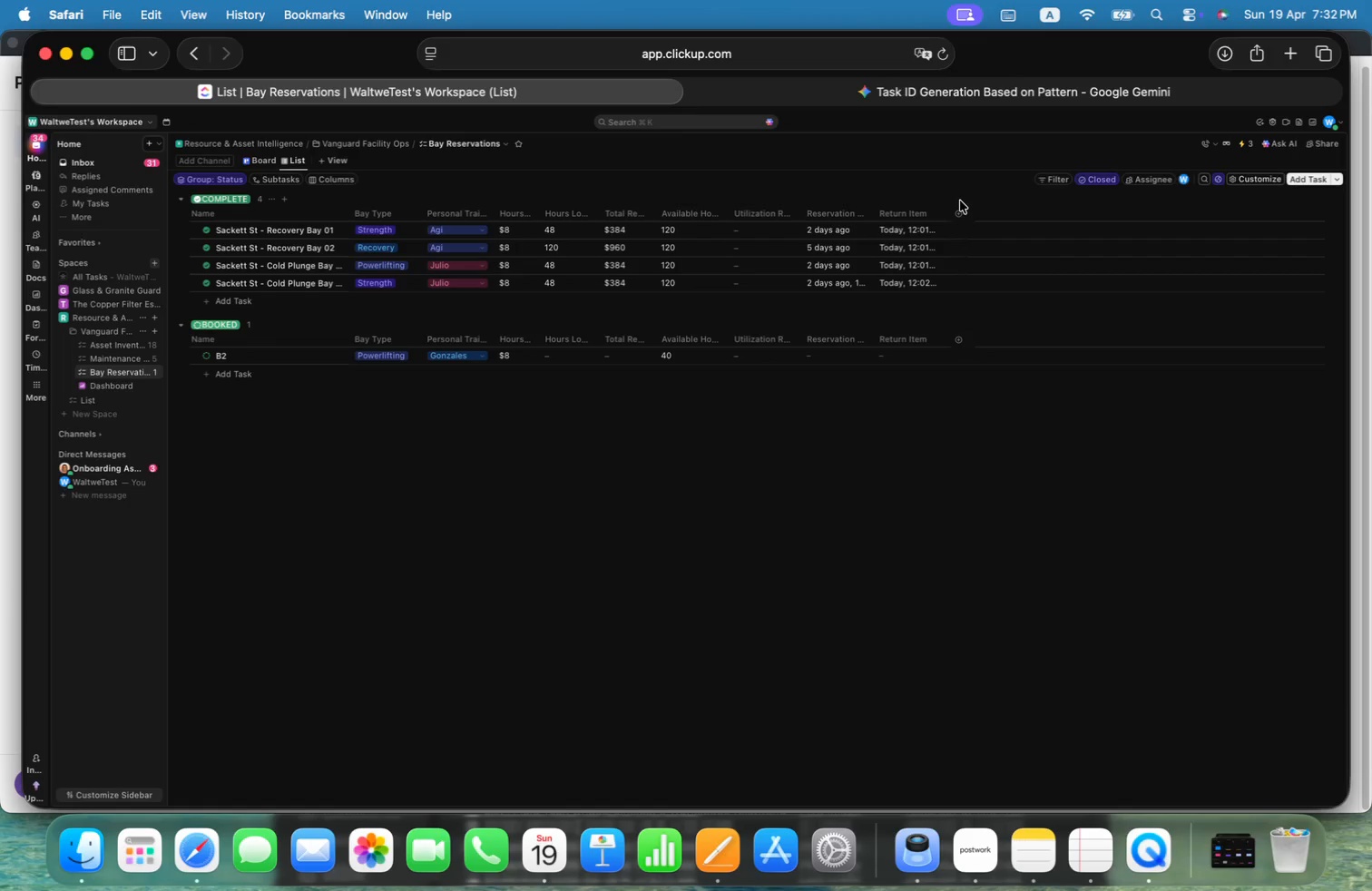 
mouse_move([974, 220])
 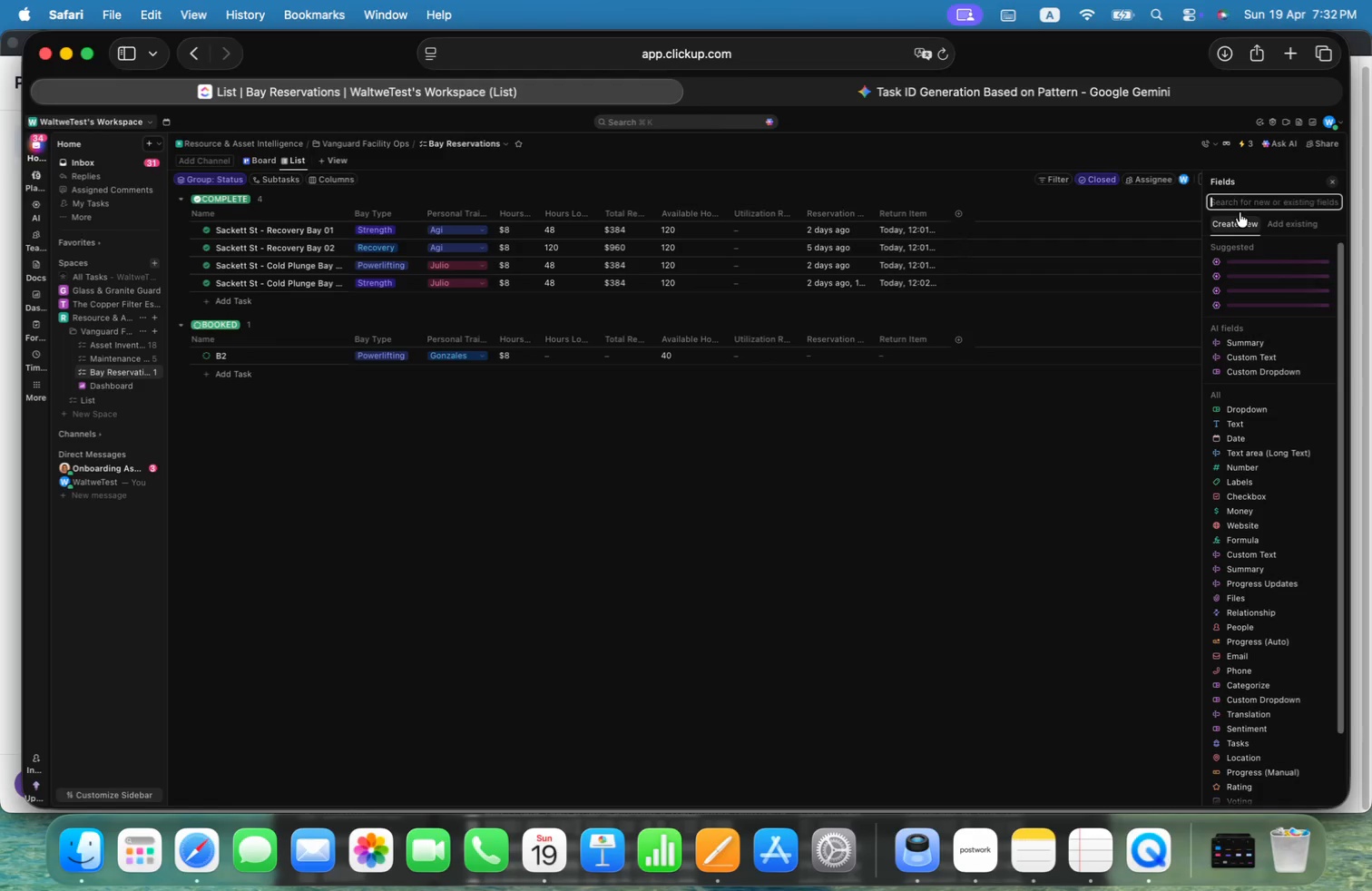 
left_click([1242, 203])
 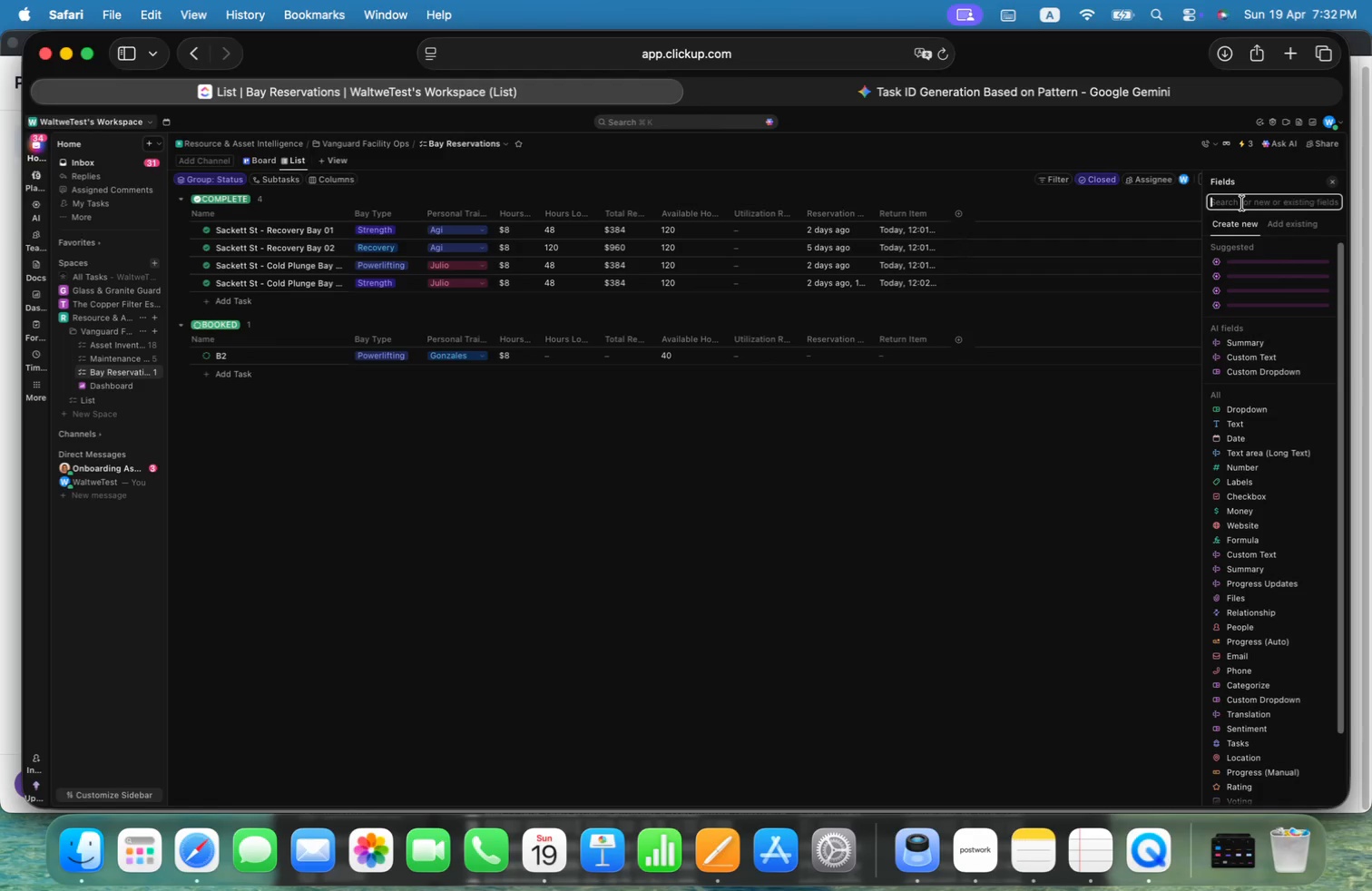 
key(Alt+Shift+L)
 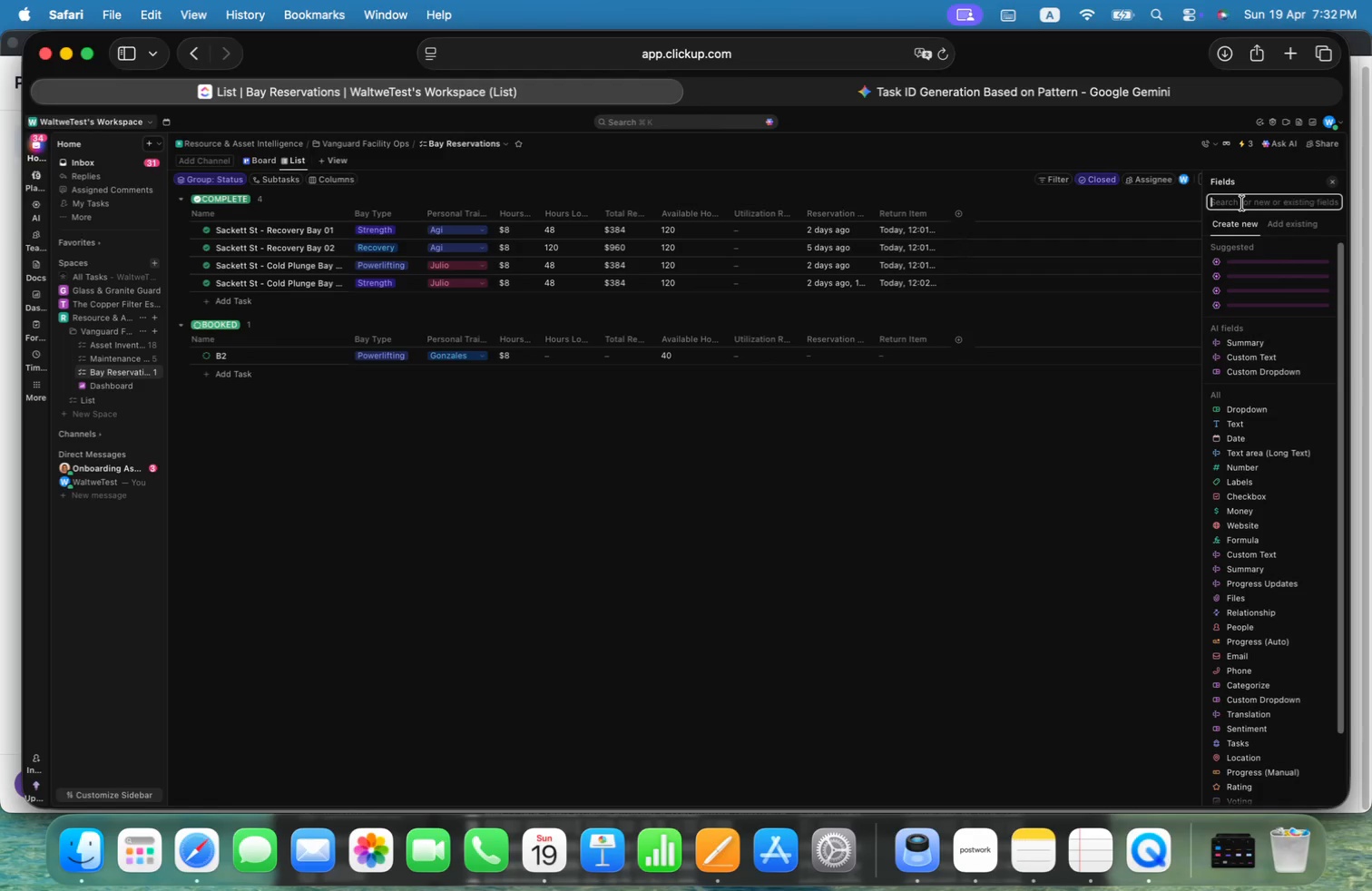 
key(Alt+Shift+O)
 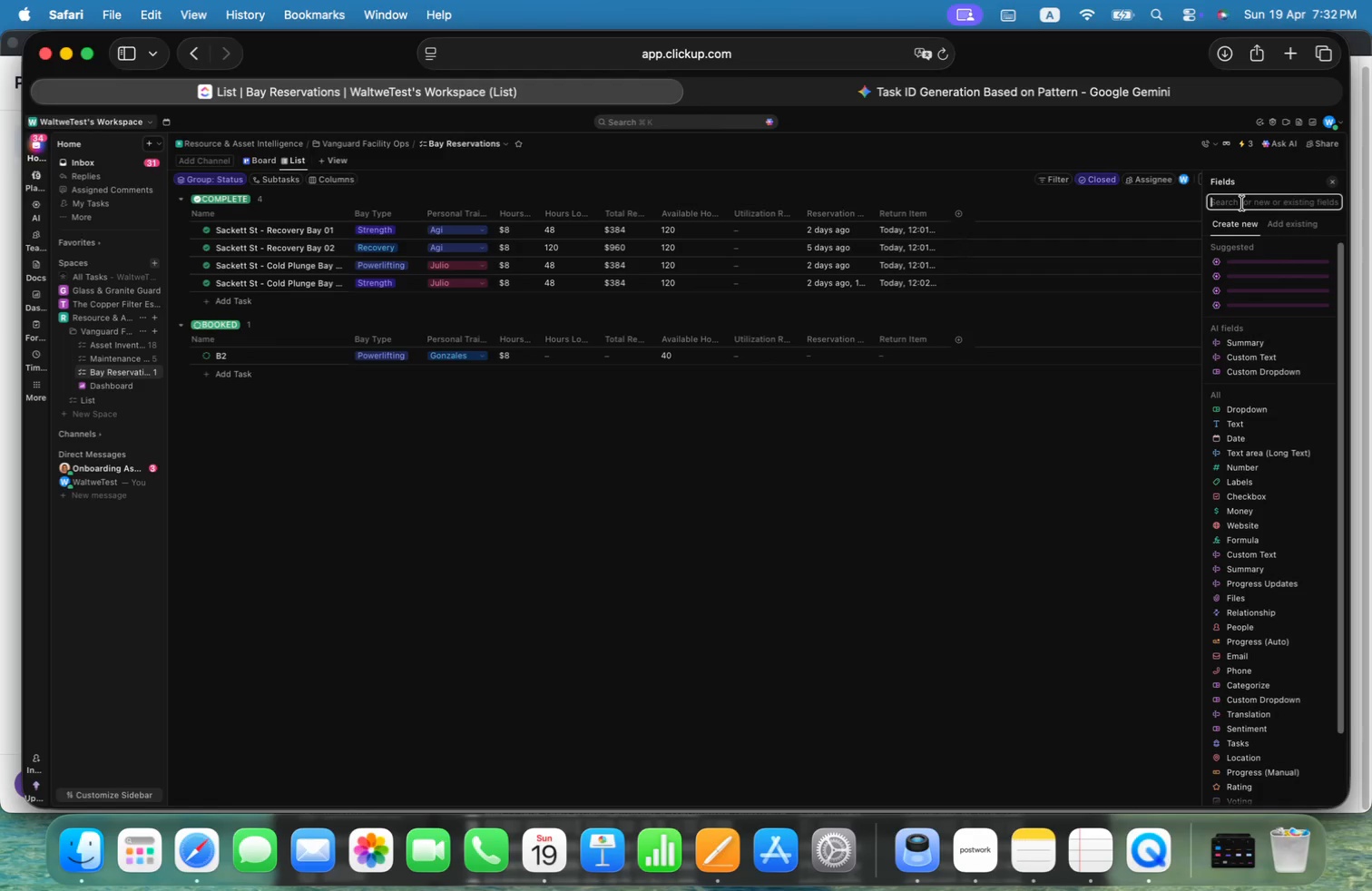 
key(Alt+Shift+C)
 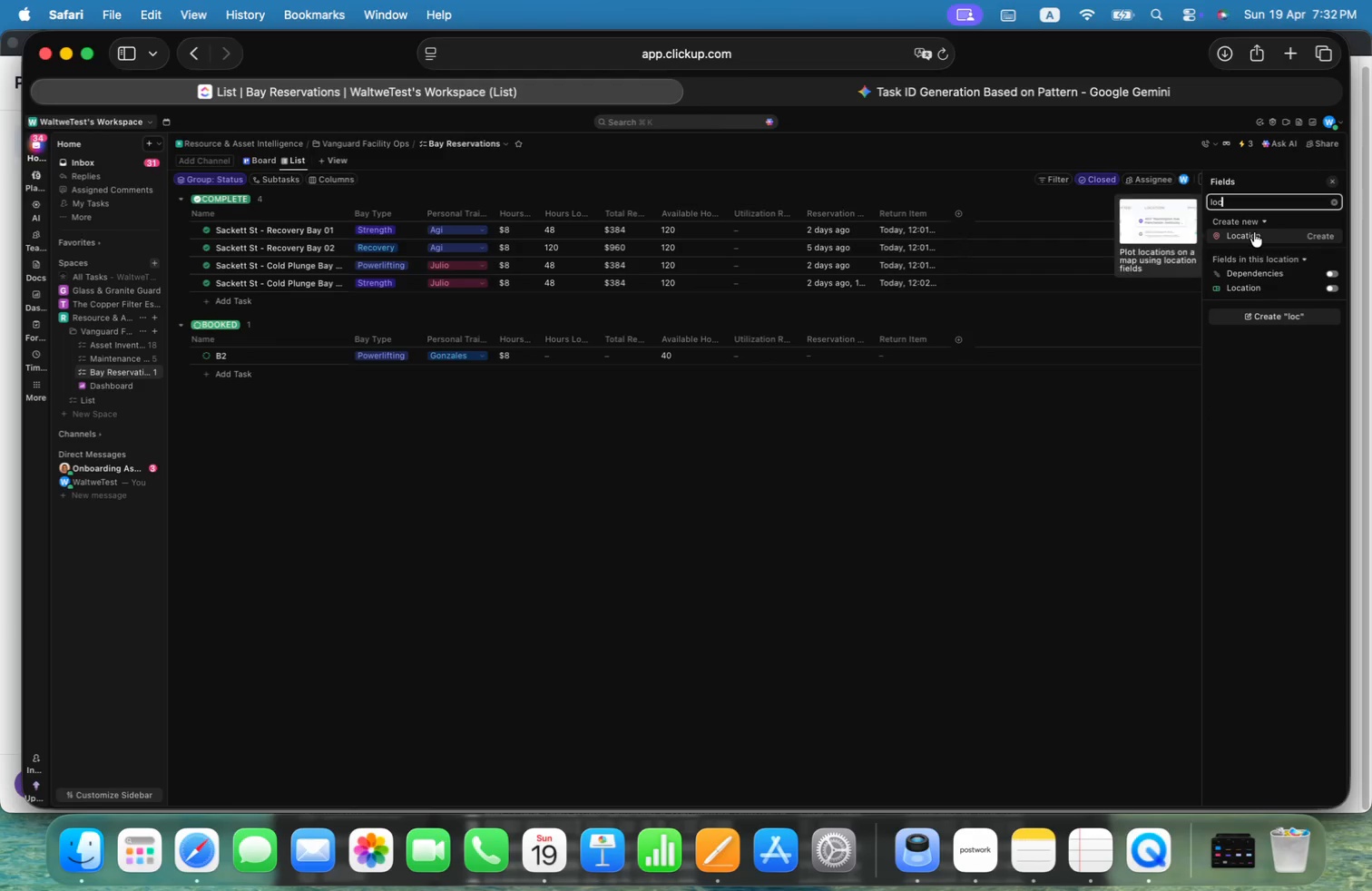 
left_click([1254, 232])
 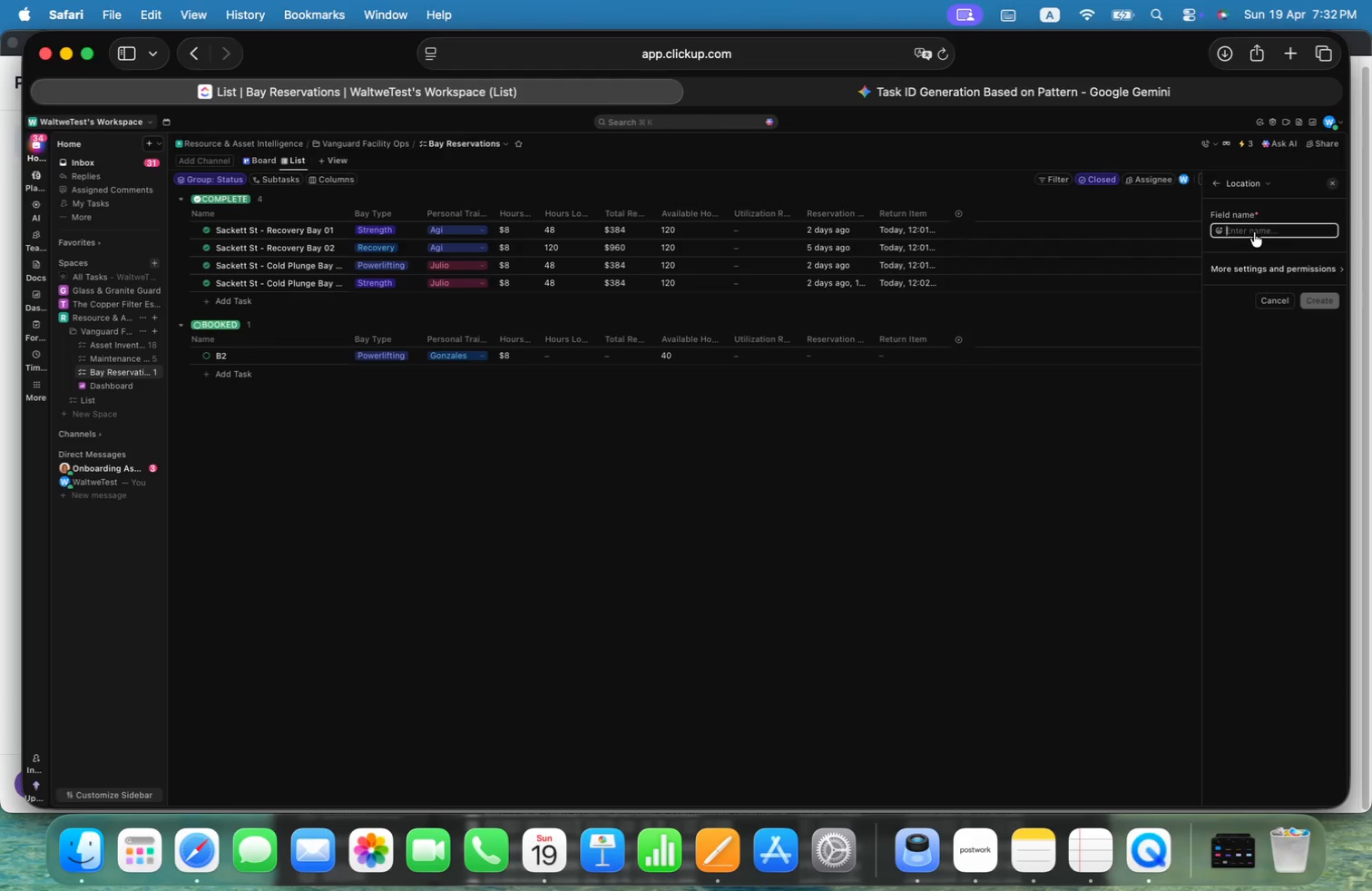 
mouse_move([1243, 197])
 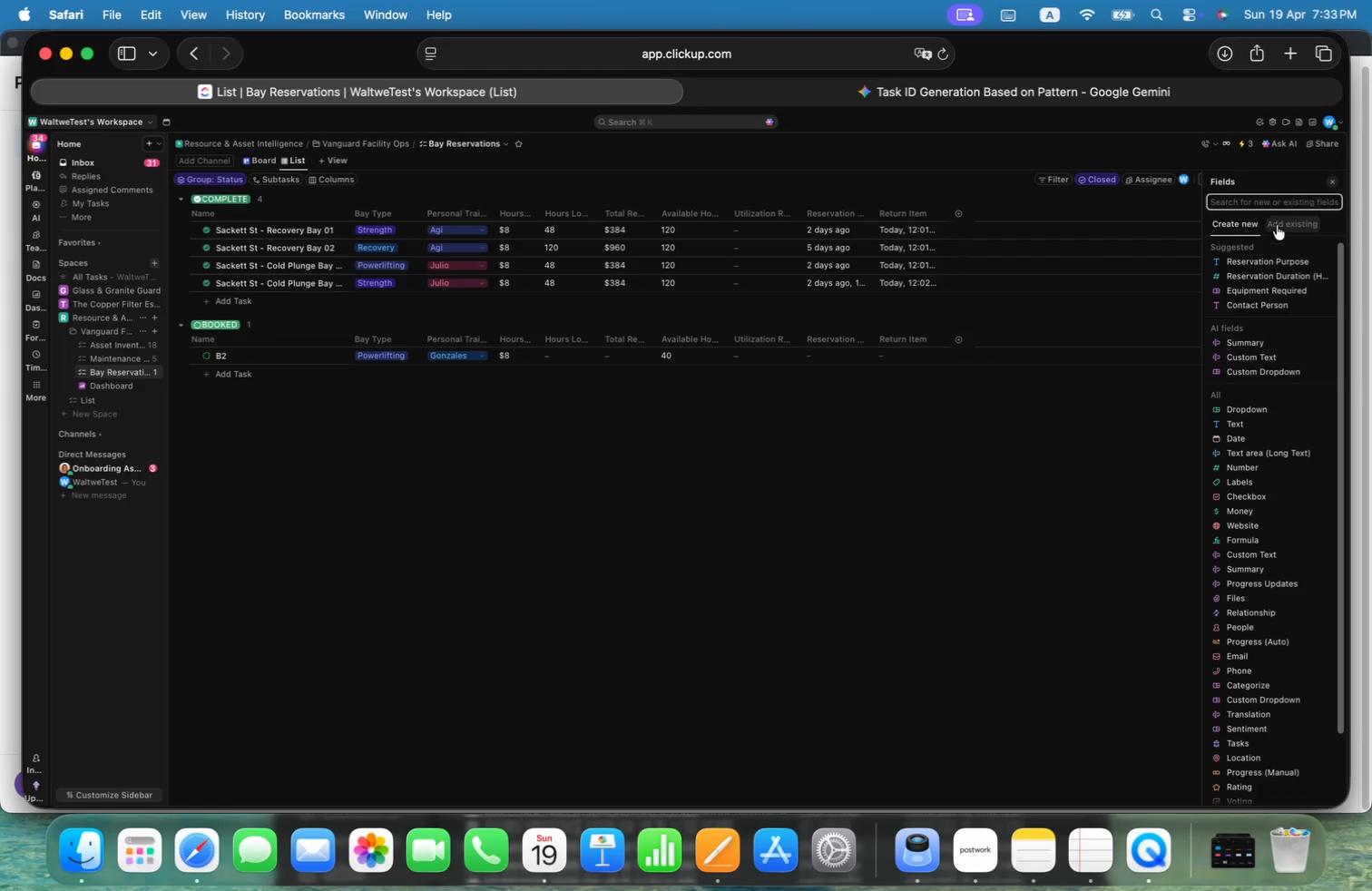 
left_click([1282, 220])
 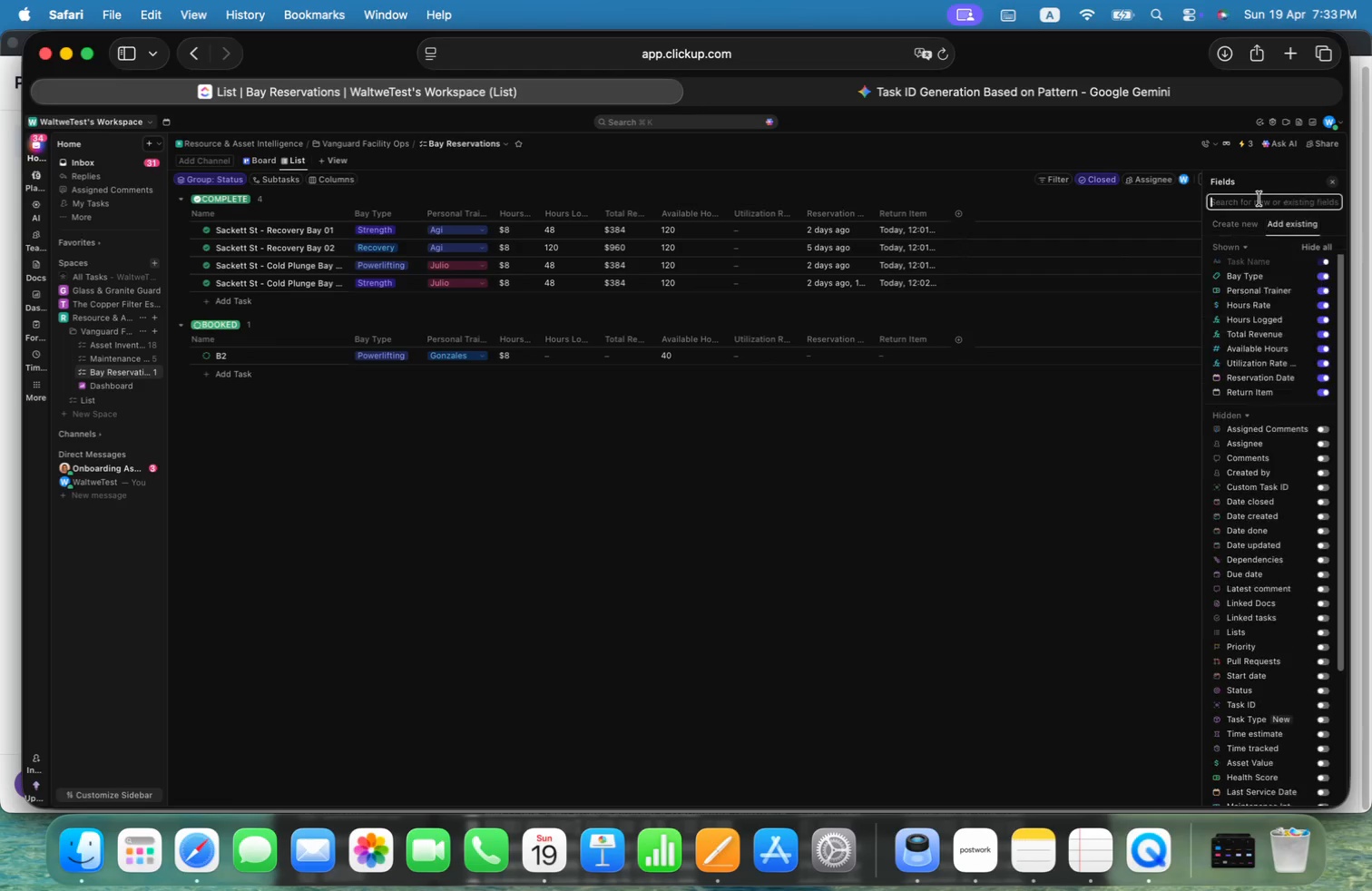 
left_click([1259, 199])
 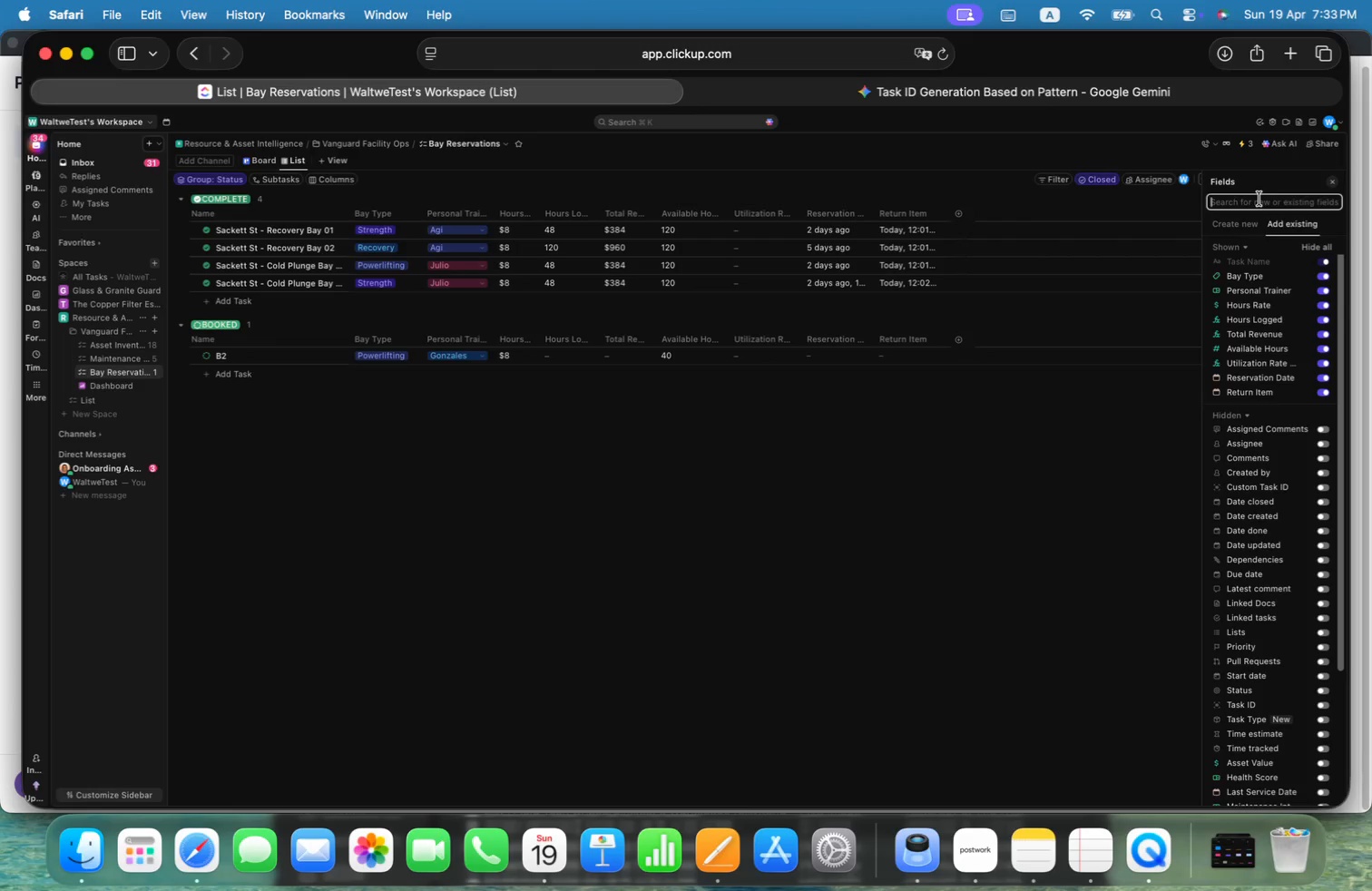 
key(Alt+Shift+L)
 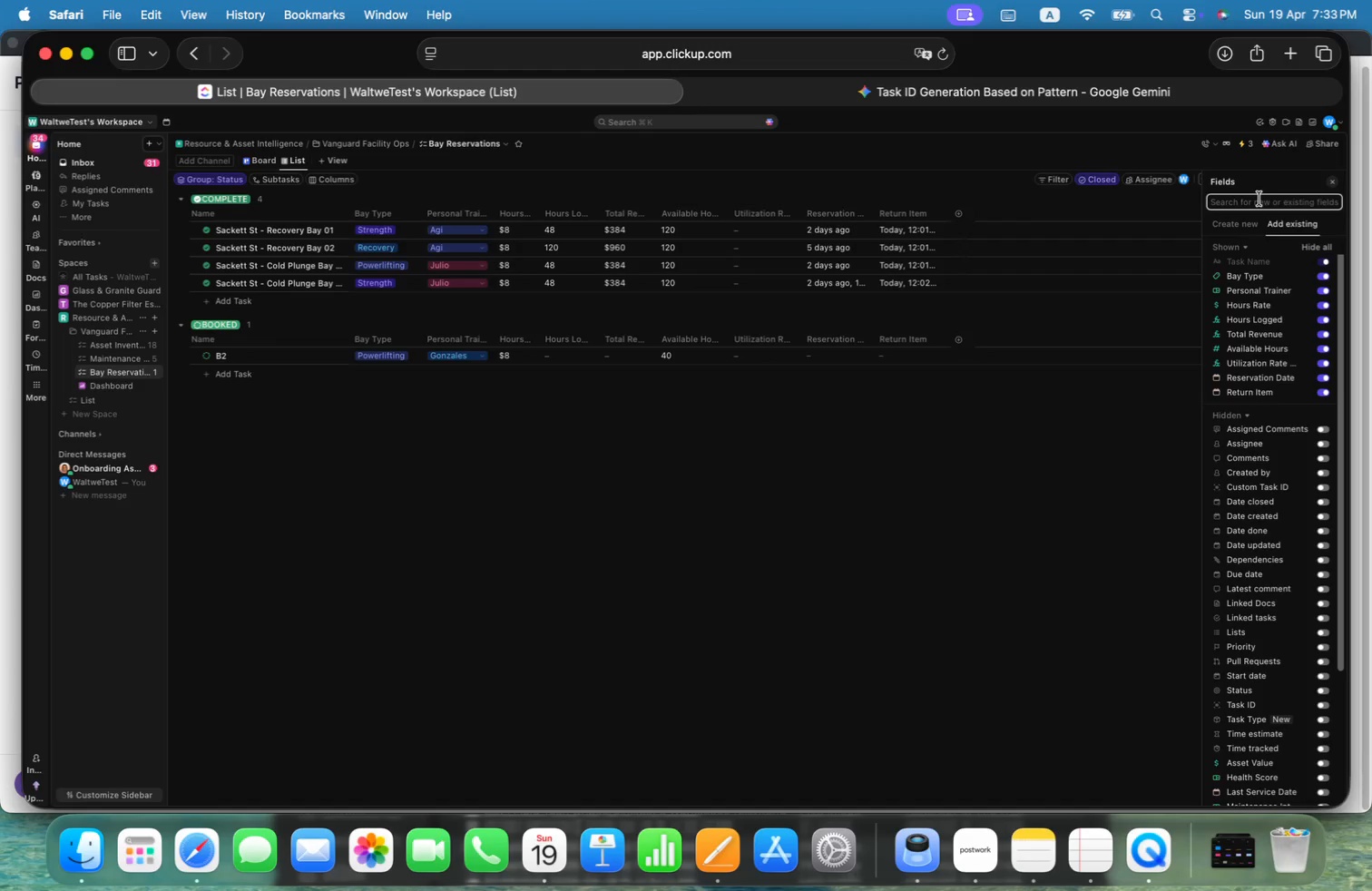 
key(Alt+Shift+O)
 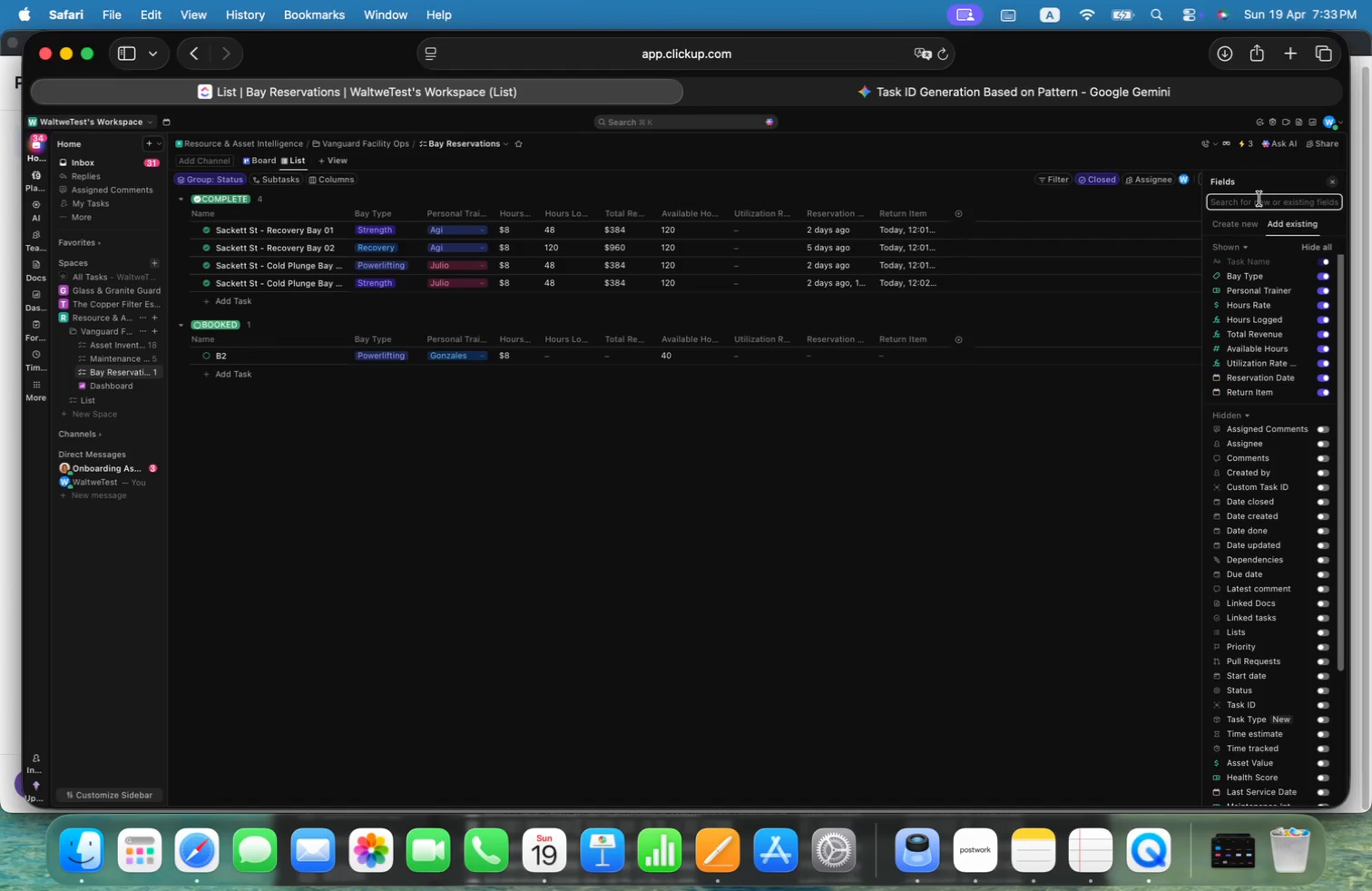 
key(Alt+Shift+C)
 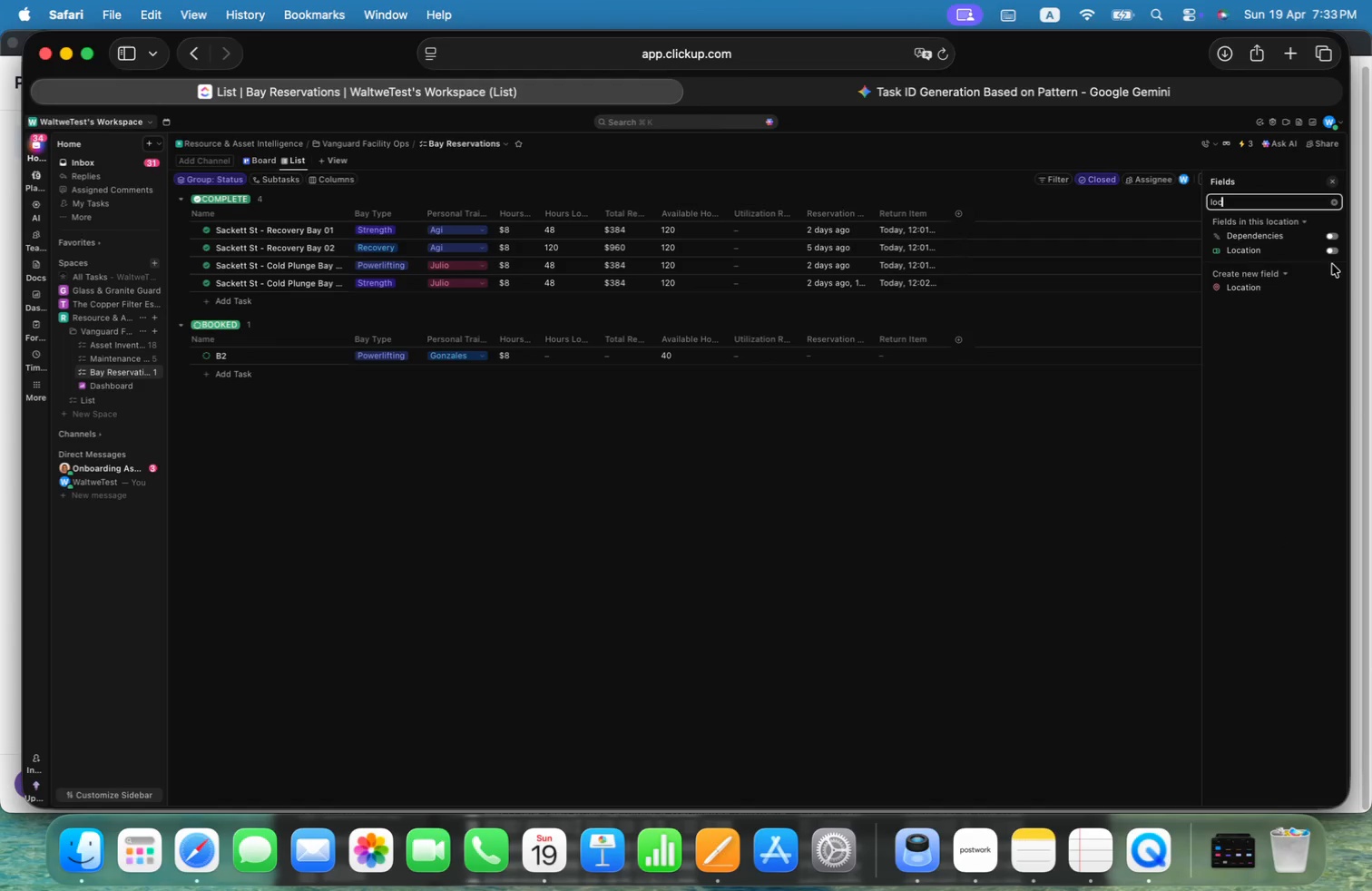 
left_click([1328, 250])
 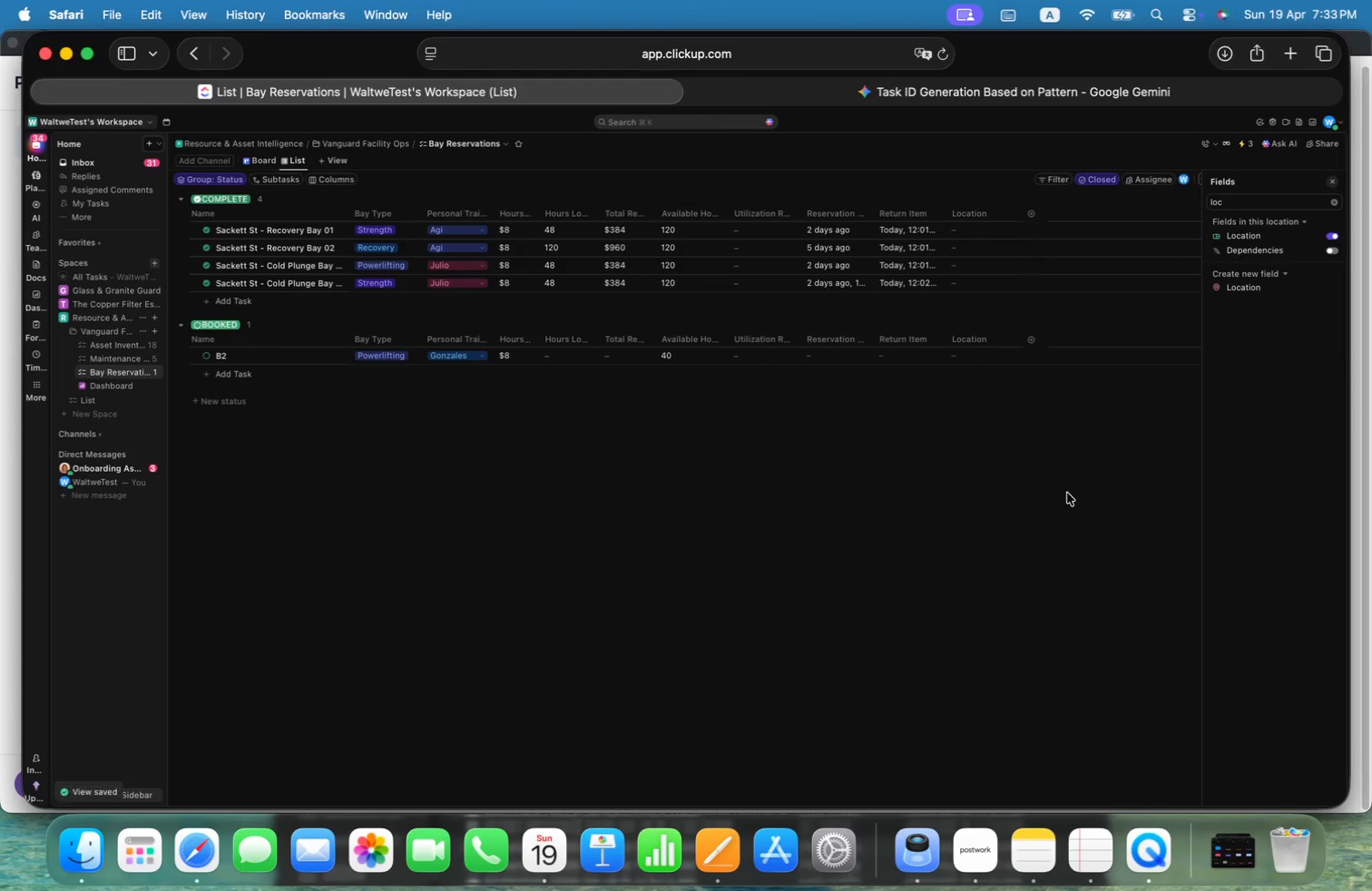 
left_click([1067, 493])
 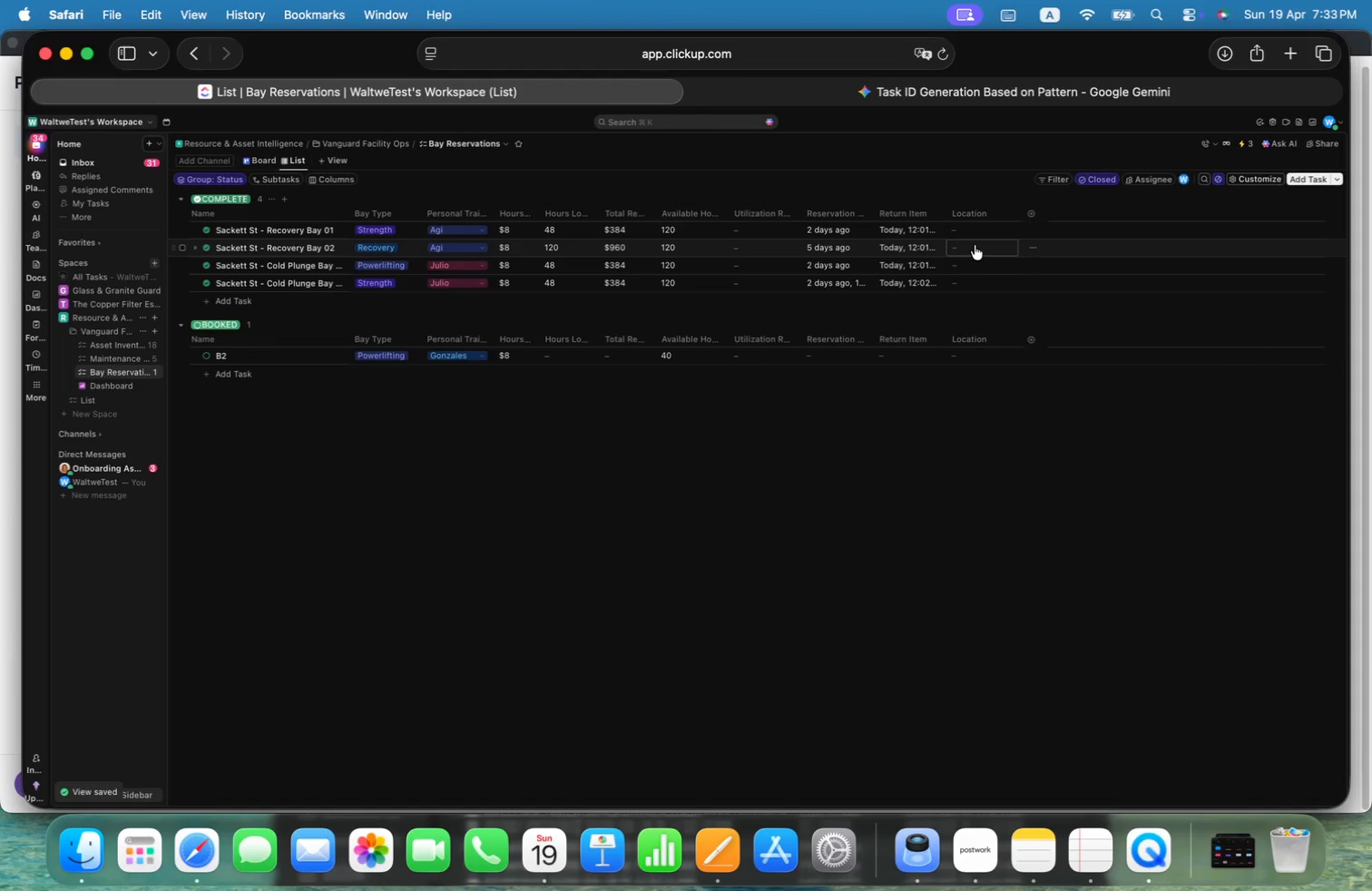 
left_click([982, 230])
 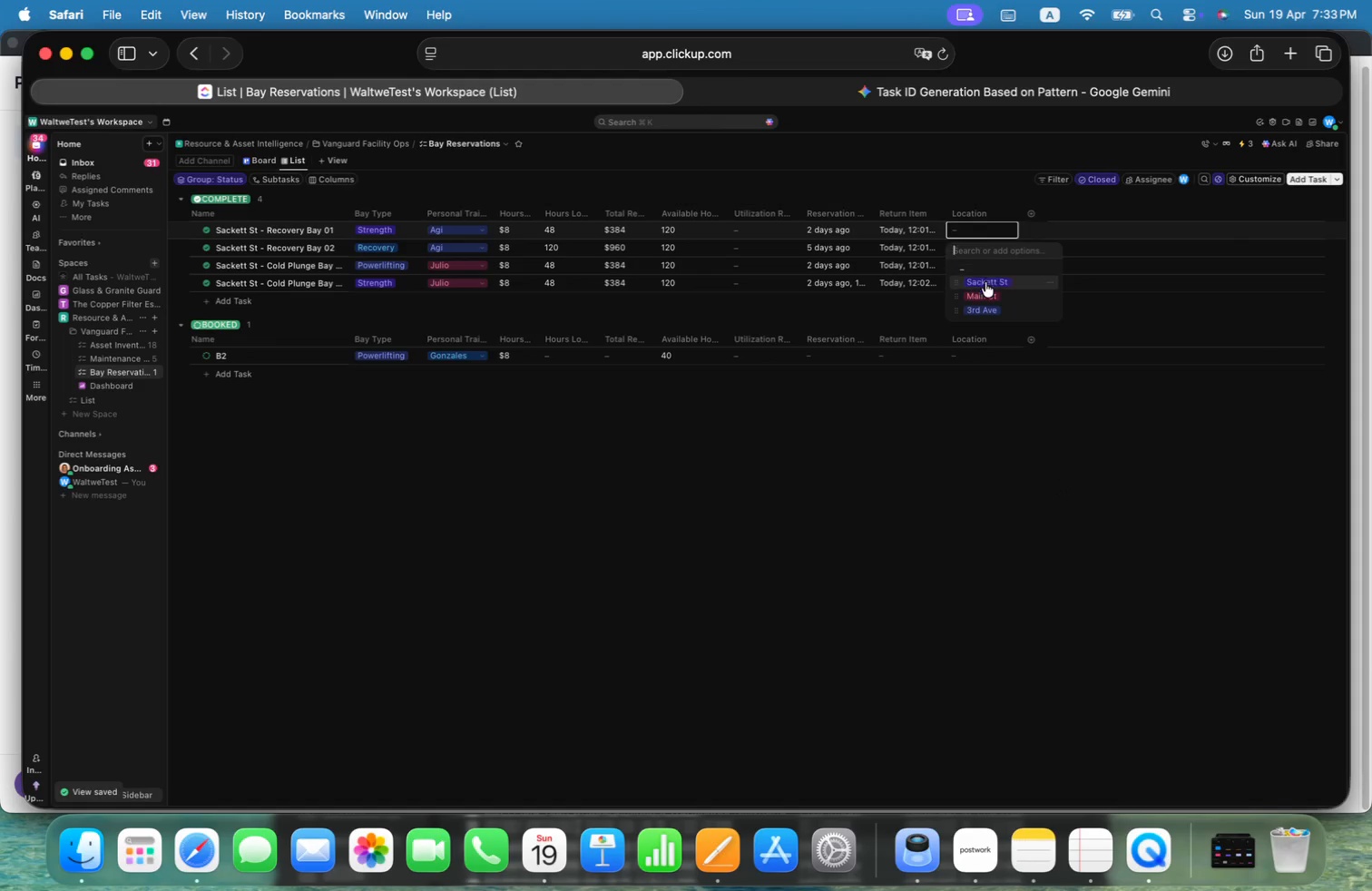 
left_click([987, 281])
 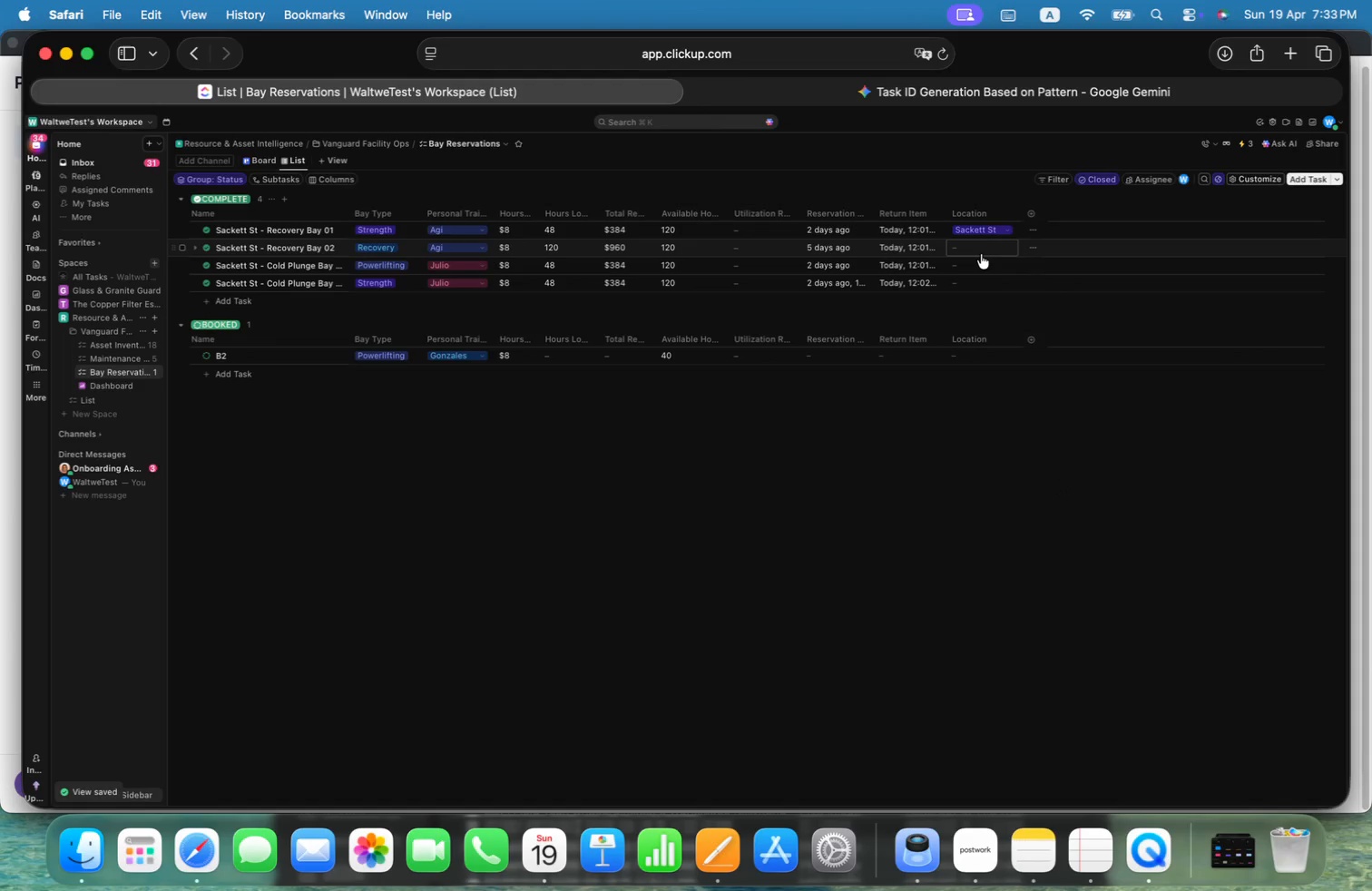 
left_click([982, 246])
 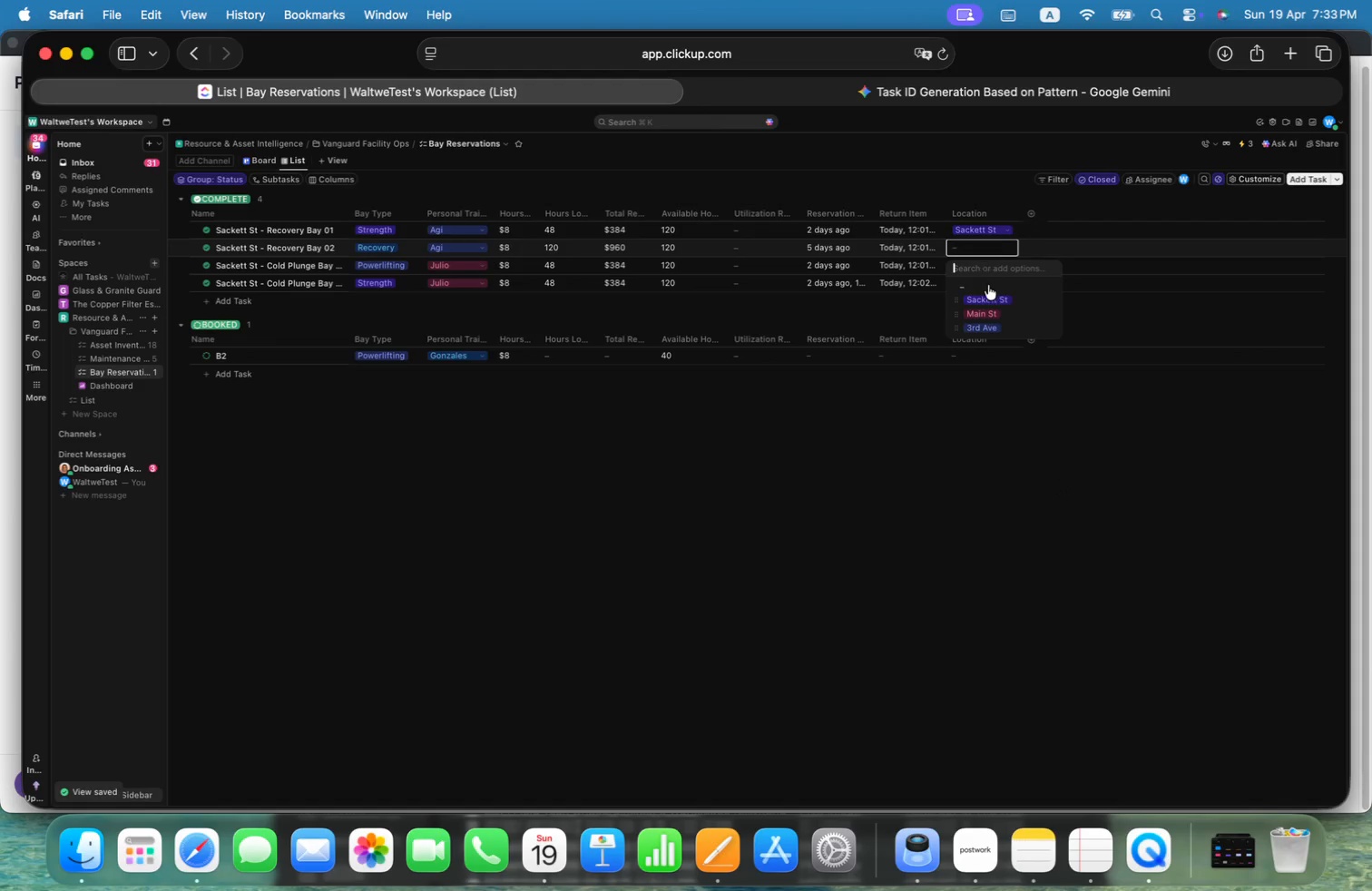 
left_click([987, 293])
 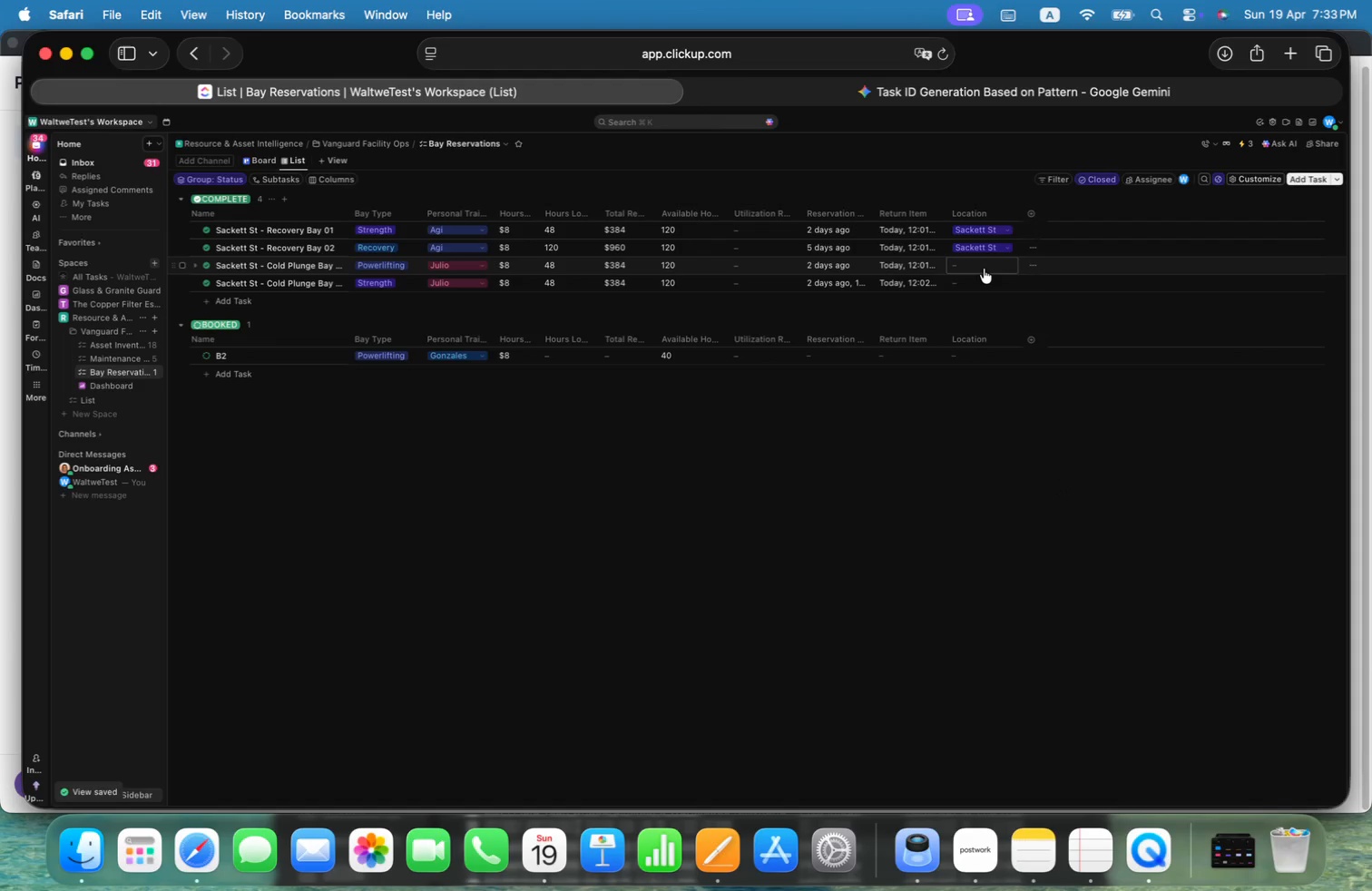 
left_click([984, 268])
 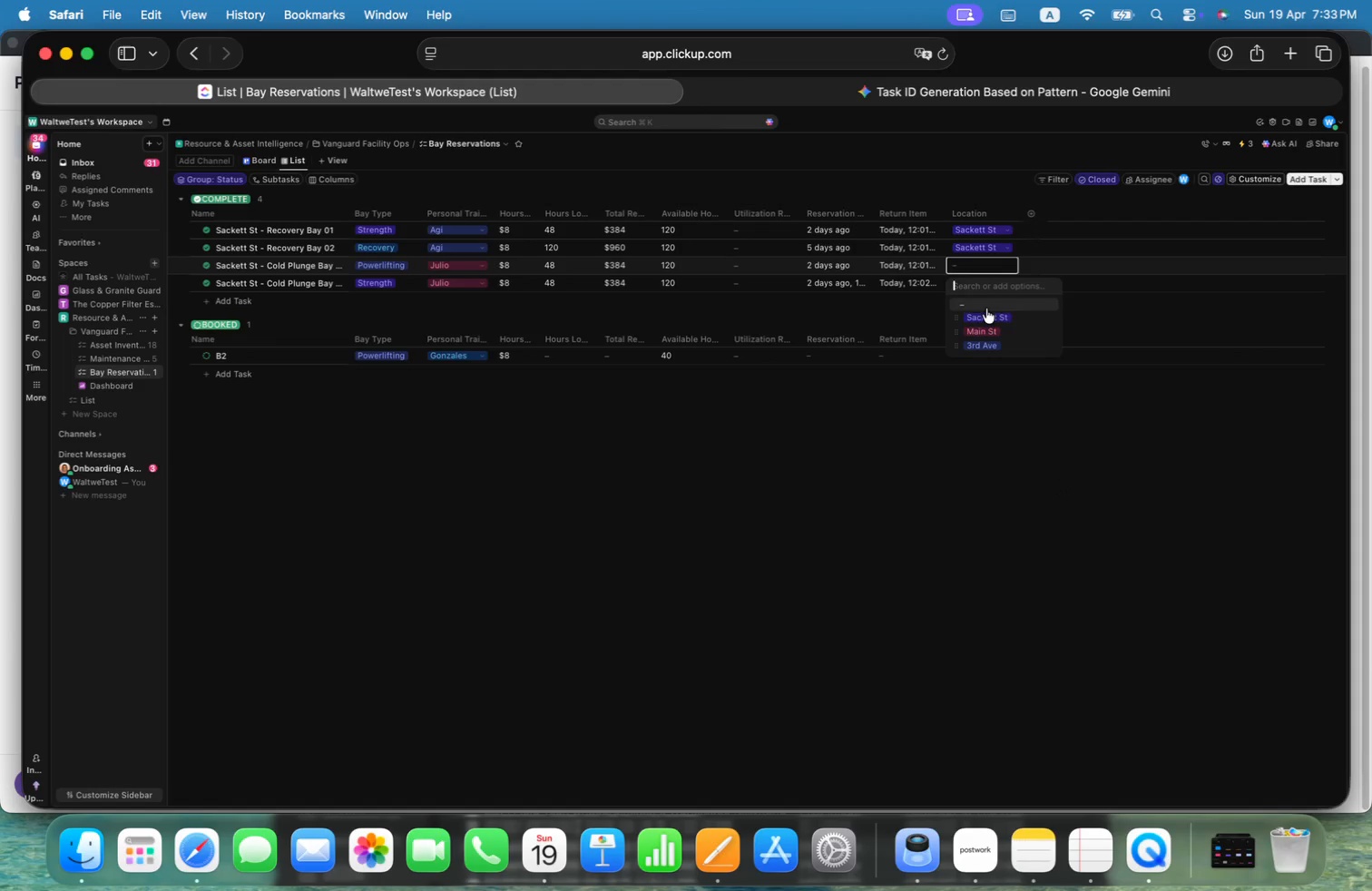 
left_click([986, 316])
 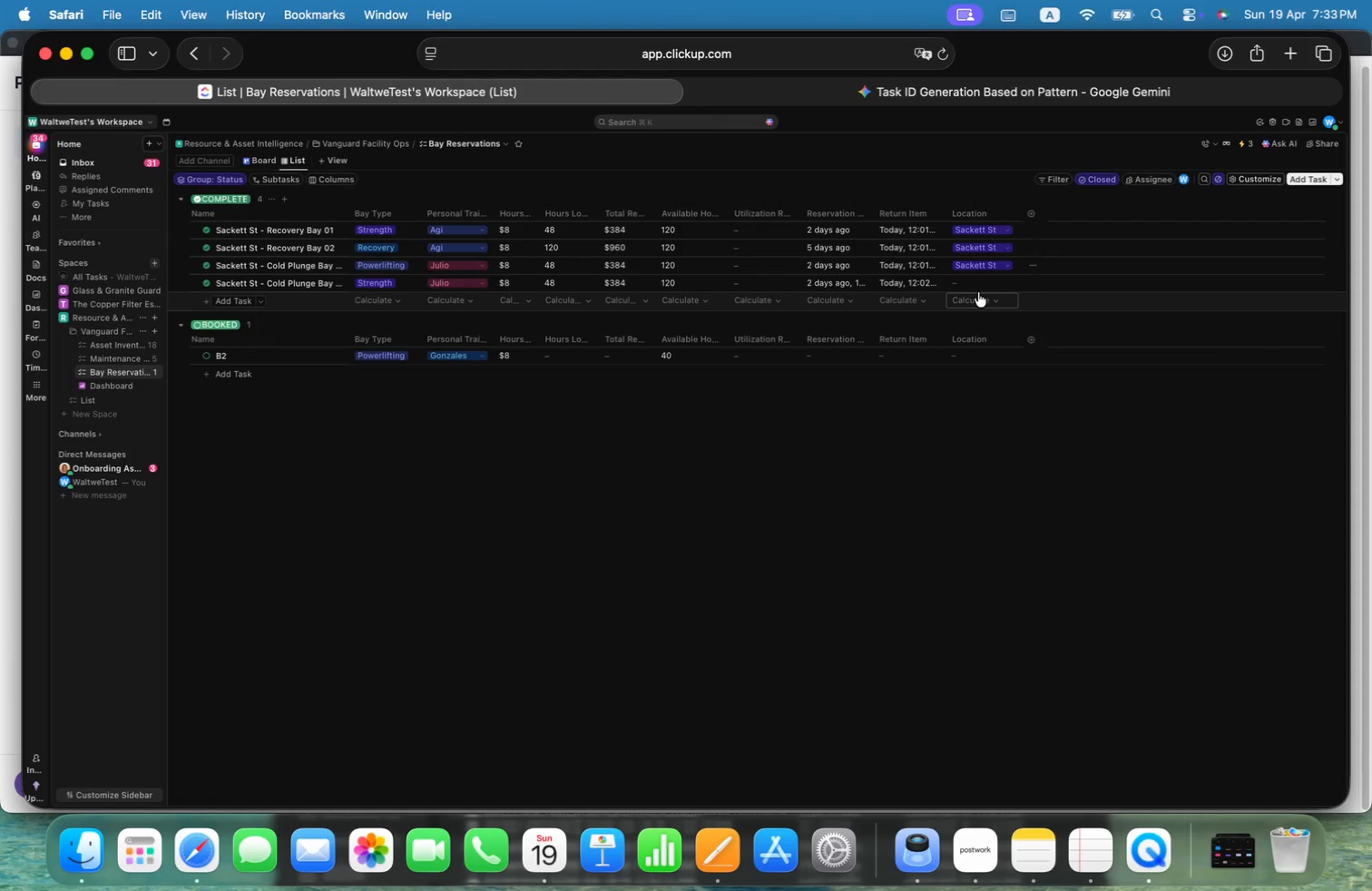 
left_click([978, 292])
 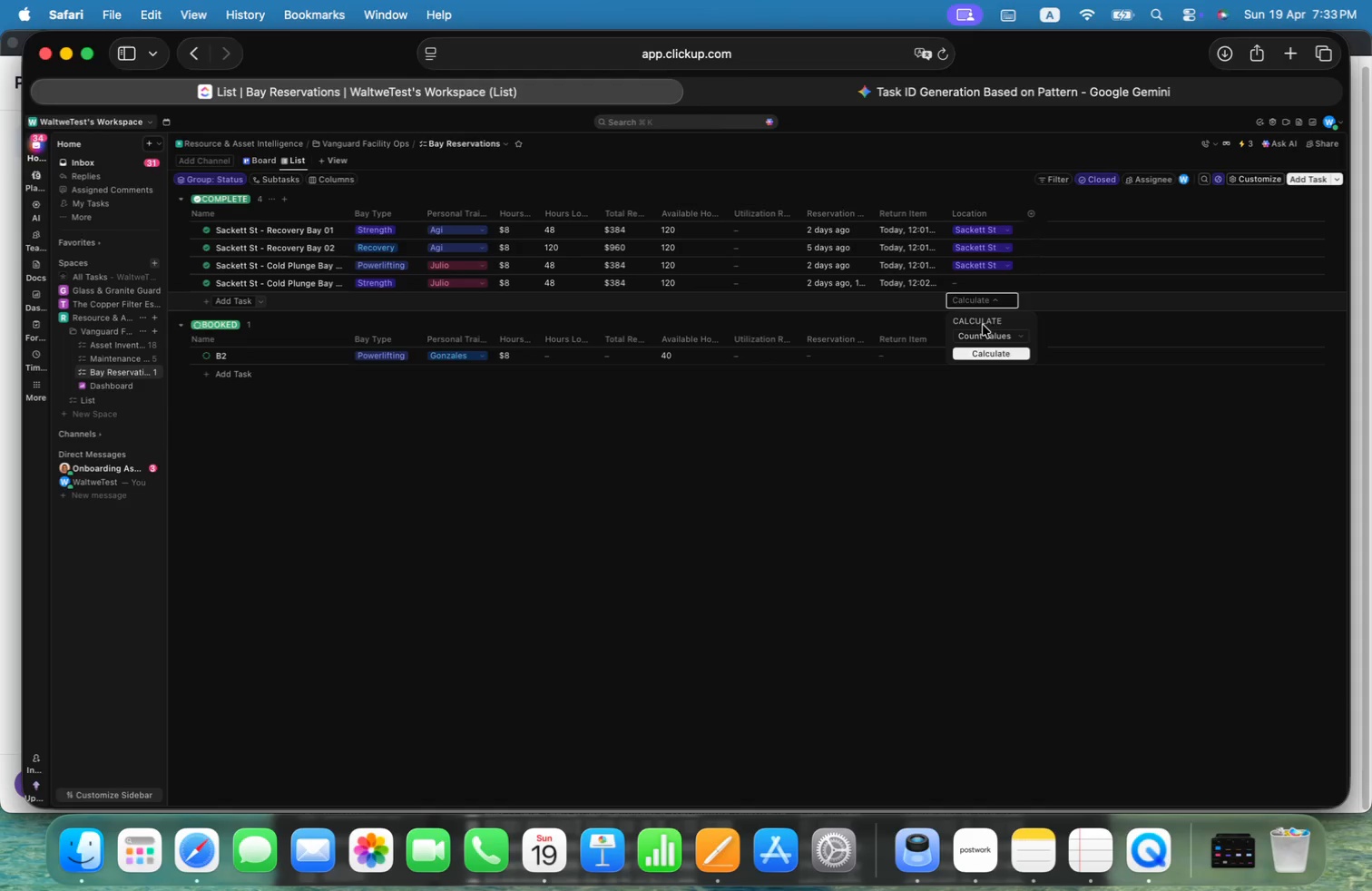 
left_click([554, 322])
 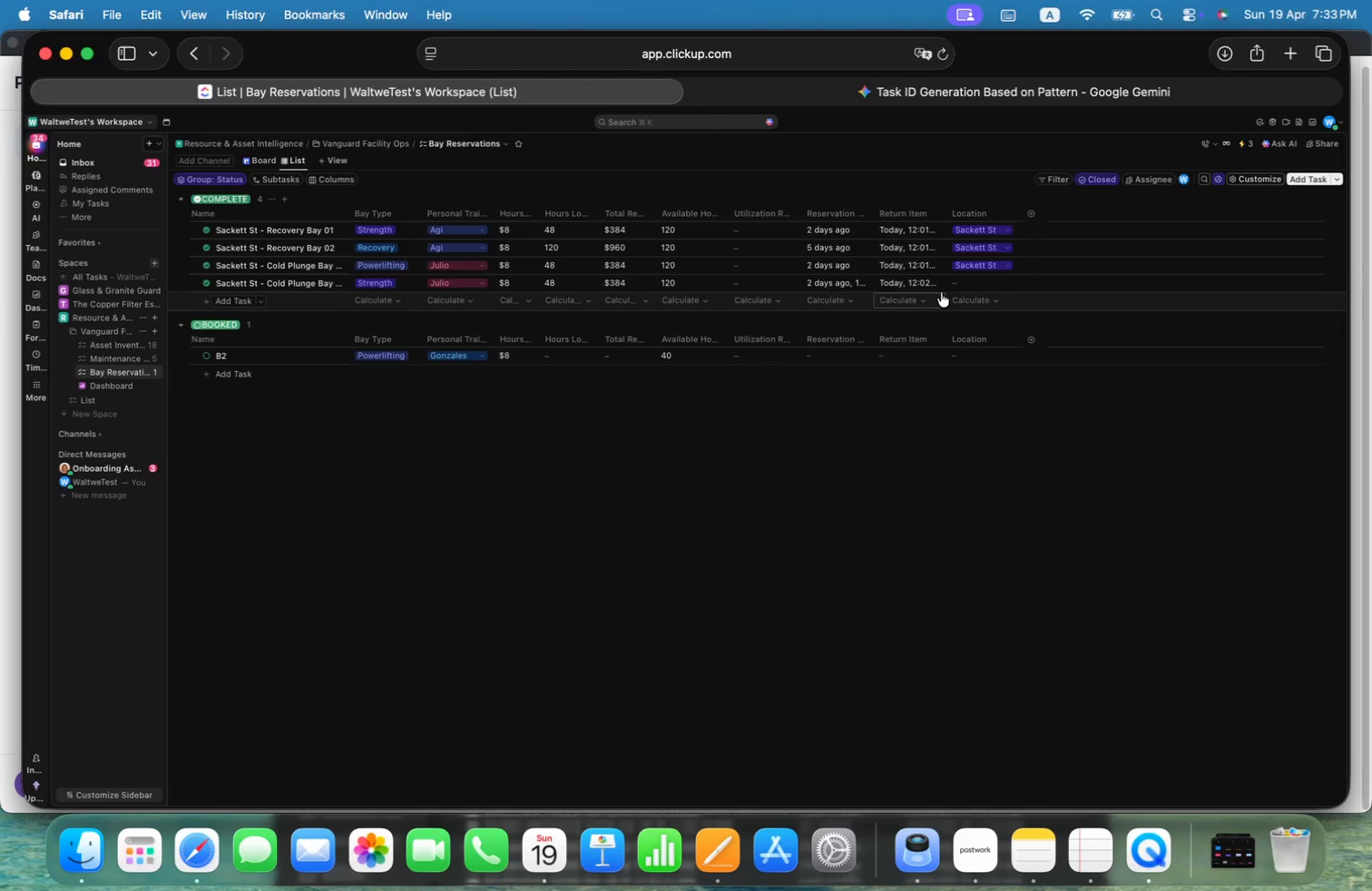 
left_click([975, 282])
 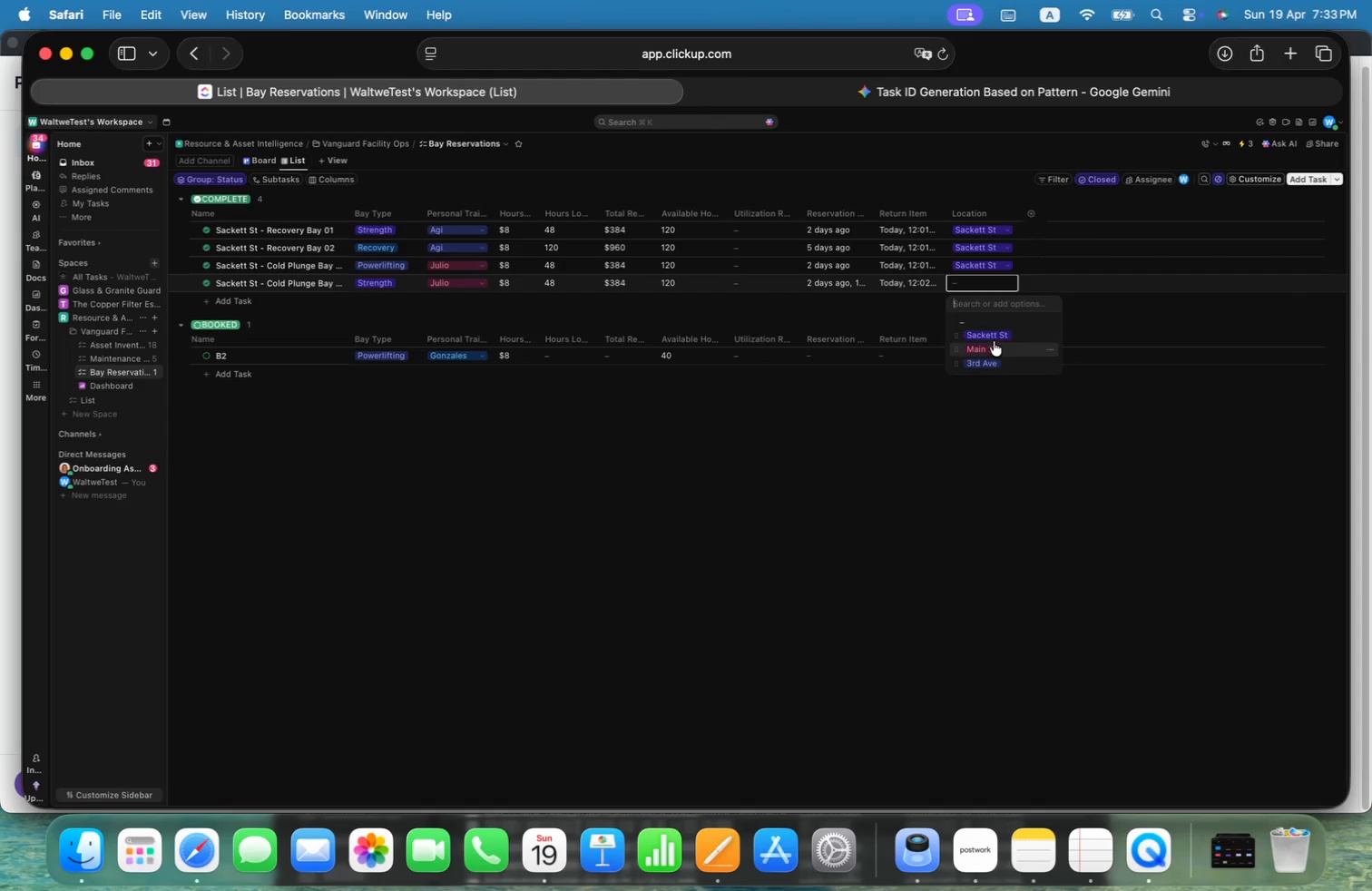 
left_click([992, 335])
 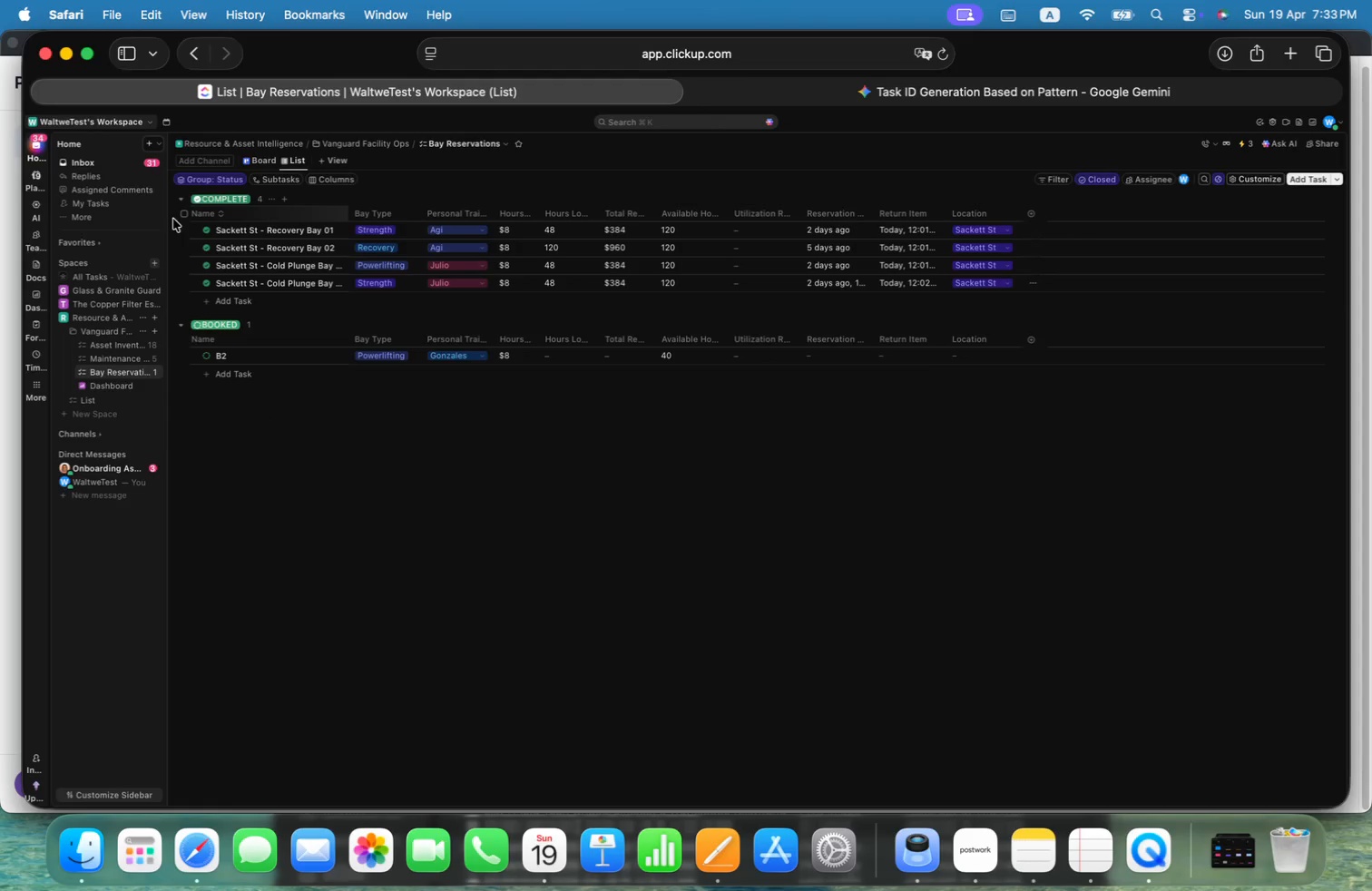 
wait(7.81)
 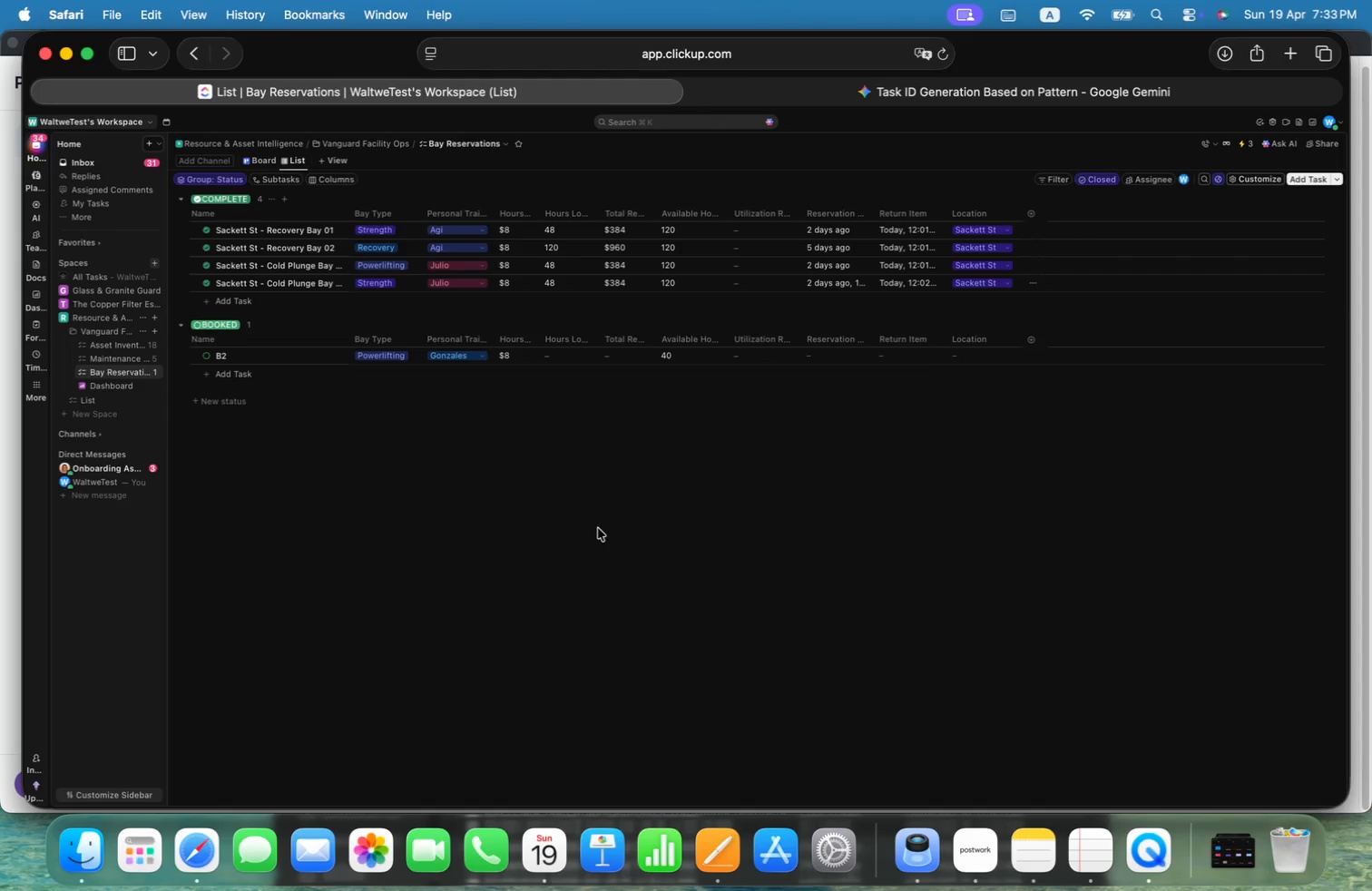 
mouse_move([107, 372])
 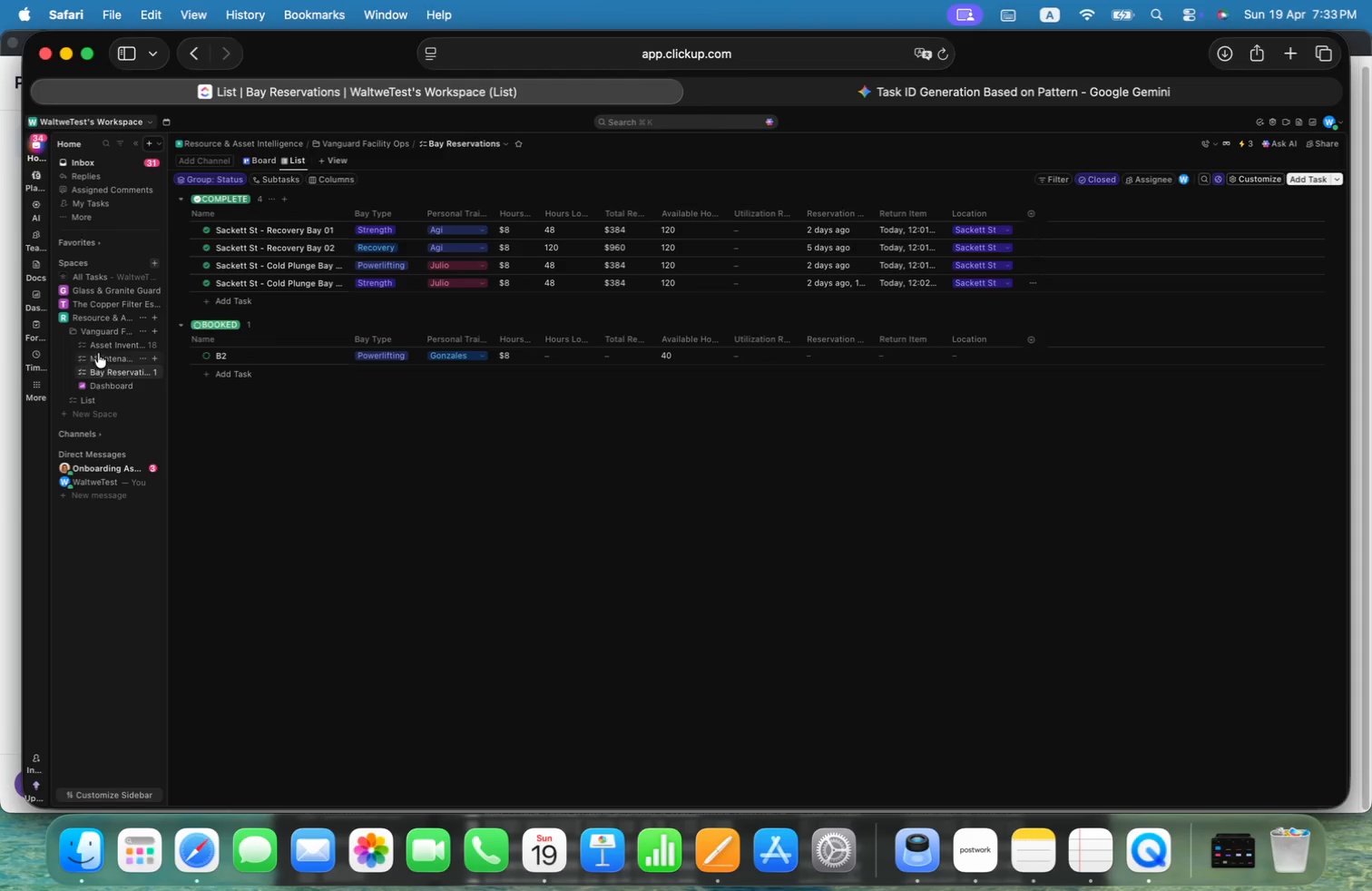 
left_click([97, 348])
 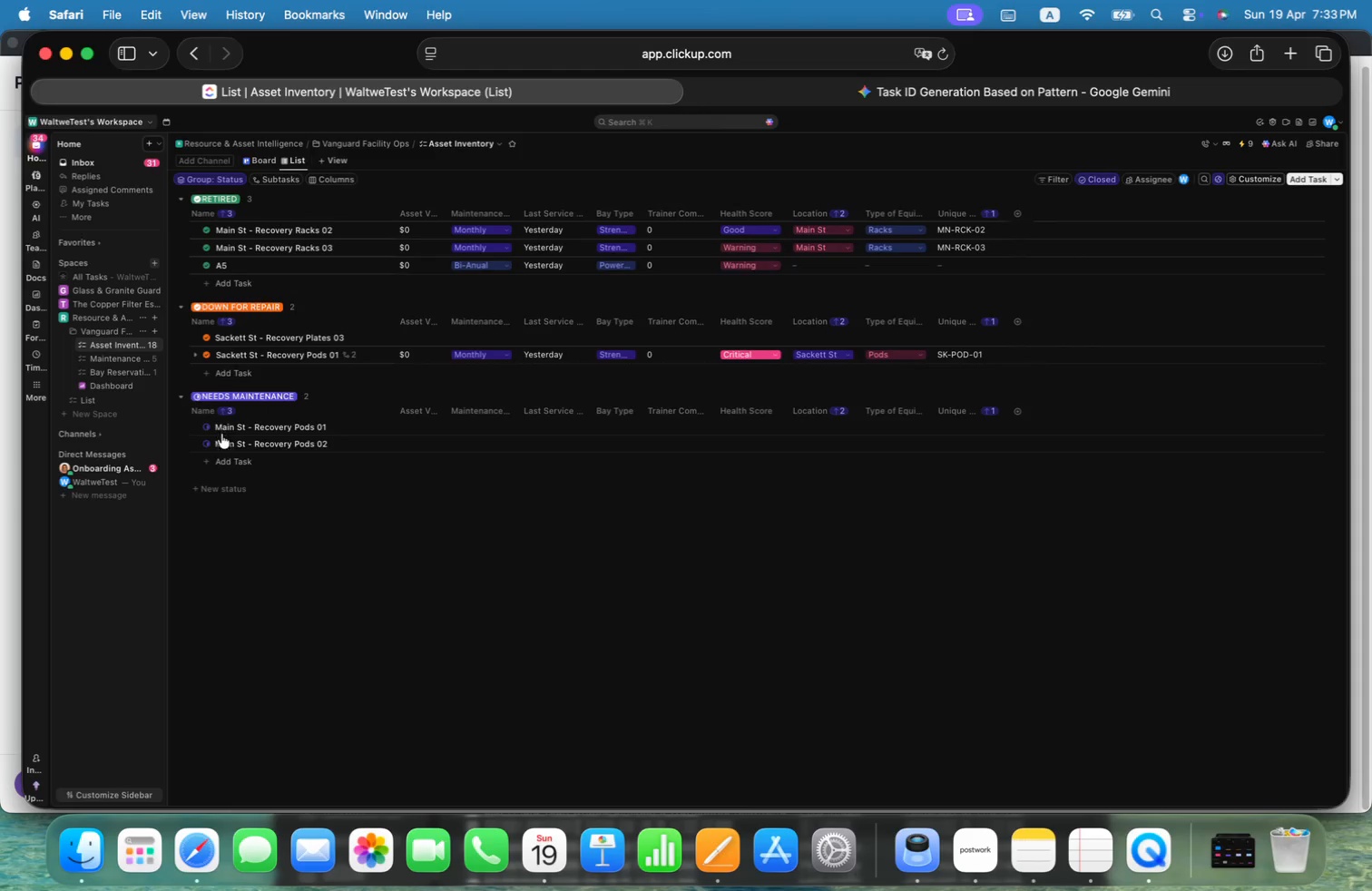 
wait(9.49)
 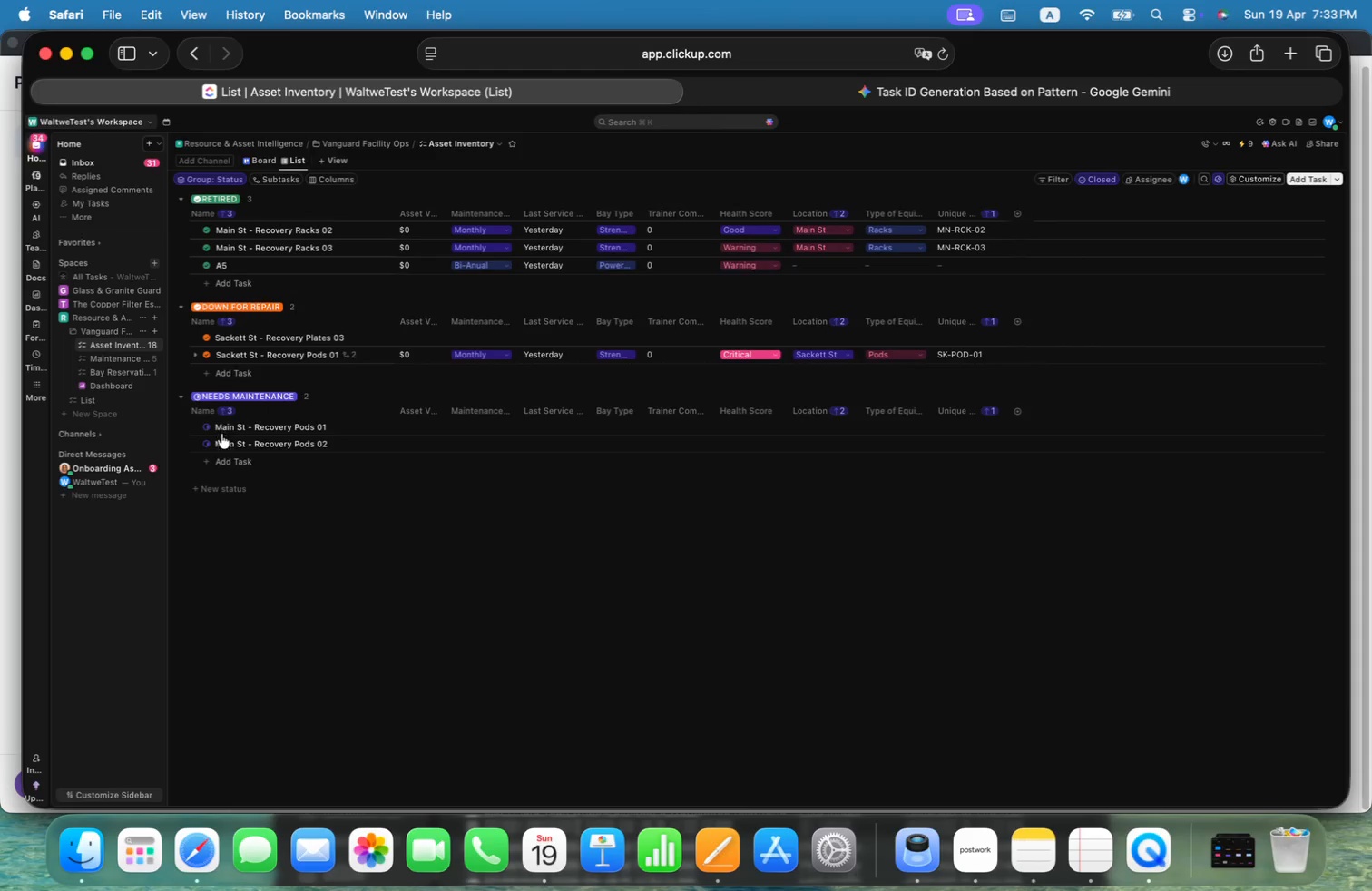 
left_click([181, 507])
 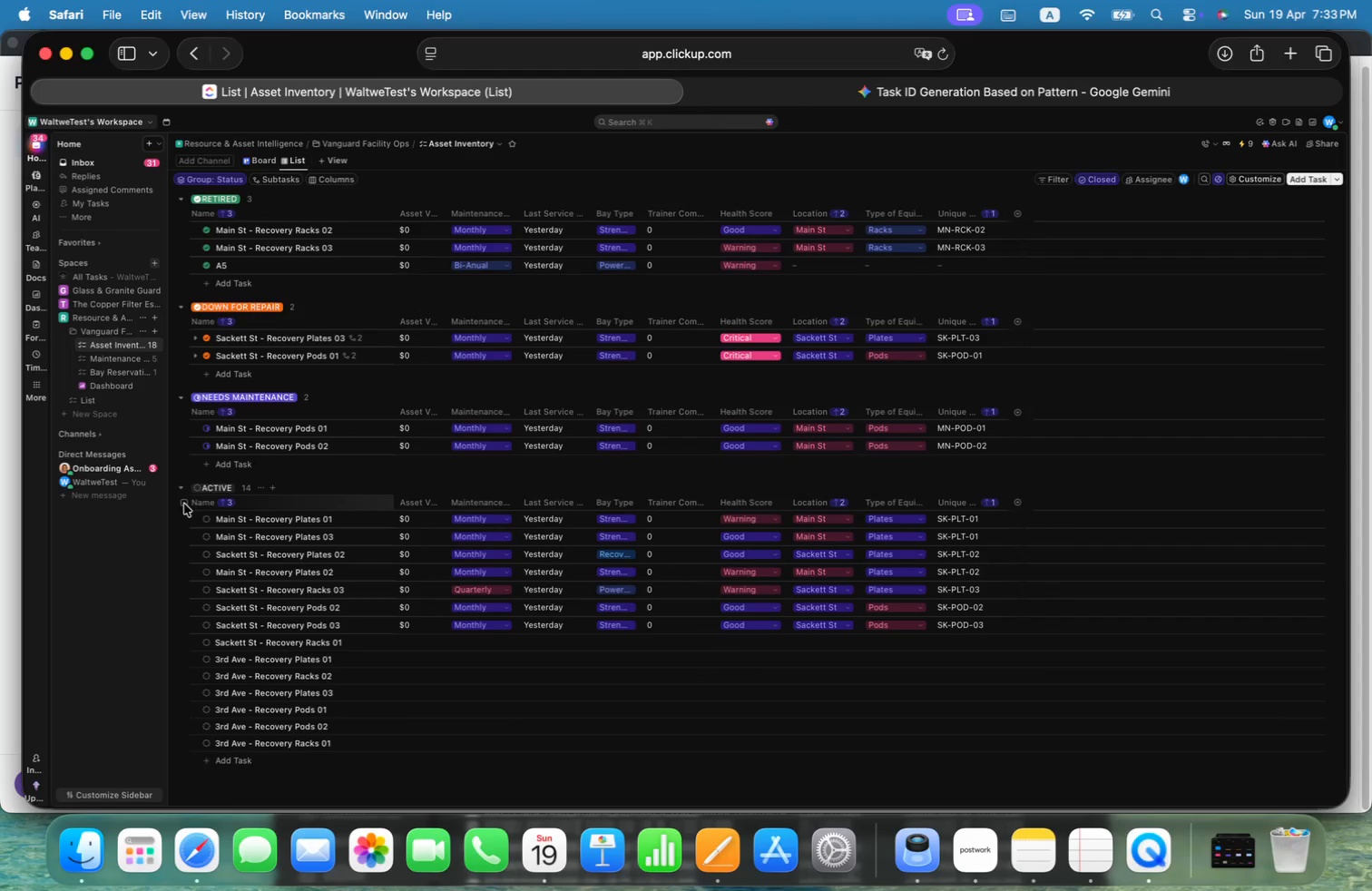 
left_click([184, 504])
 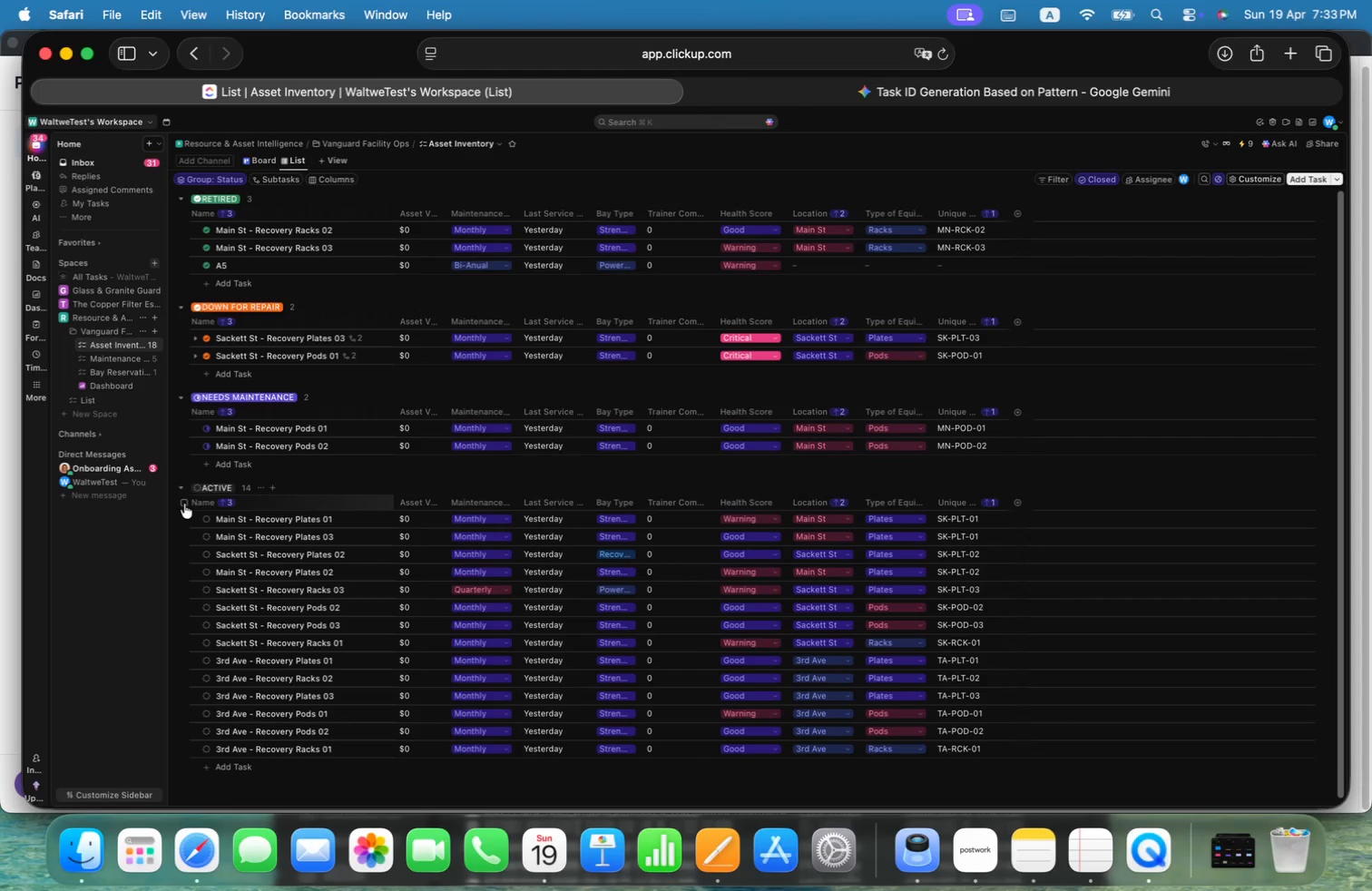 
left_click([184, 504])
 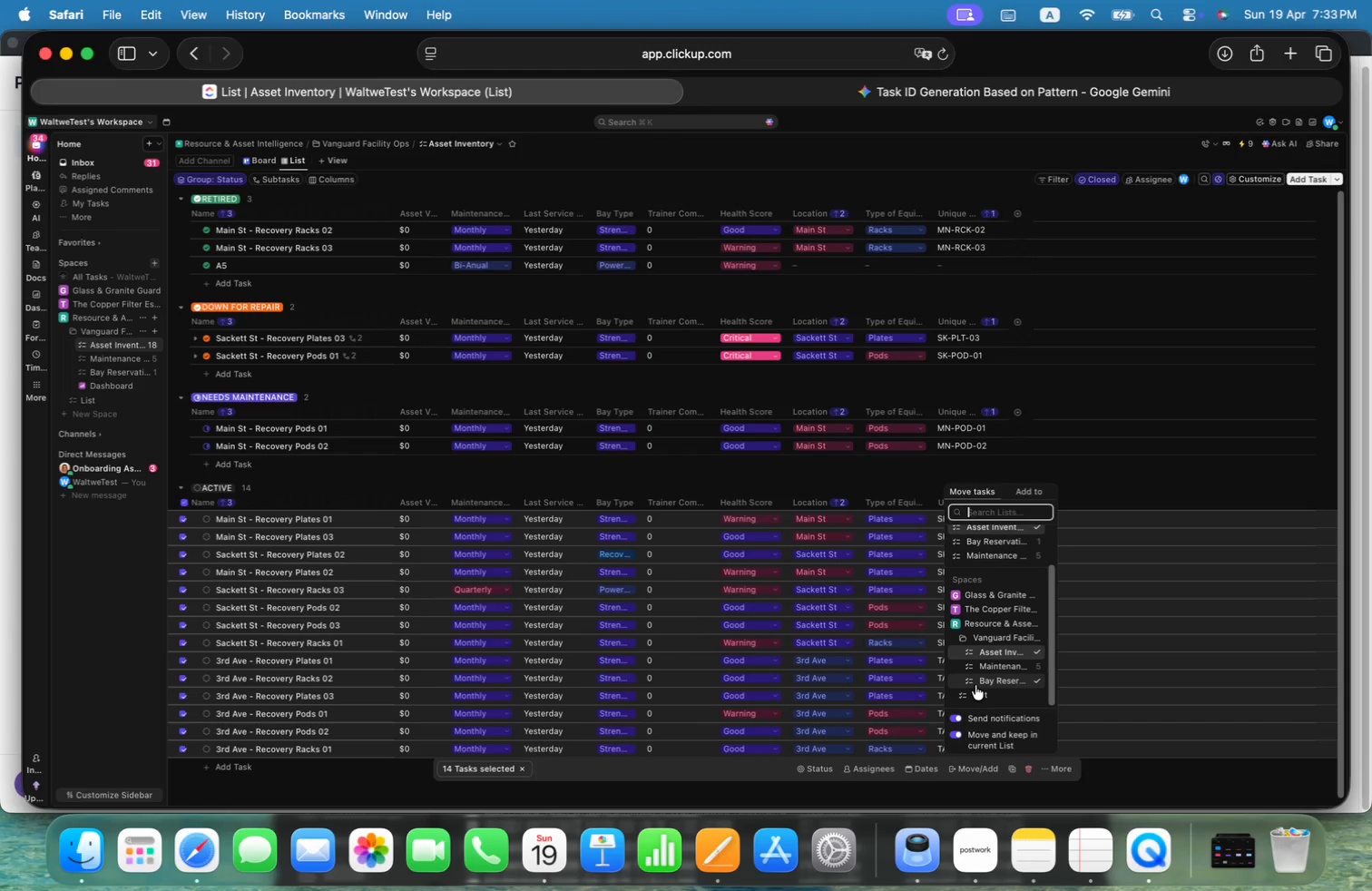 
wait(5.44)
 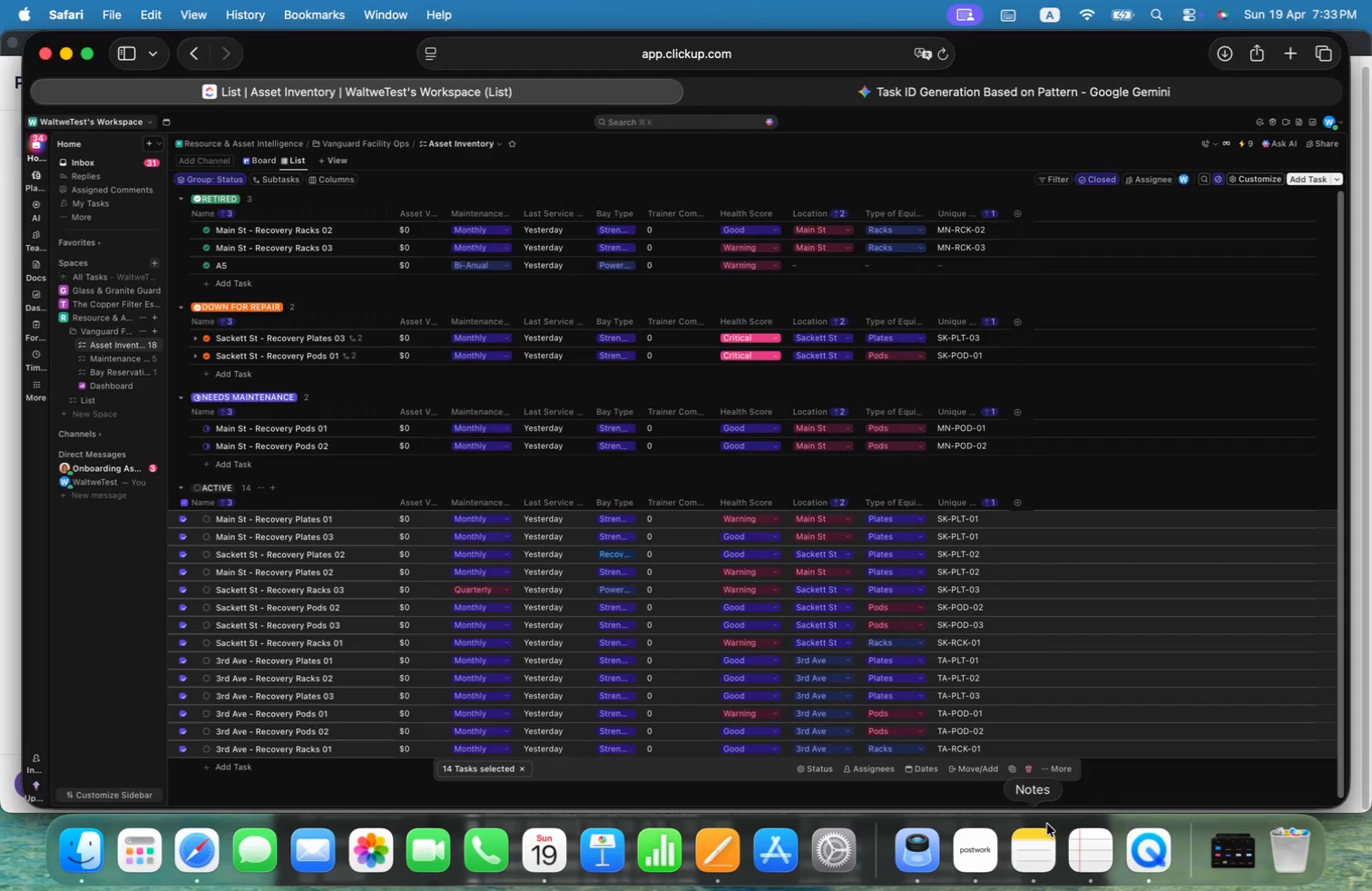 
left_click([997, 683])
 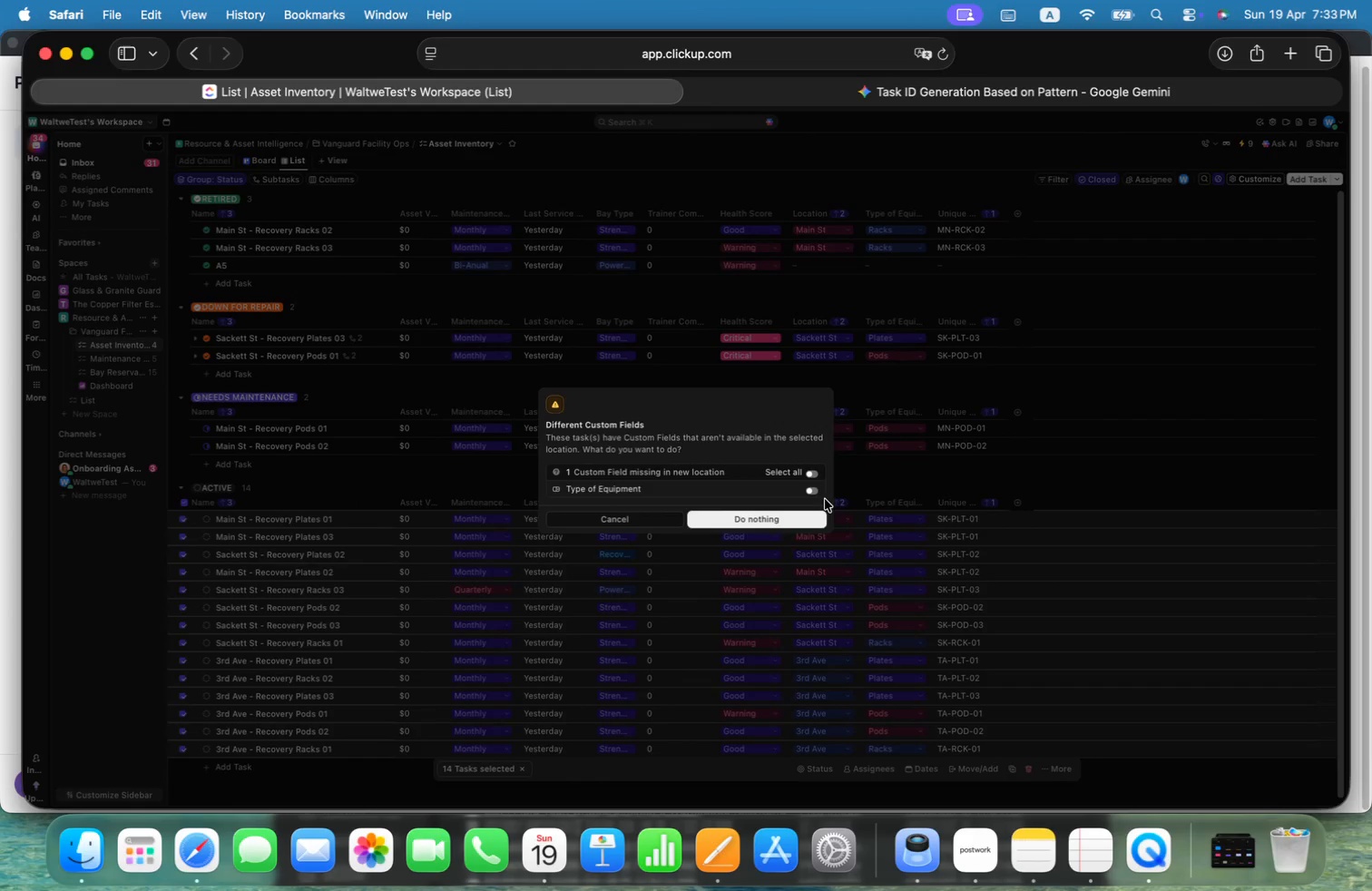 
wait(9.91)
 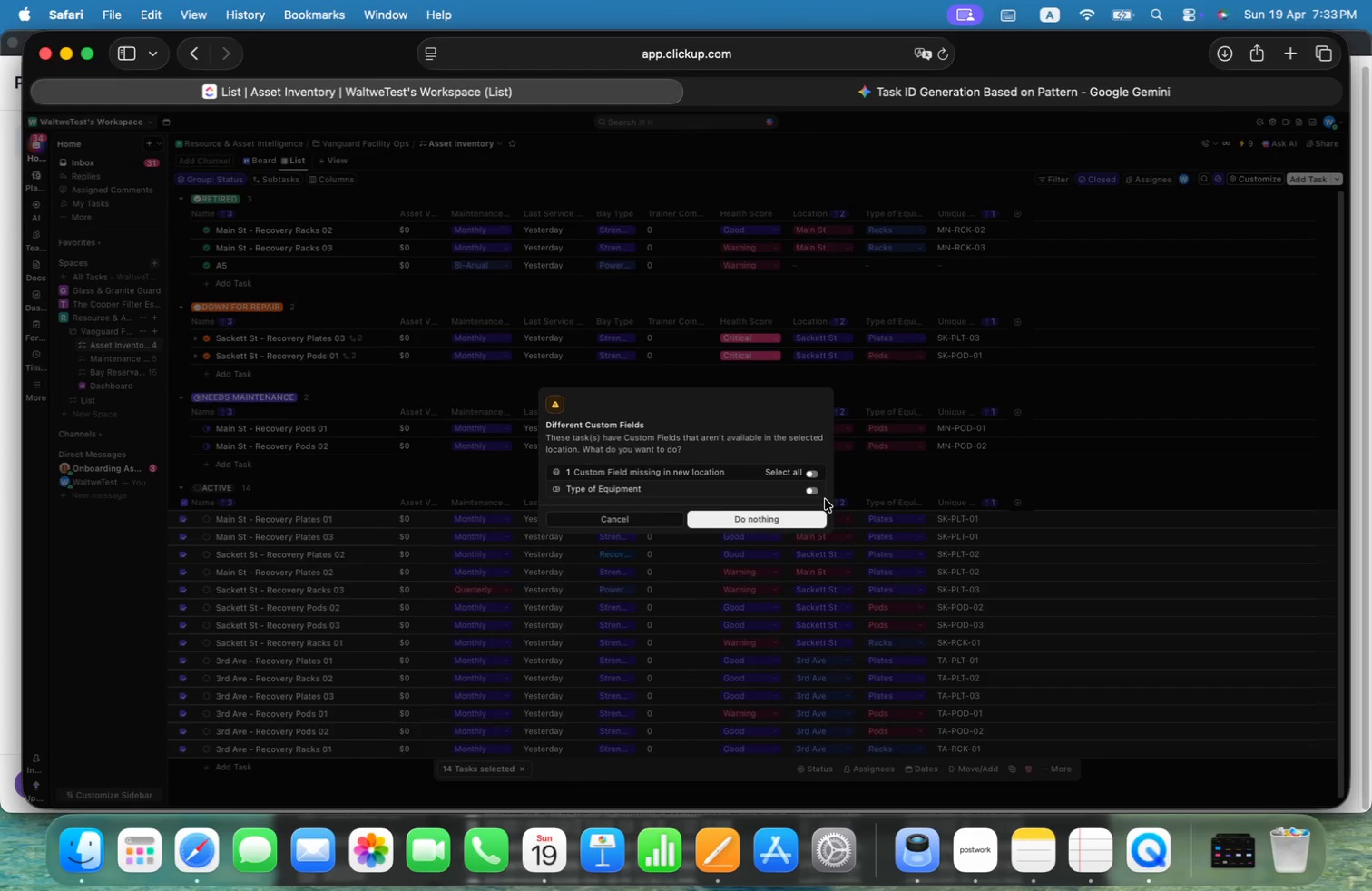 
left_click([609, 518])
 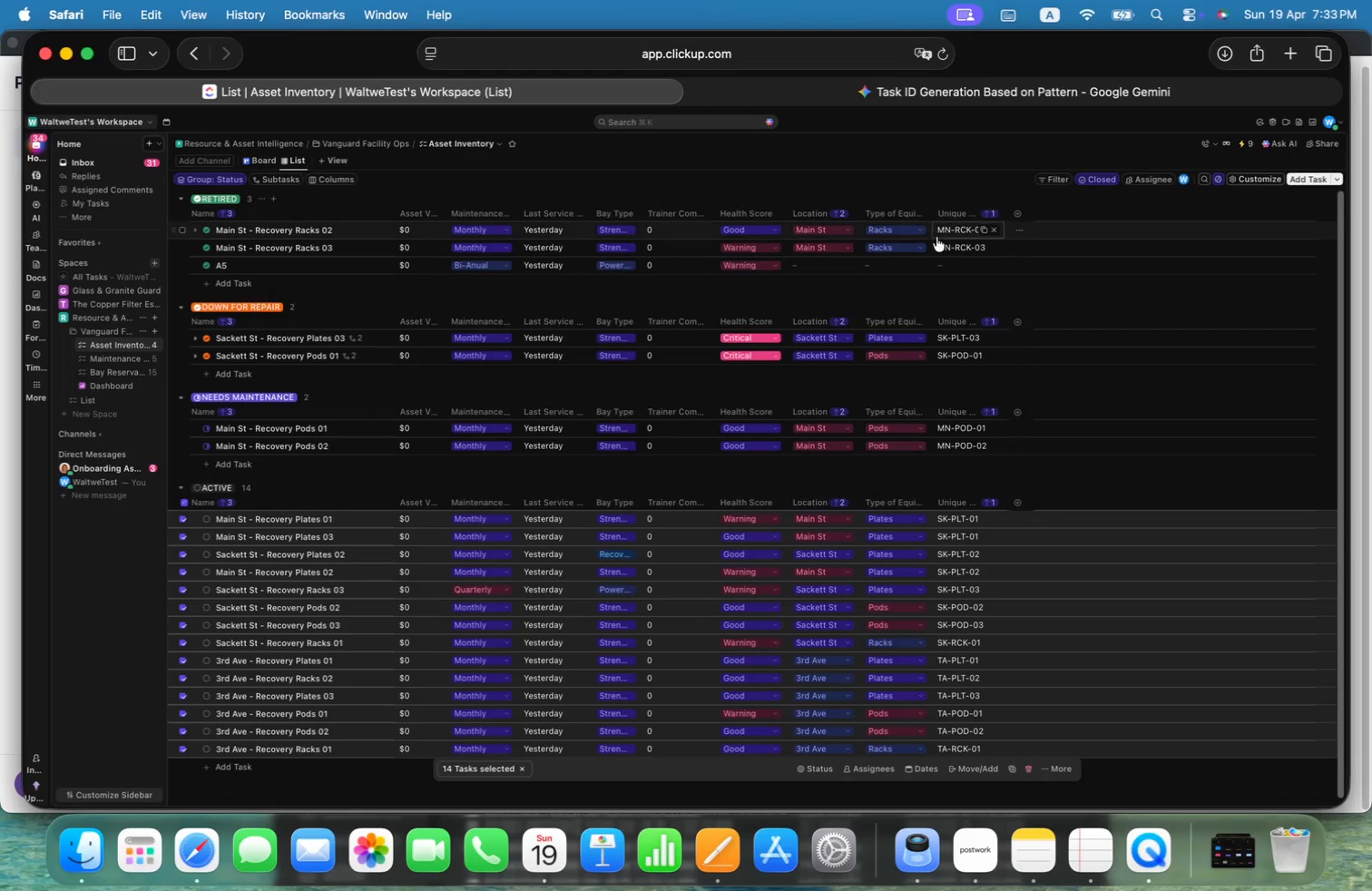 
mouse_move([925, 195])
 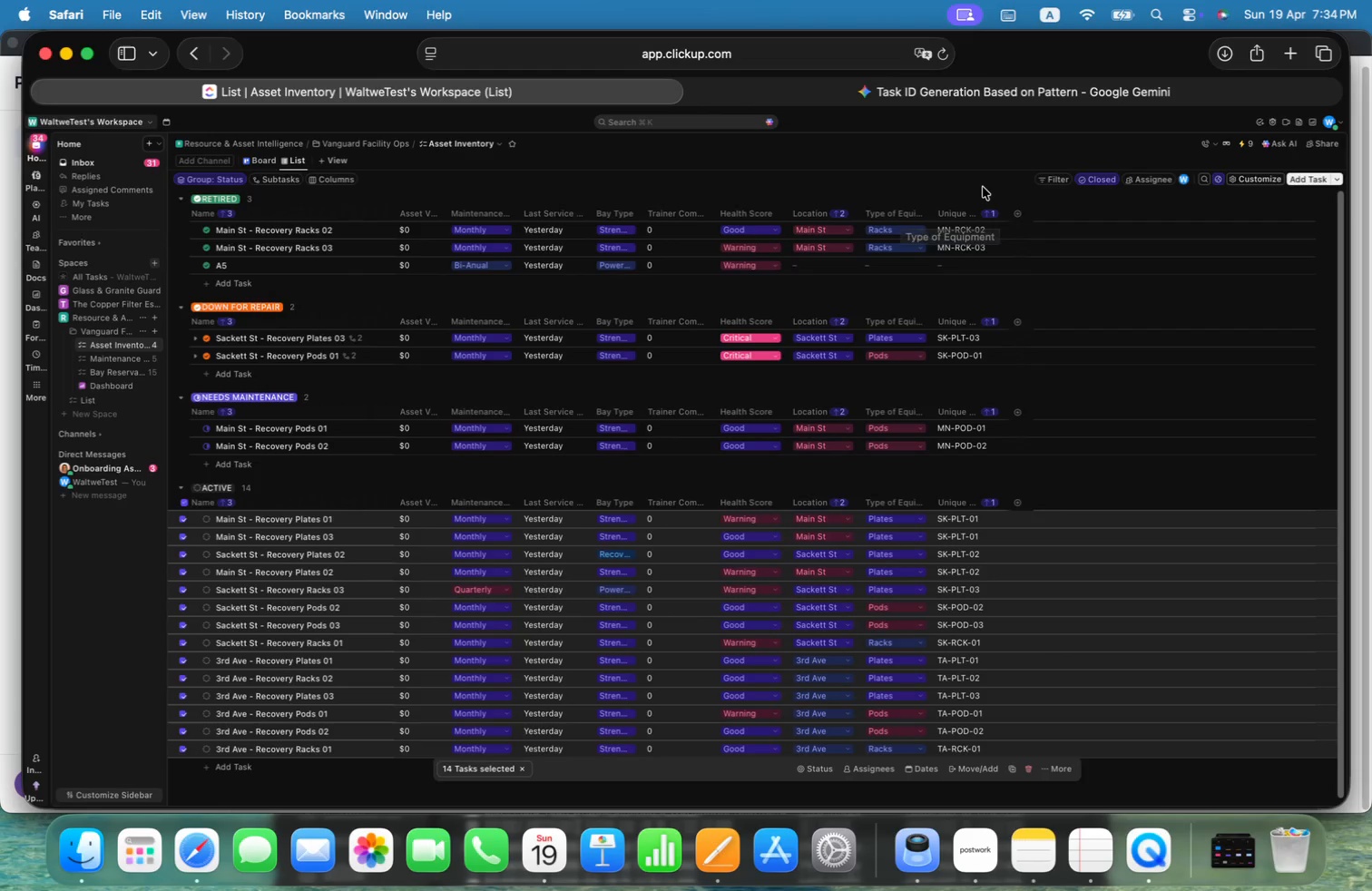 
left_click([983, 187])
 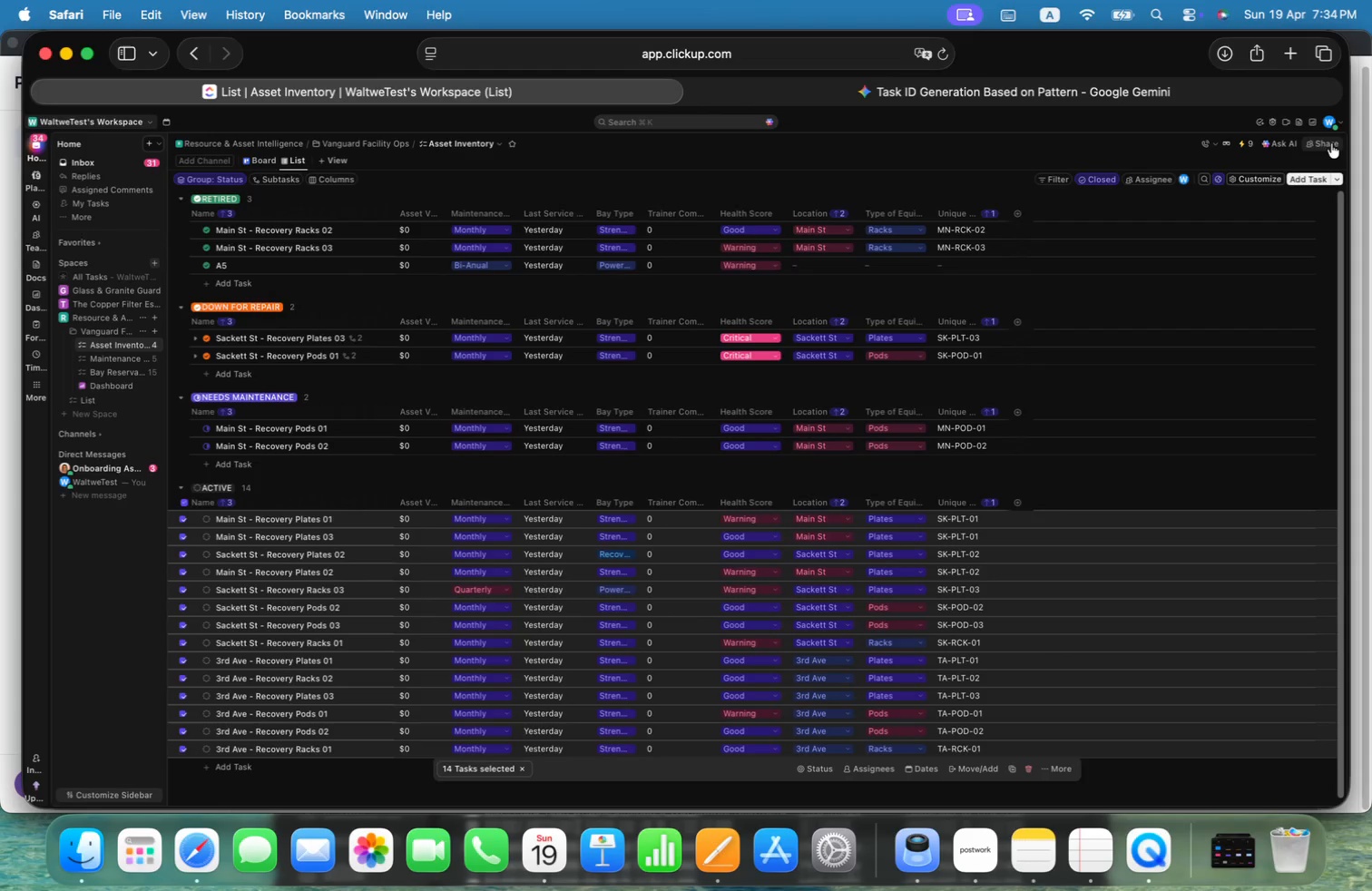 
left_click([1335, 127])
 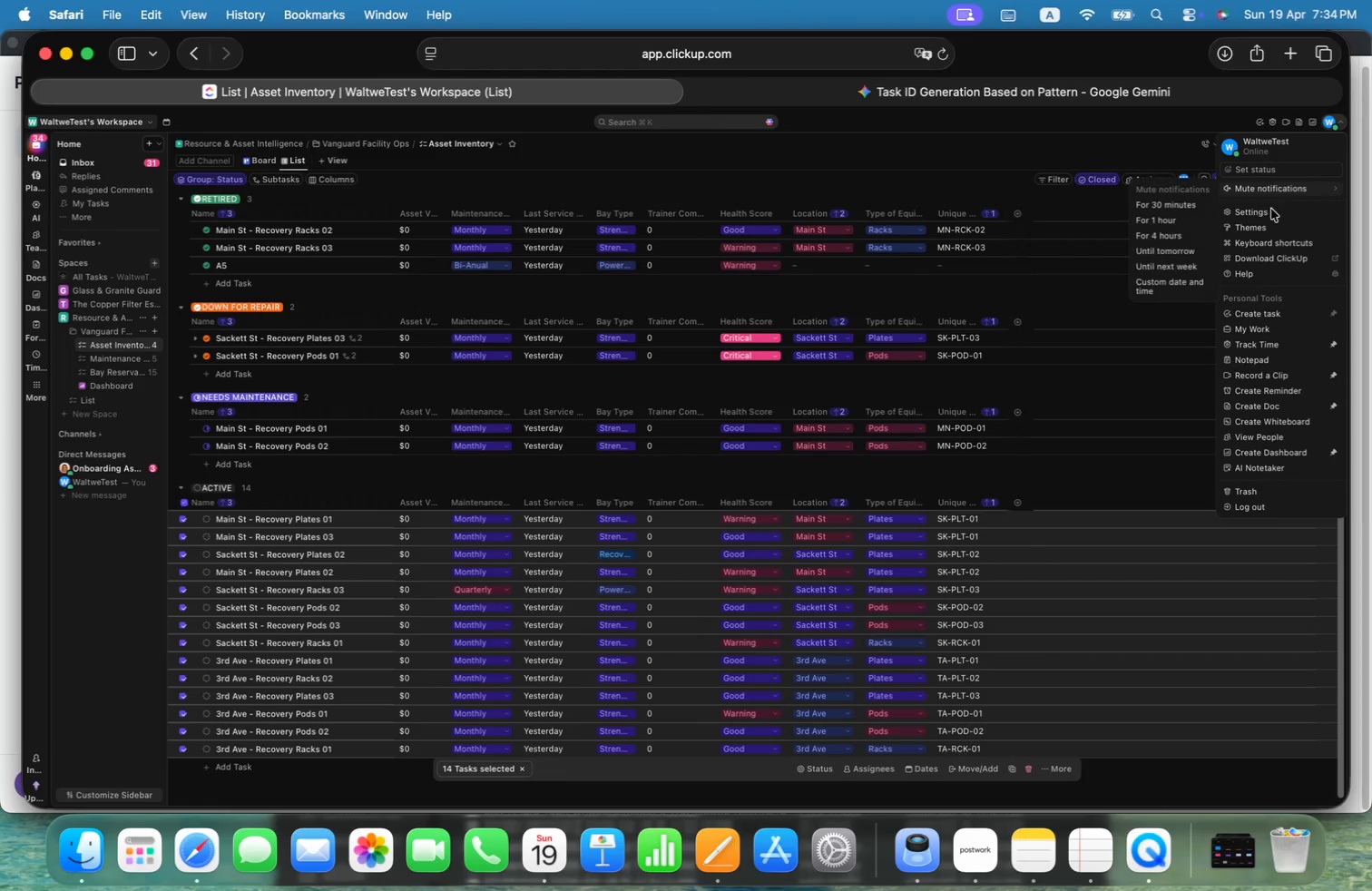 
left_click([1263, 212])
 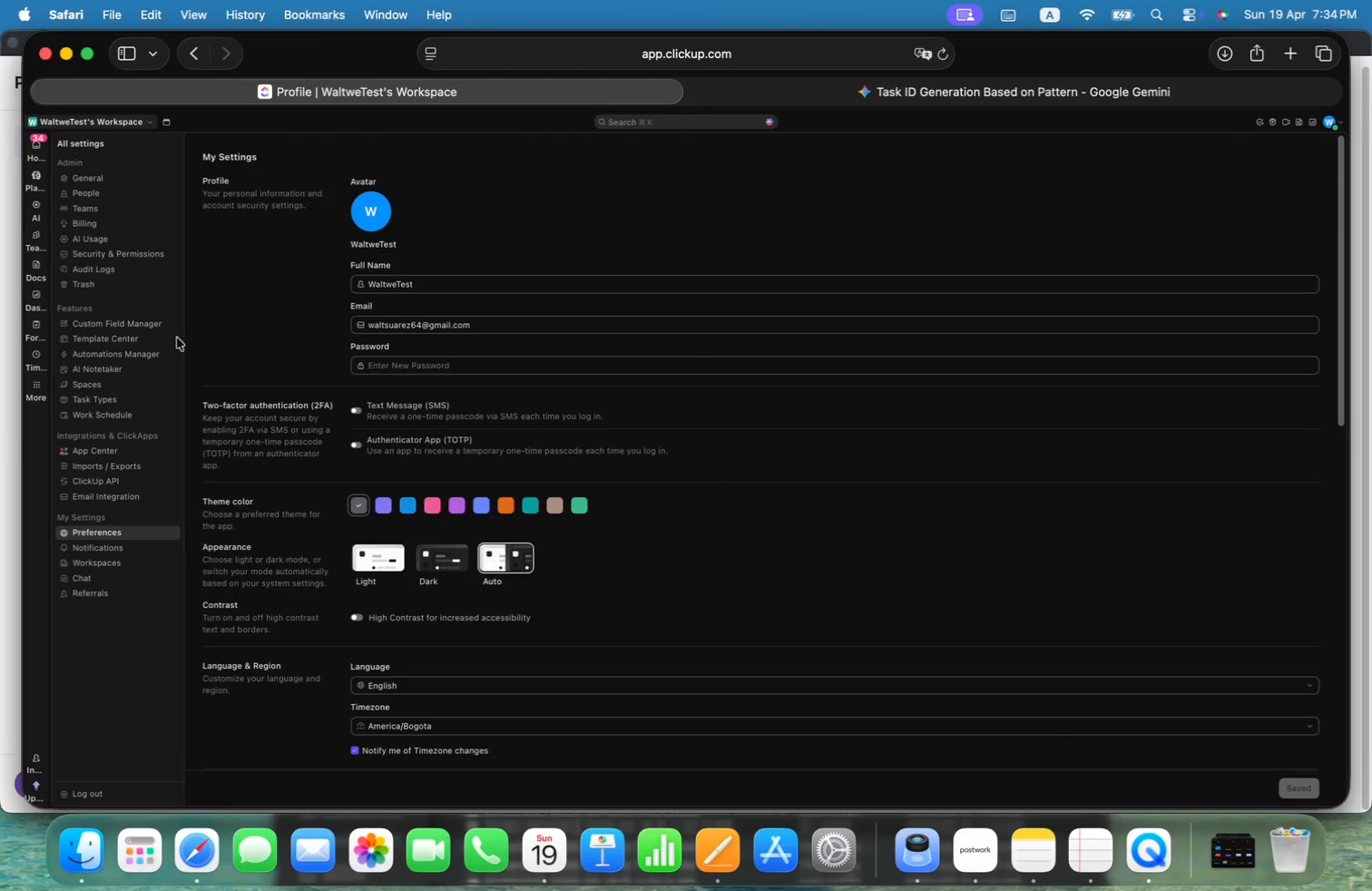 
left_click([113, 318])
 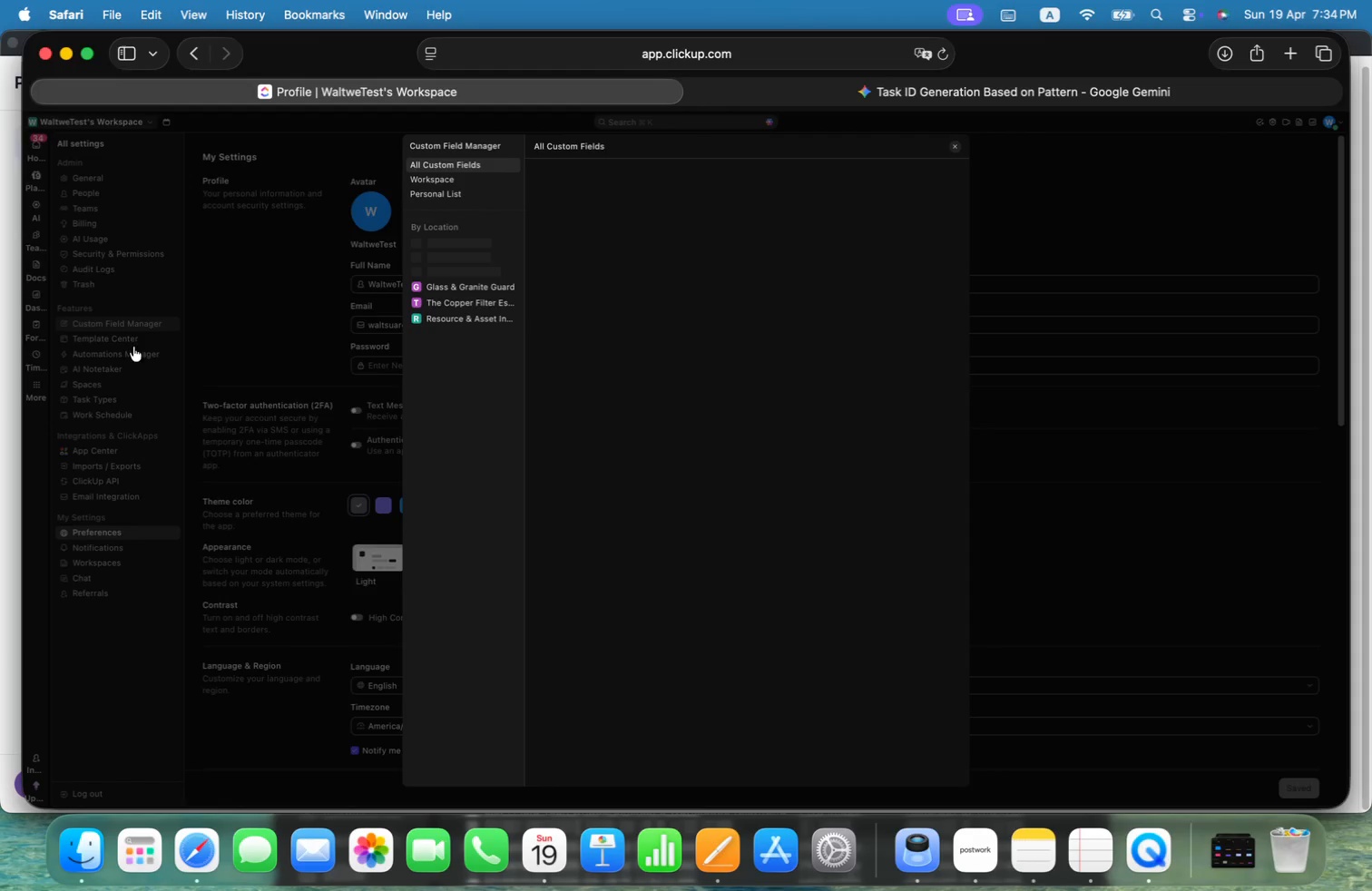 
mouse_move([558, 331])
 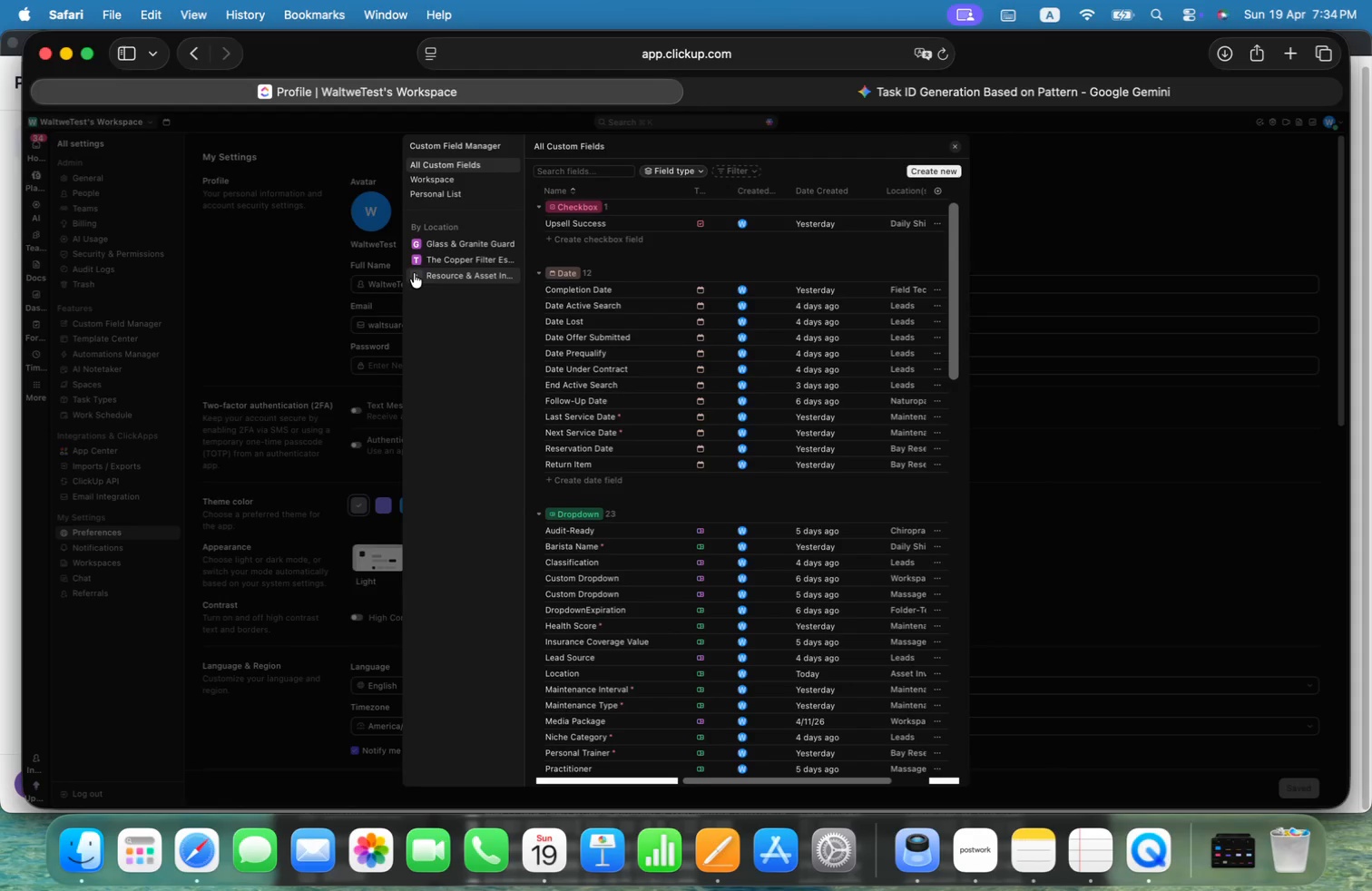 
left_click([412, 273])
 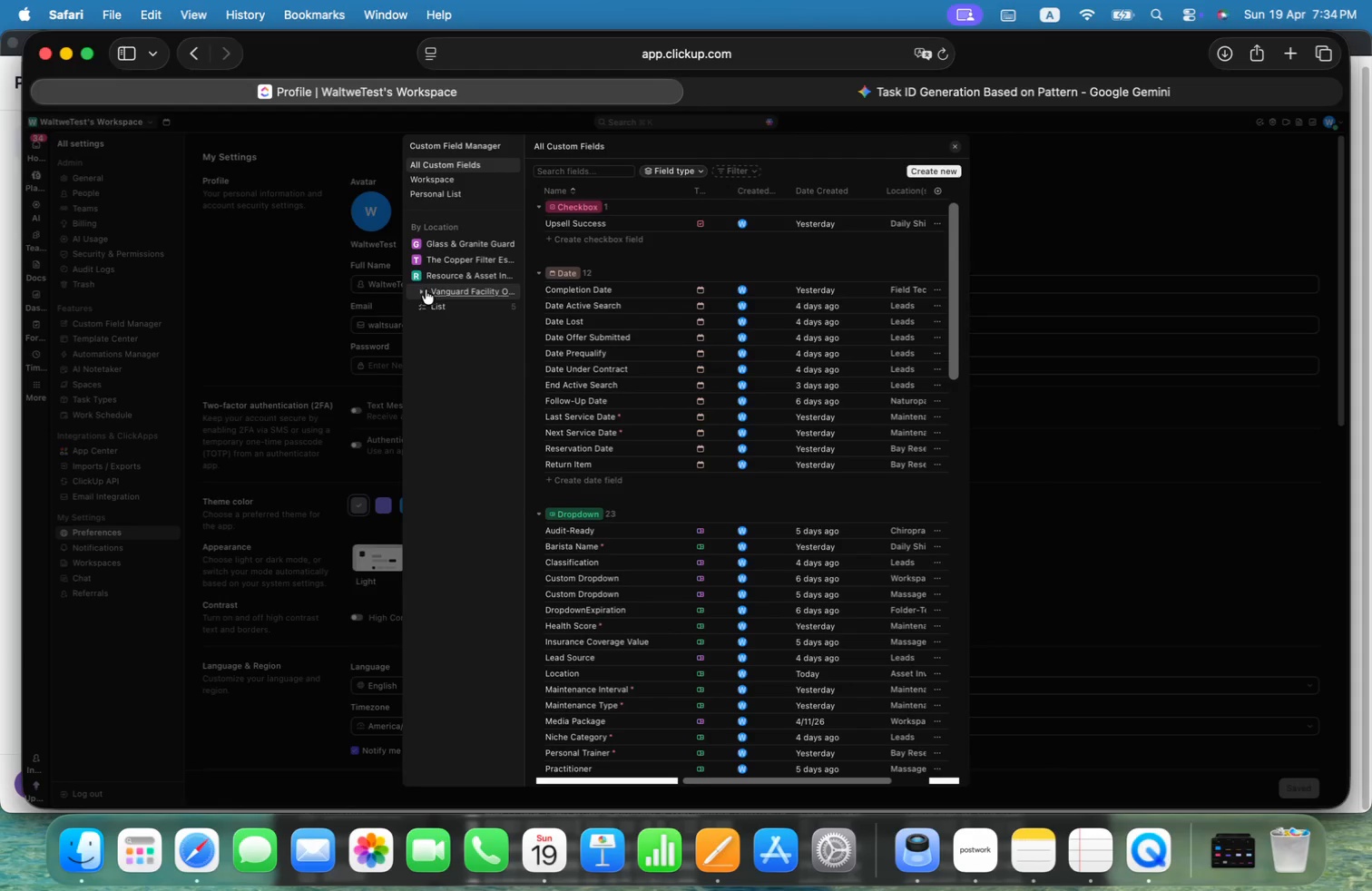 
left_click([426, 289])
 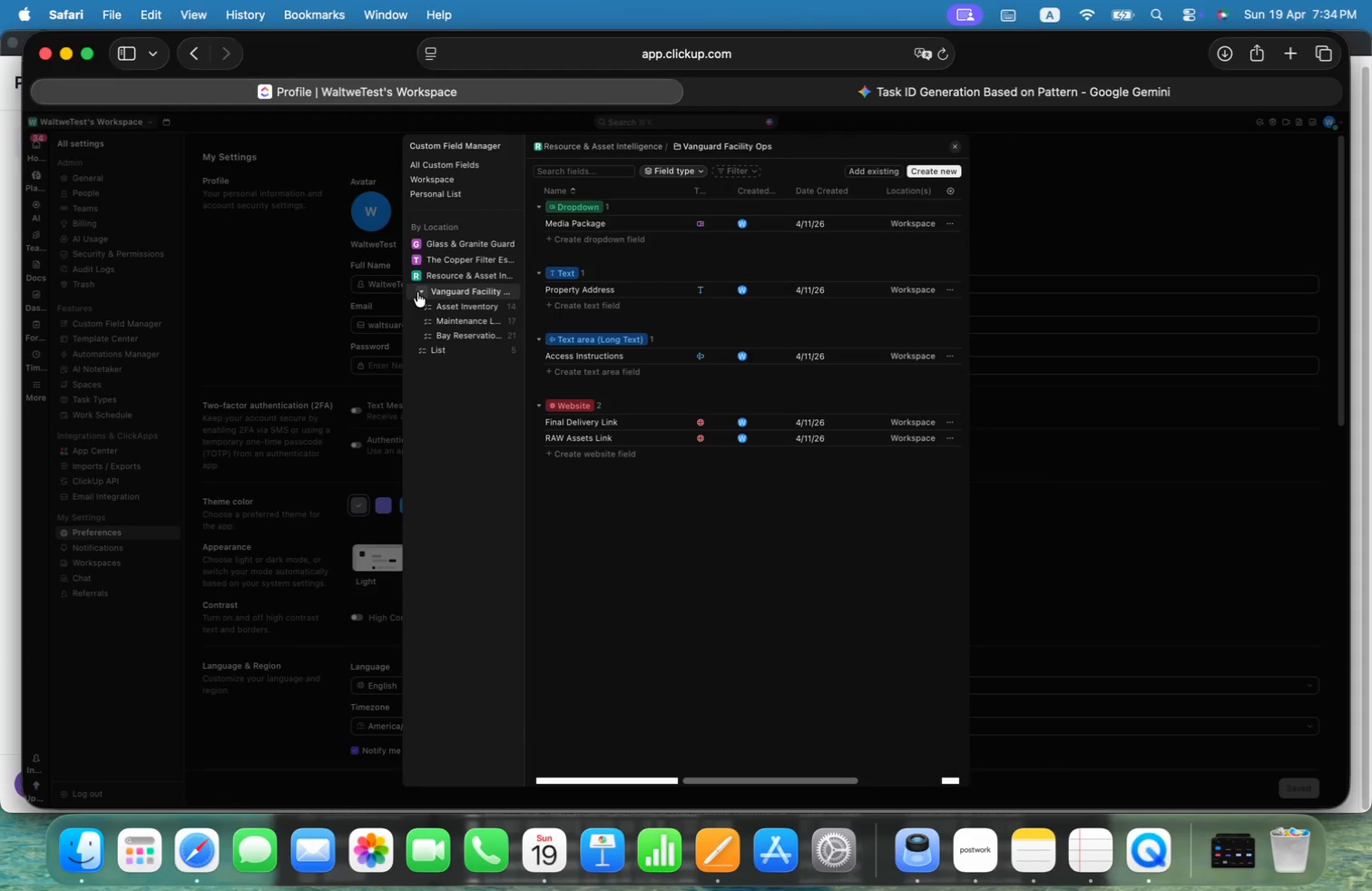 
left_click([459, 305])
 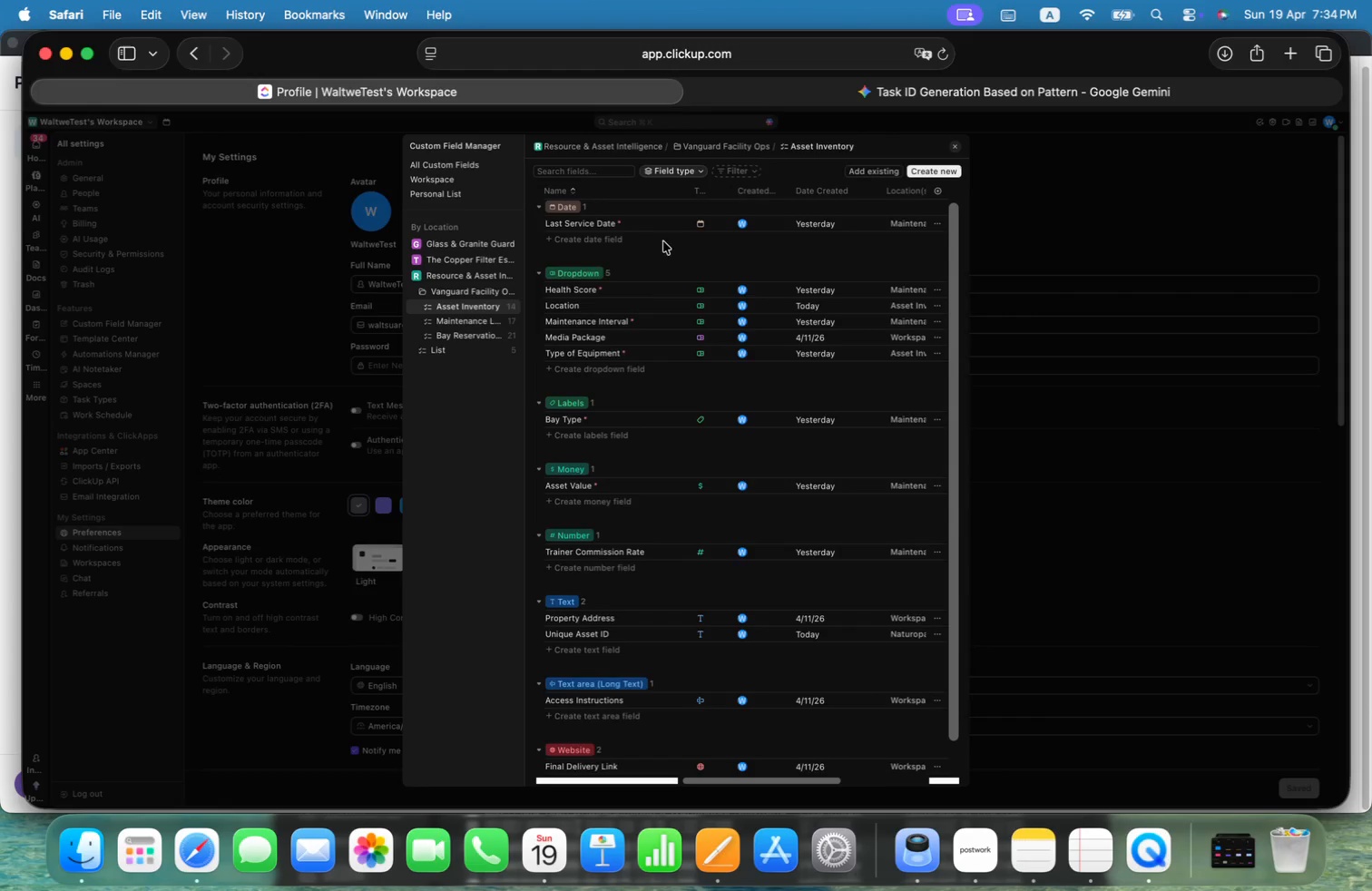 
left_click([577, 173])
 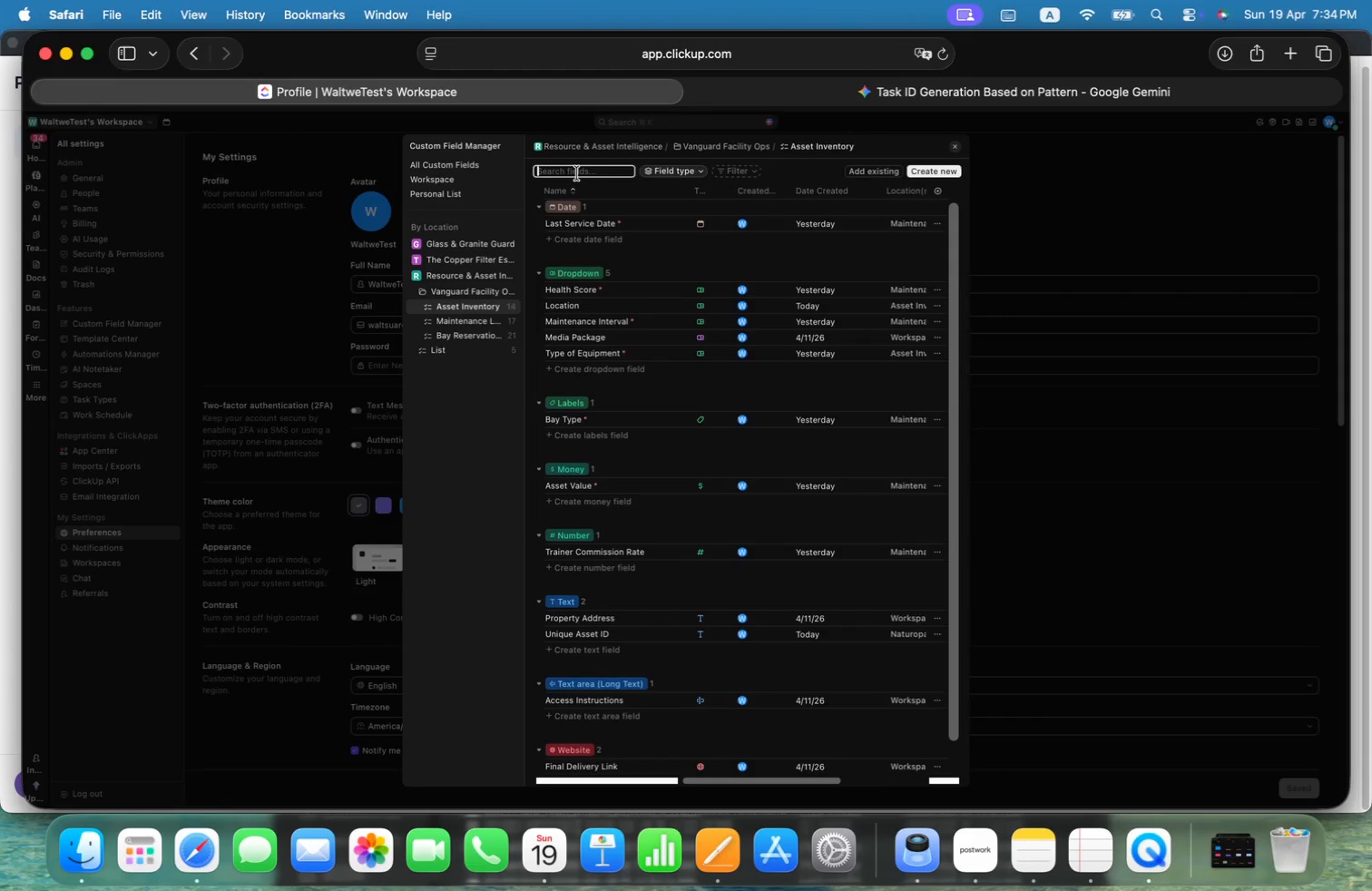 
key(Alt+Shift+T)
 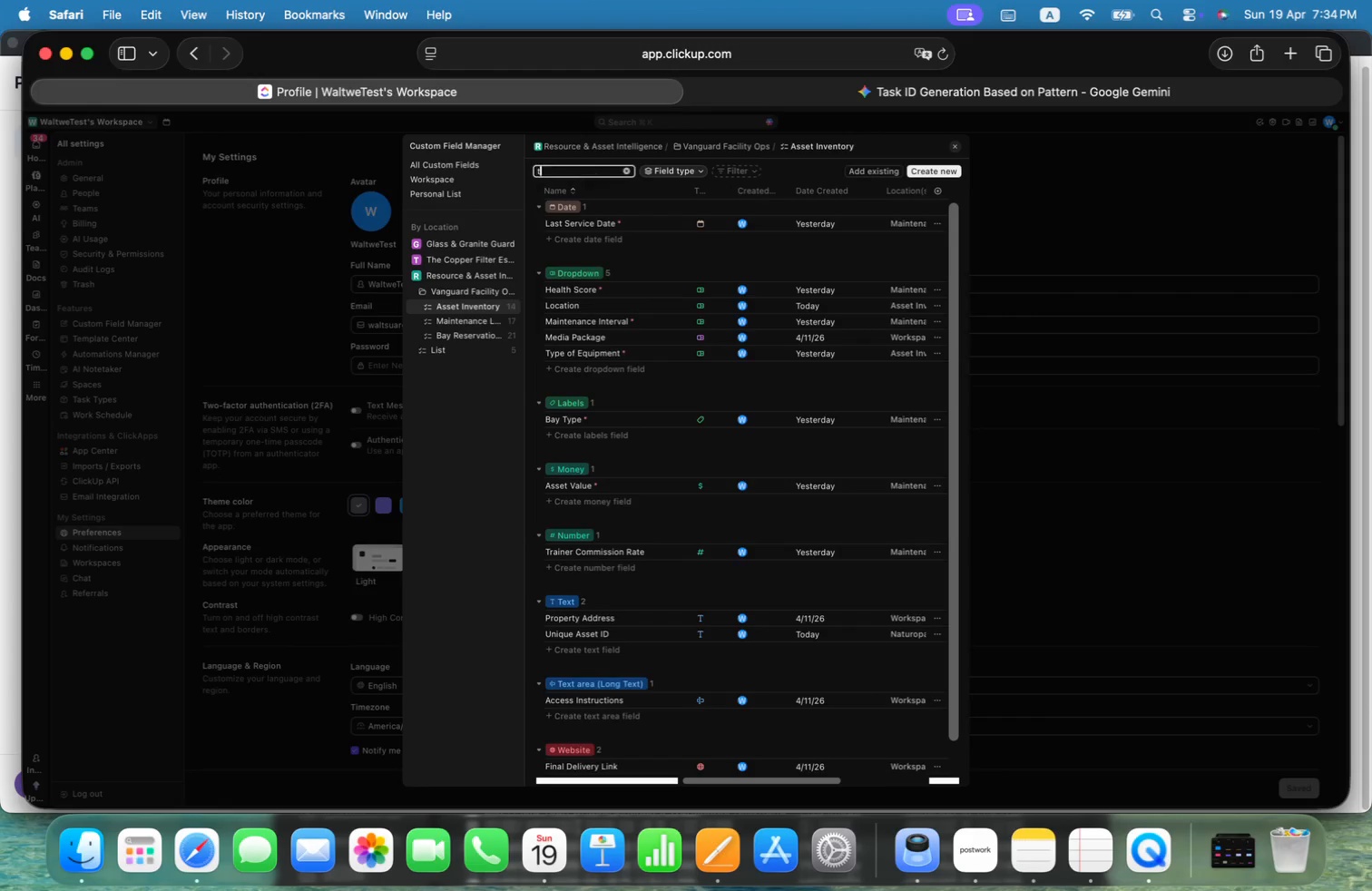 
key(Alt+Shift+Y)
 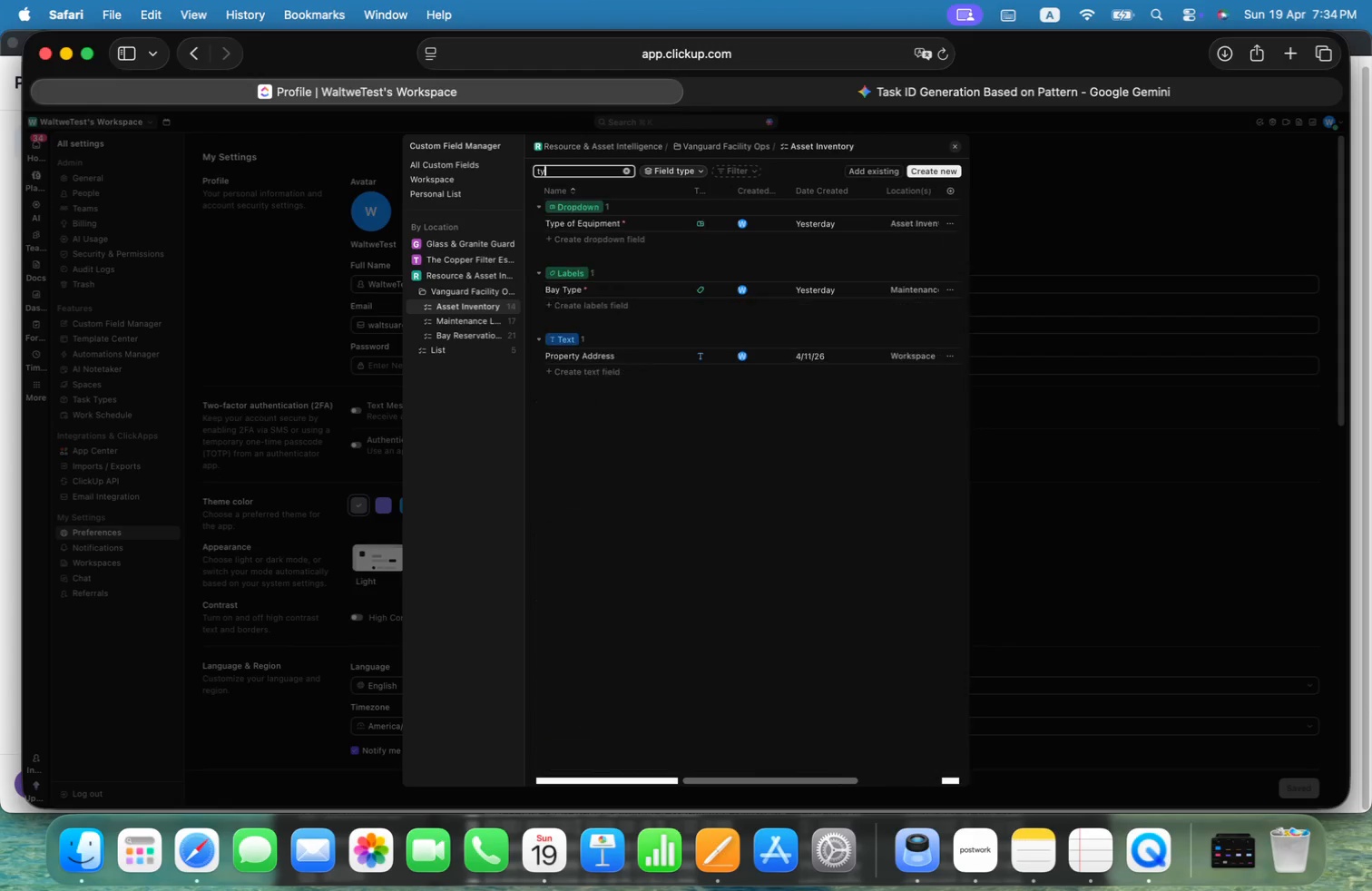 
key(Alt+Shift+P)
 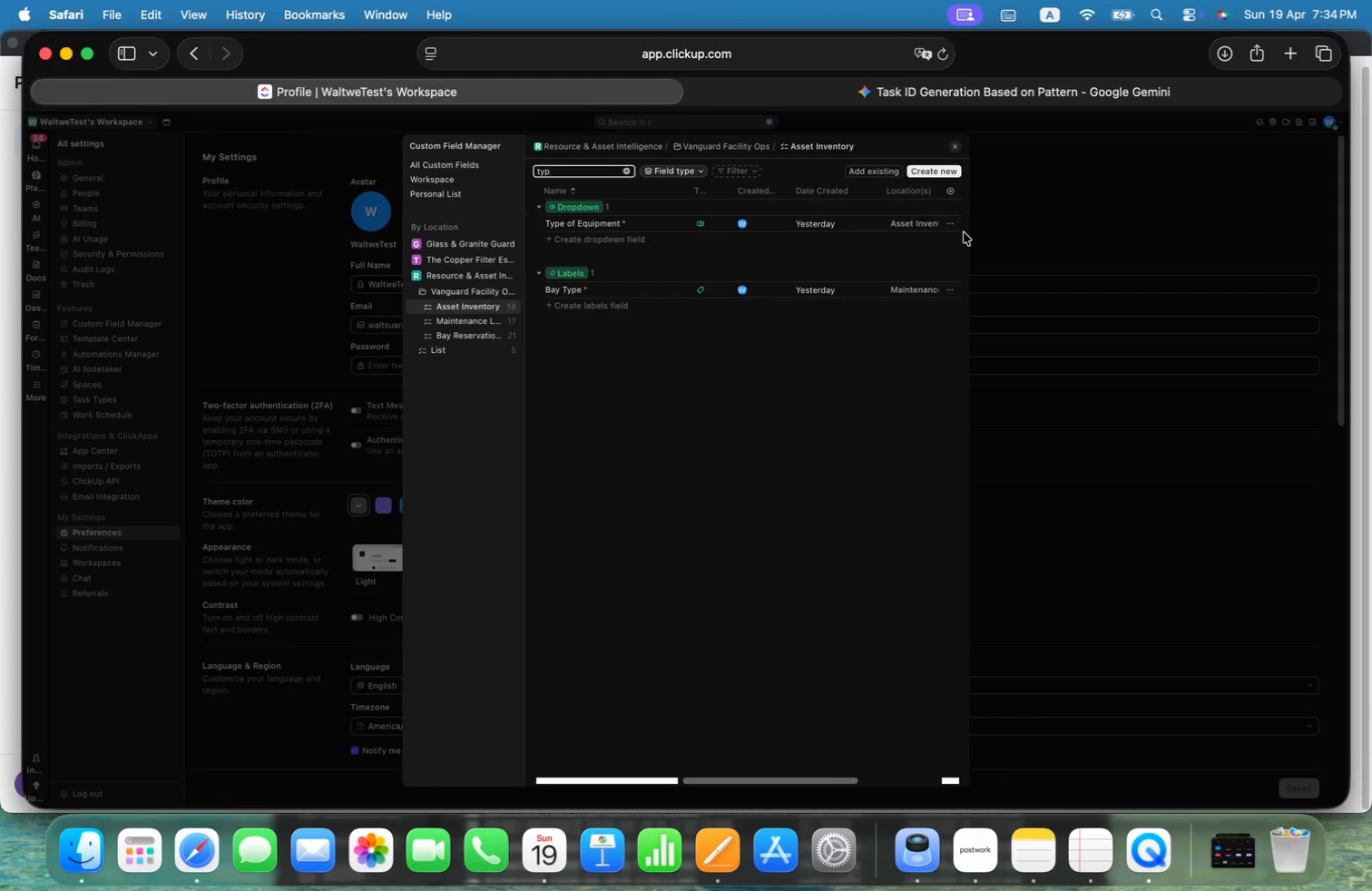 
left_click([951, 221])
 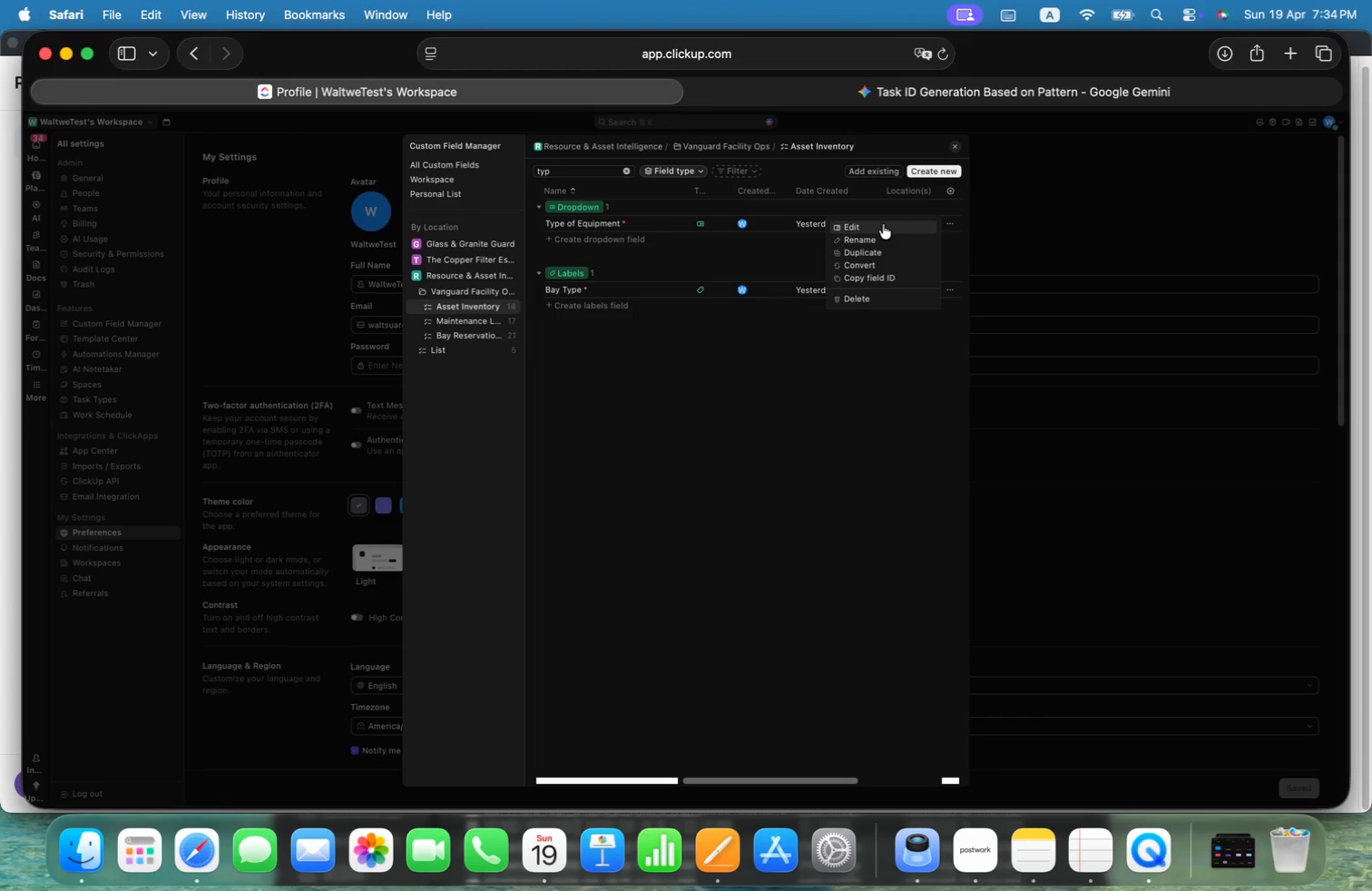 
wait(5.39)
 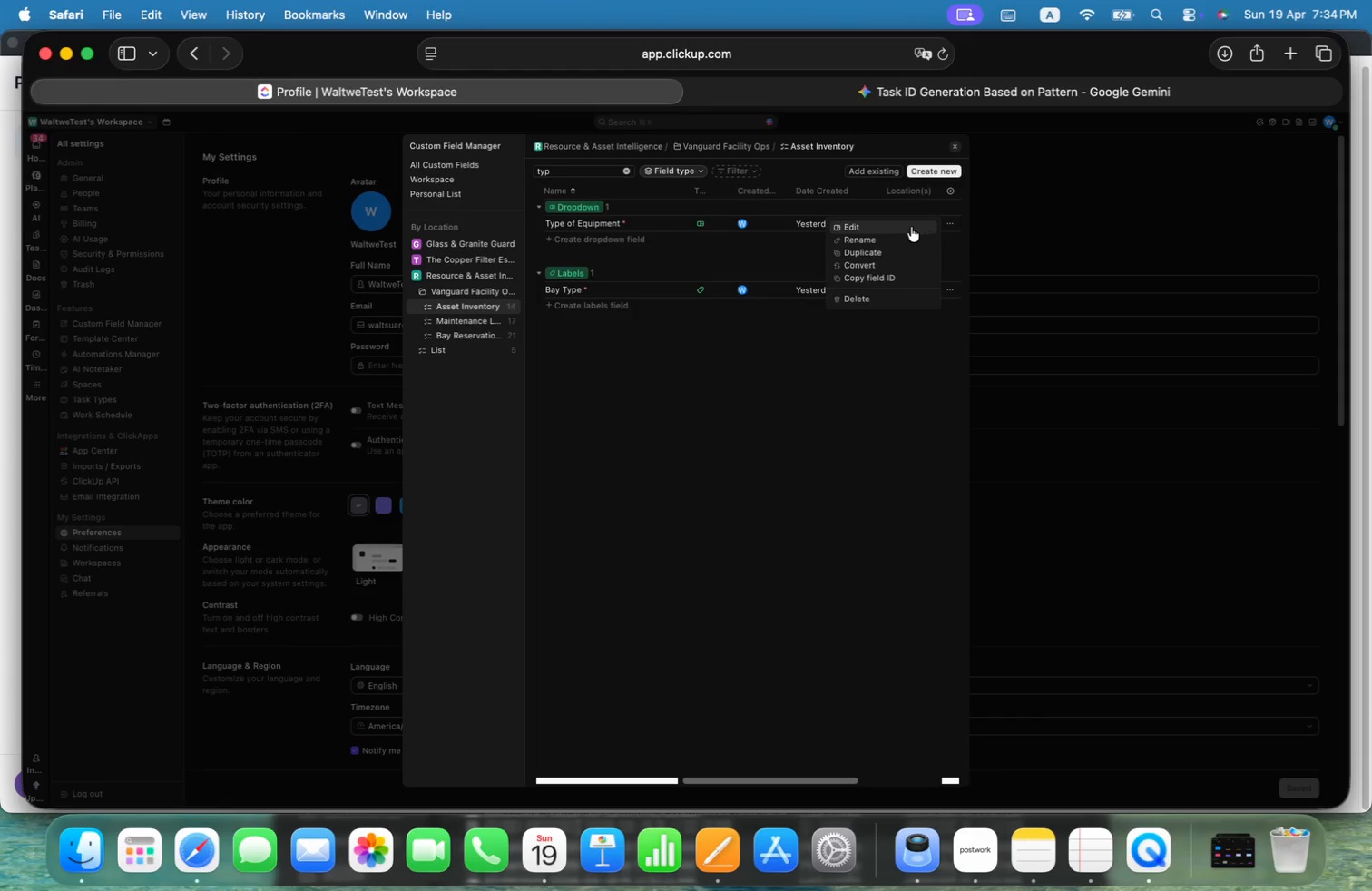 
left_click([752, 255])
 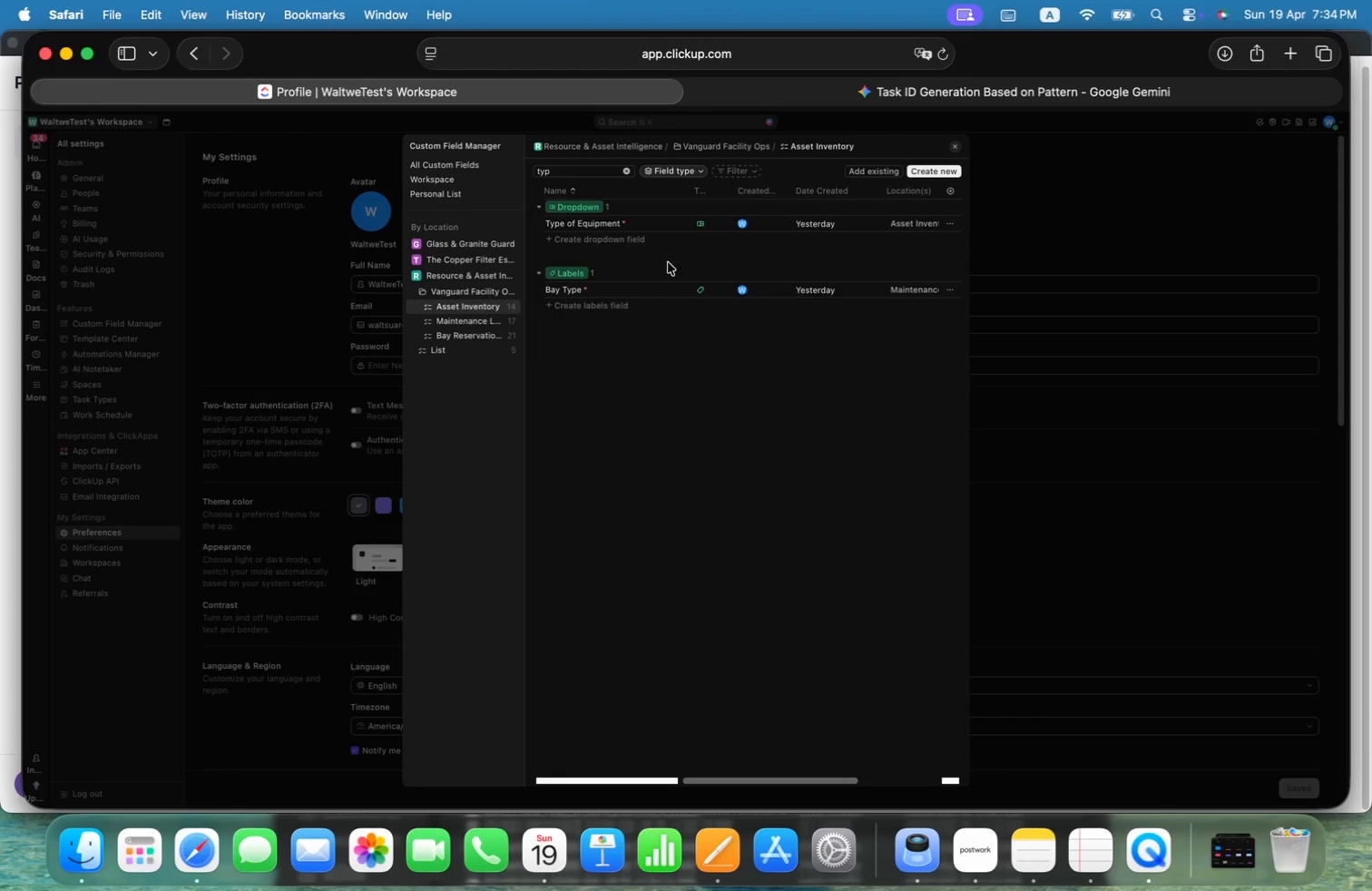 
left_click([462, 334])
 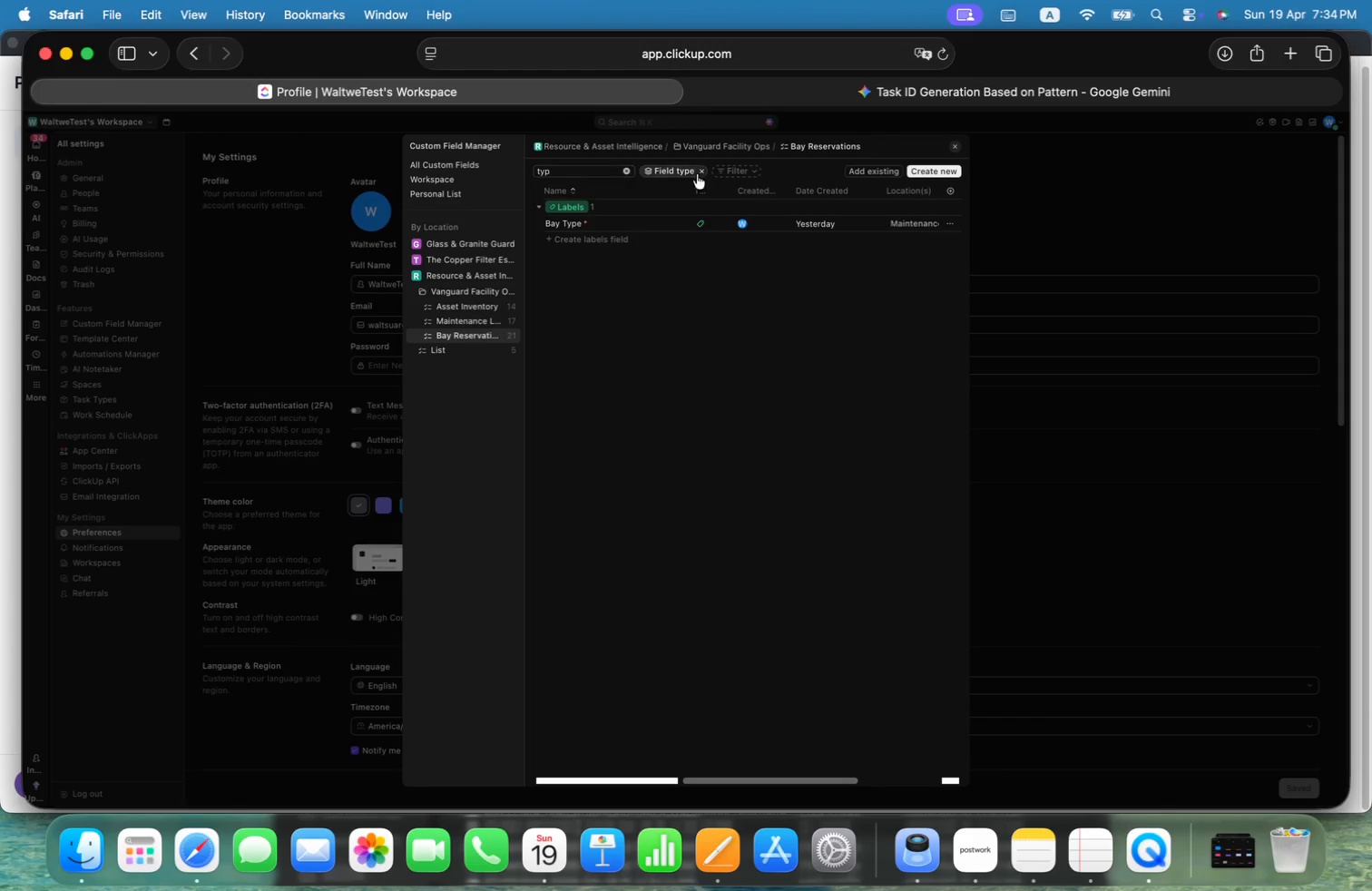 
left_click([867, 169])
 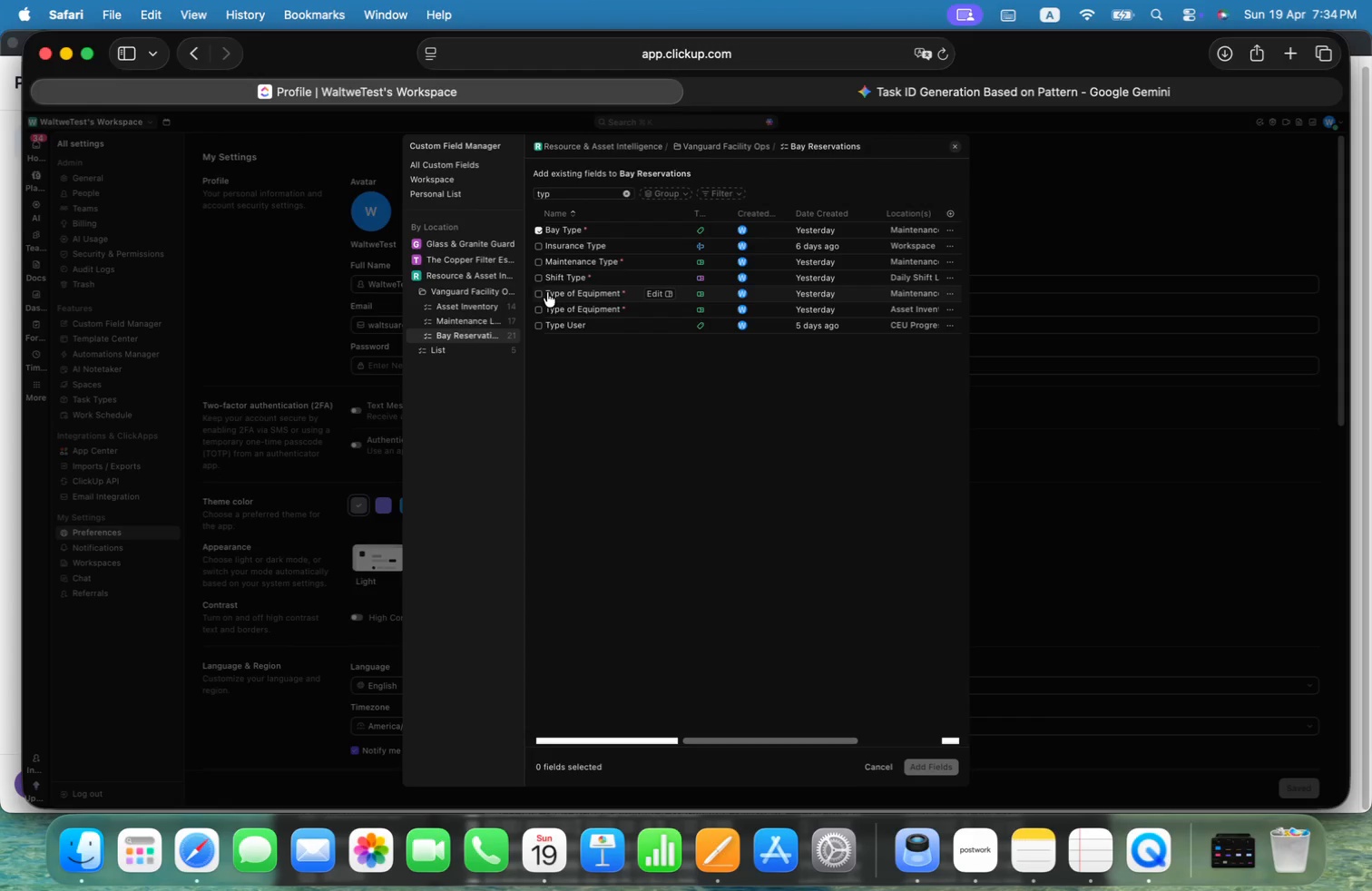 
wait(6.73)
 